 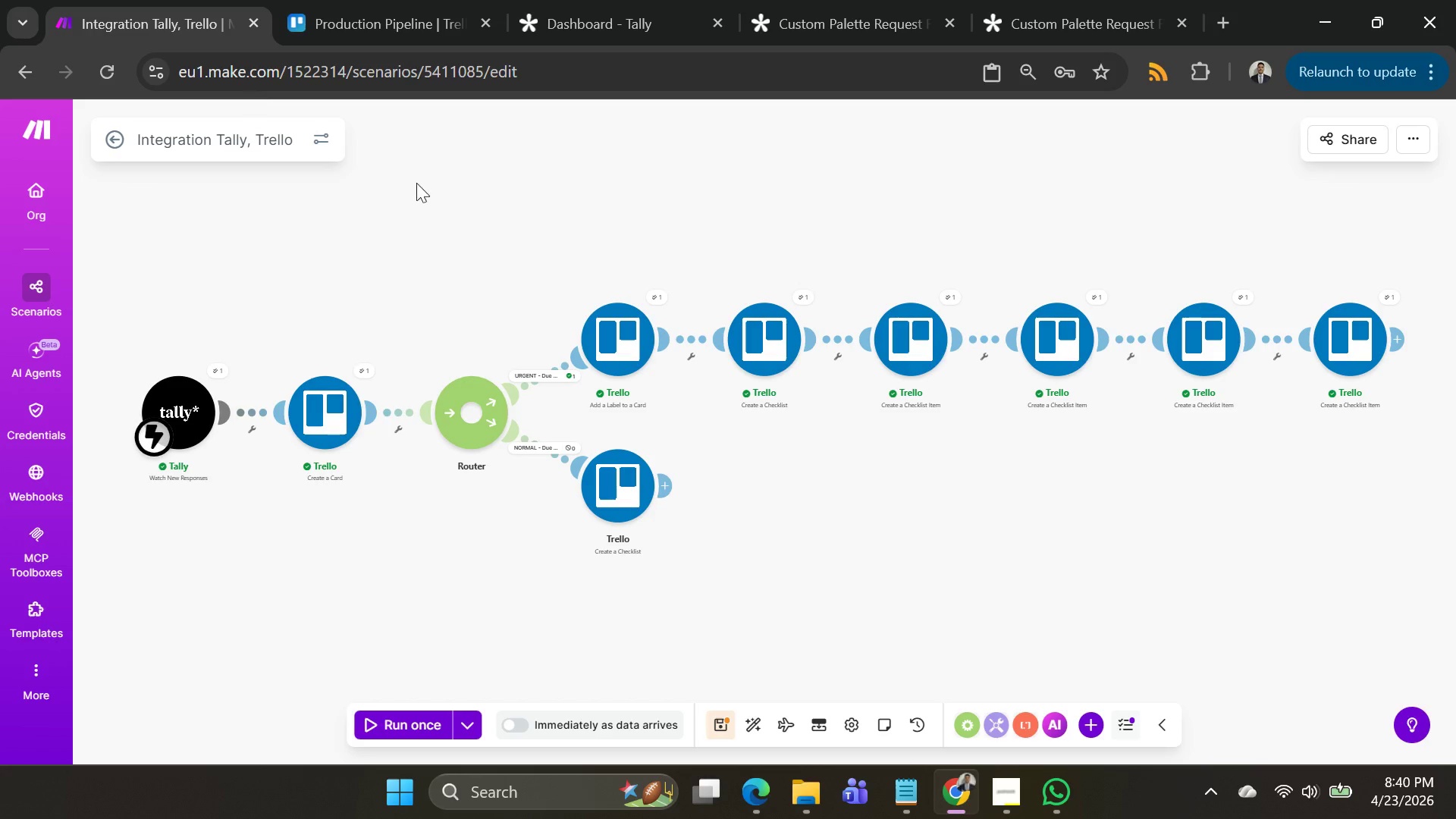 
left_click_drag(start_coordinate=[619, 478], to_coordinate=[778, 546])
 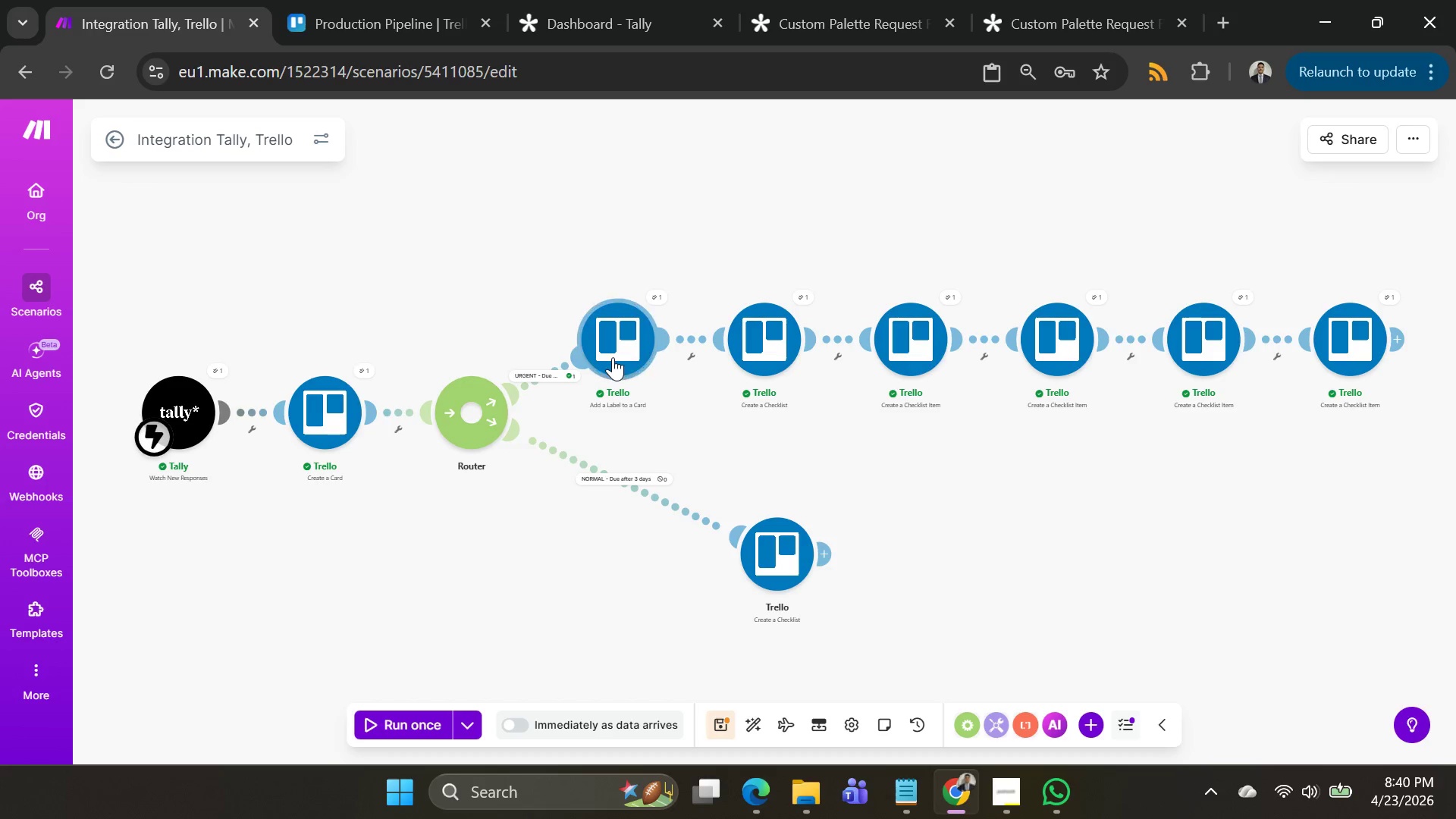 
left_click_drag(start_coordinate=[613, 357], to_coordinate=[646, 228])
 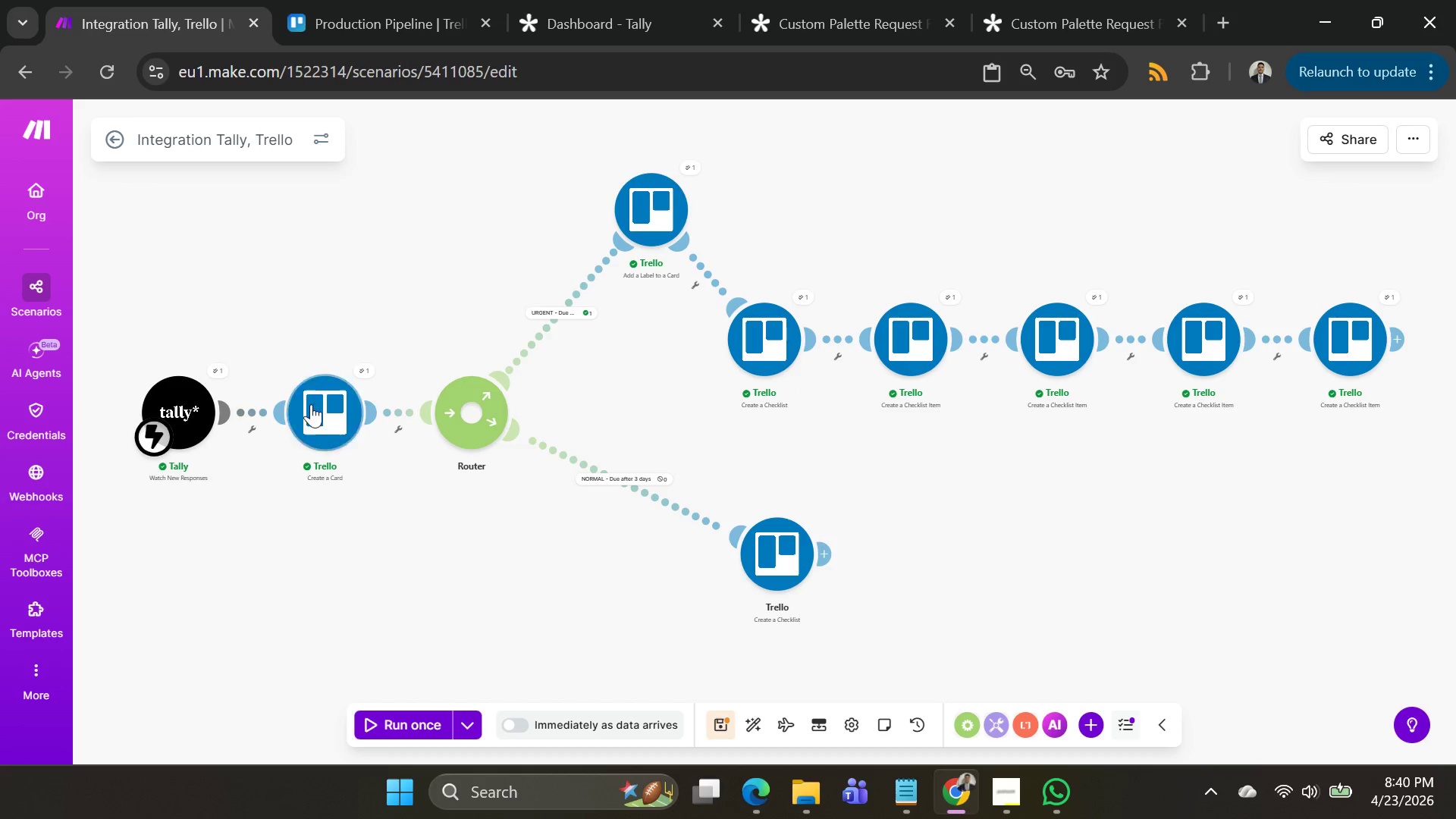 
right_click([312, 406])
 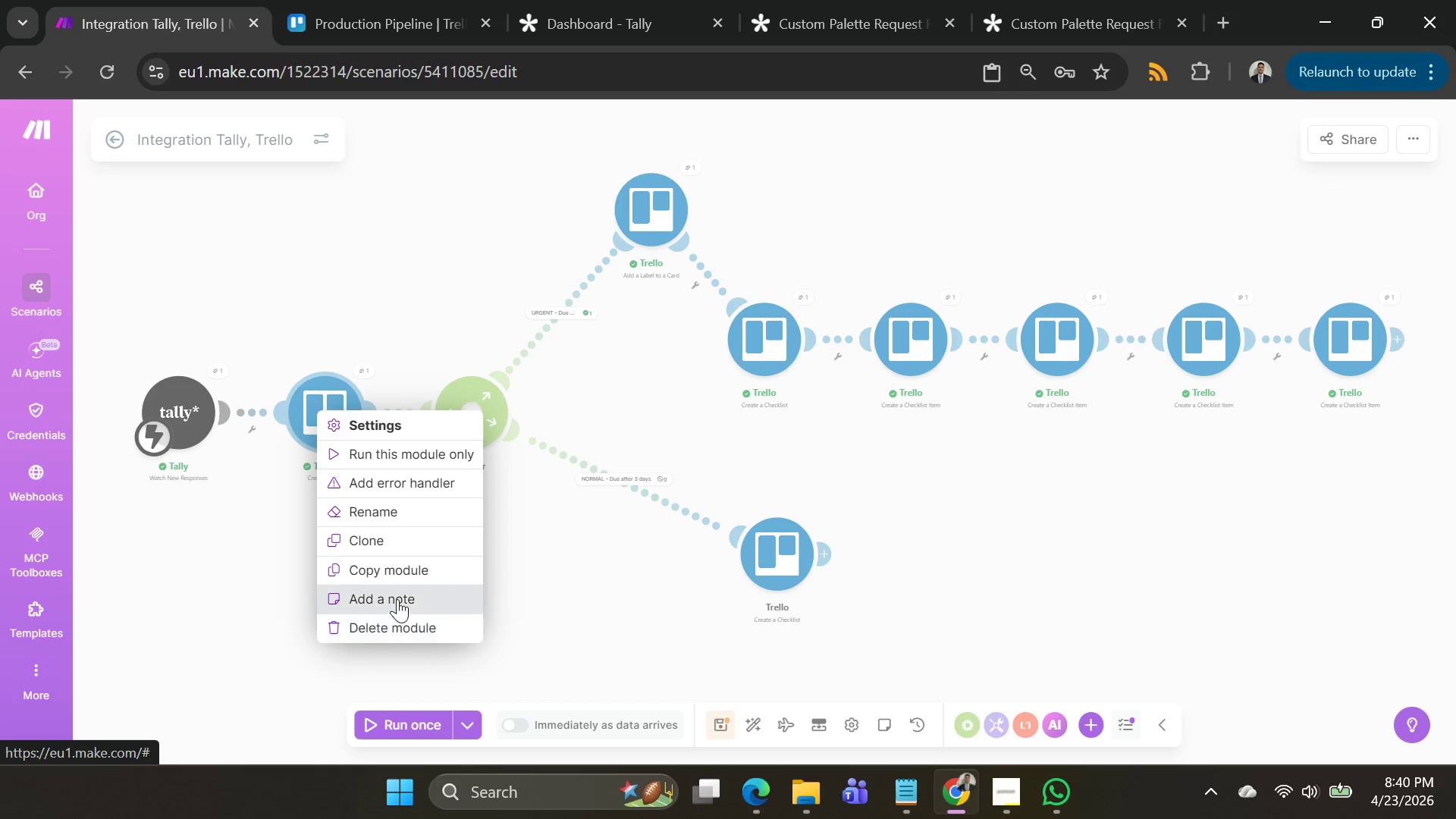 
left_click([392, 568])
 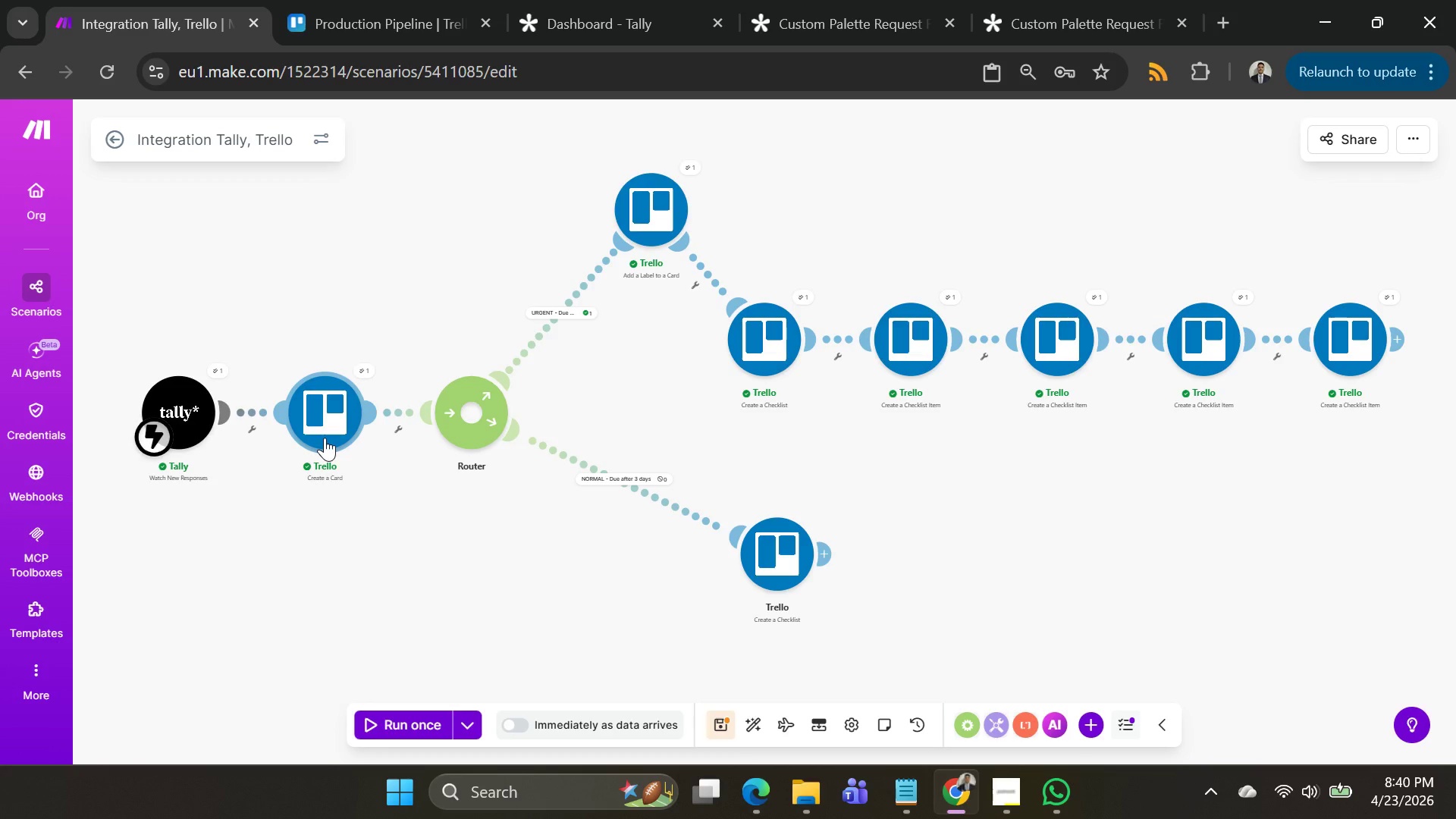 
right_click([325, 438])
 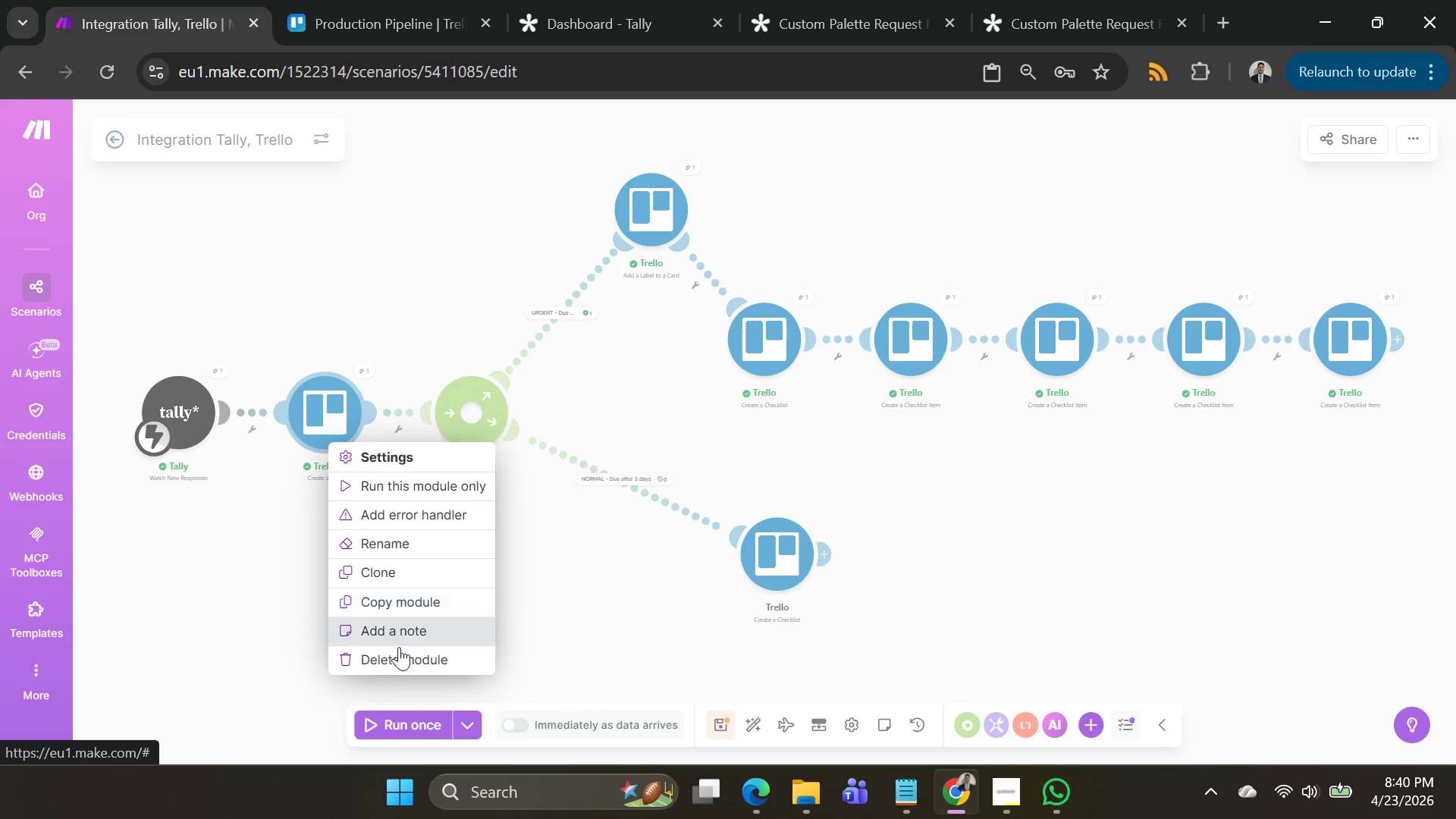 
left_click([400, 655])
 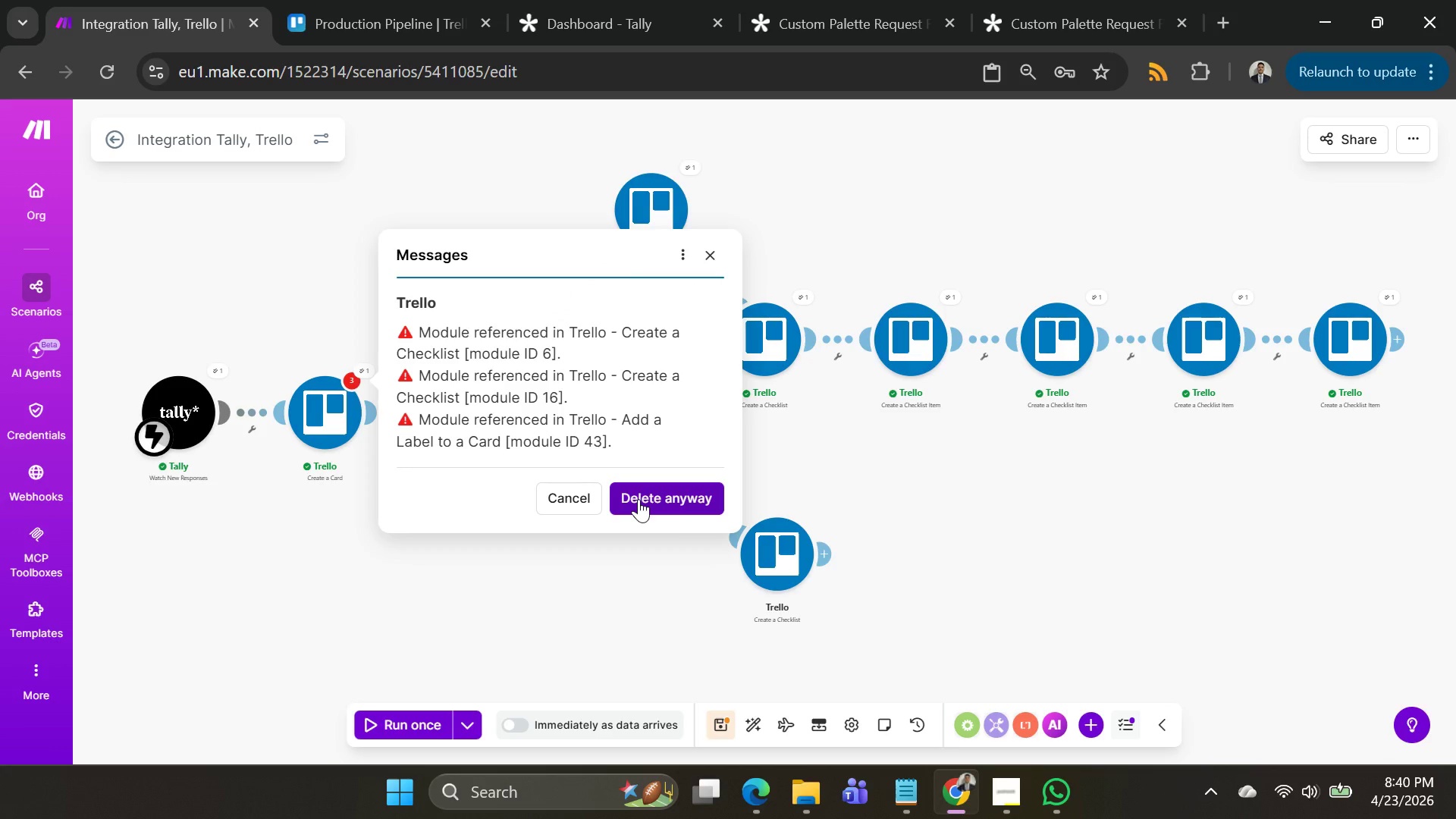 
left_click([639, 499])
 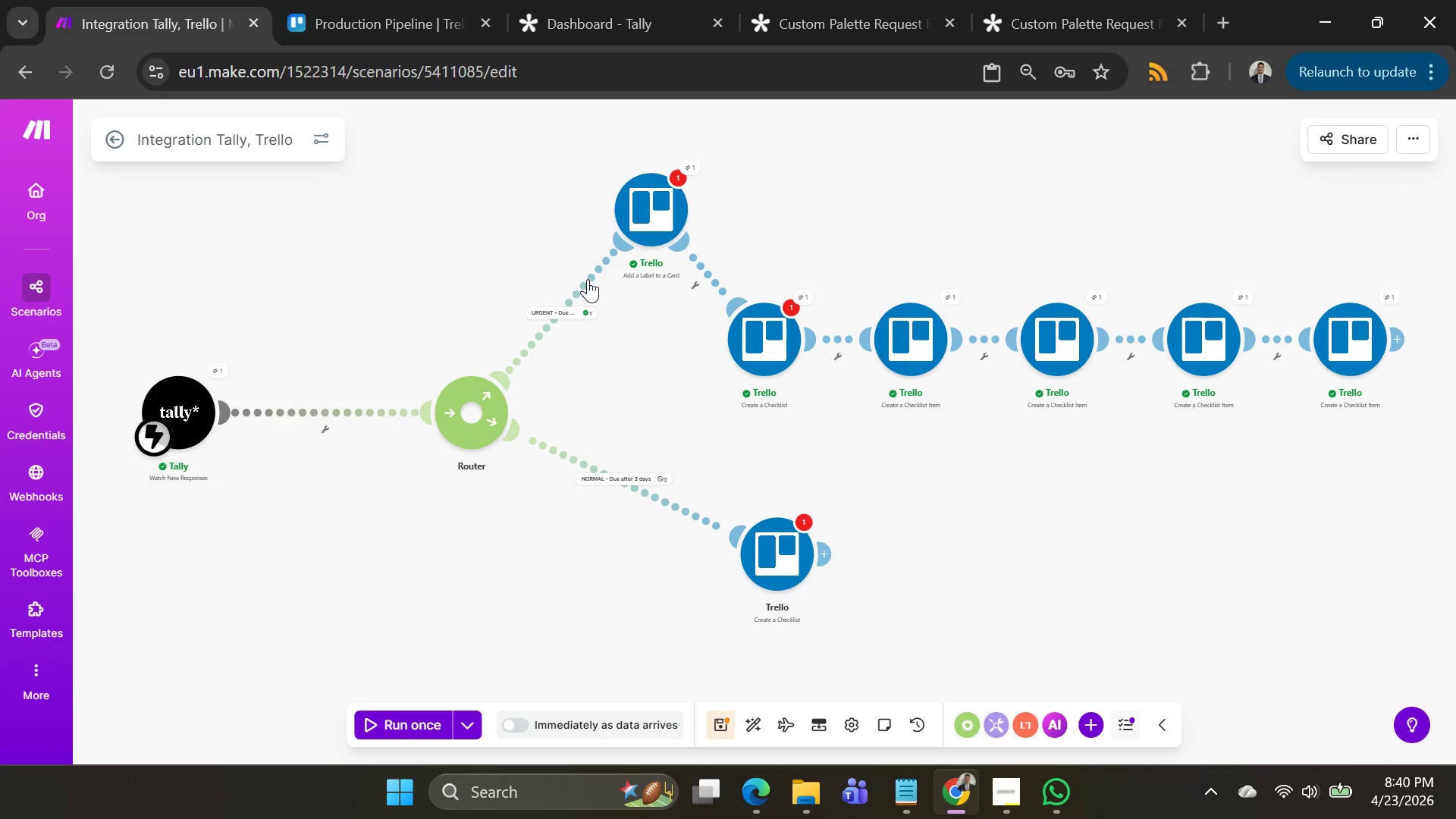 
right_click([464, 202])
 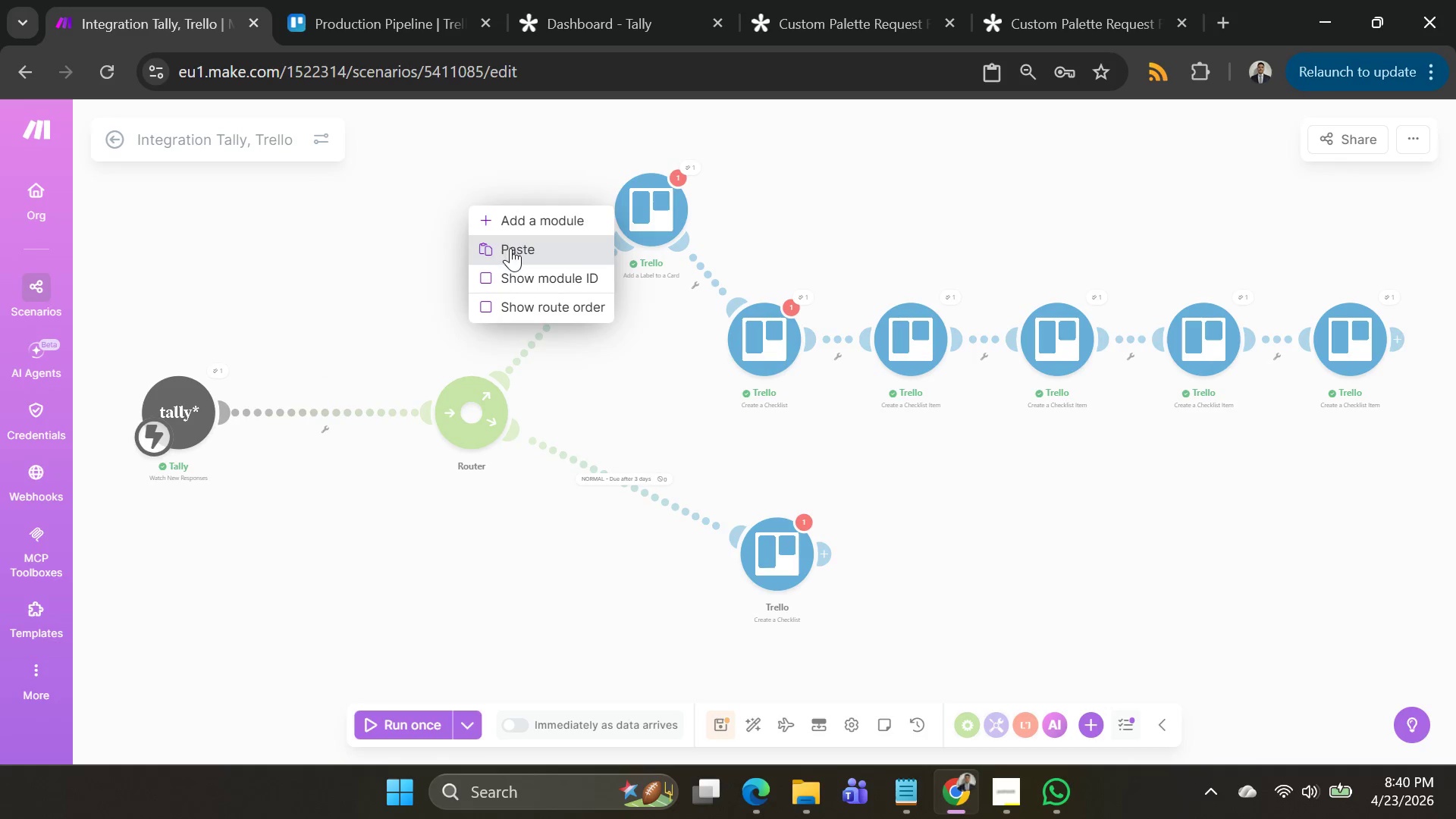 
left_click([510, 249])
 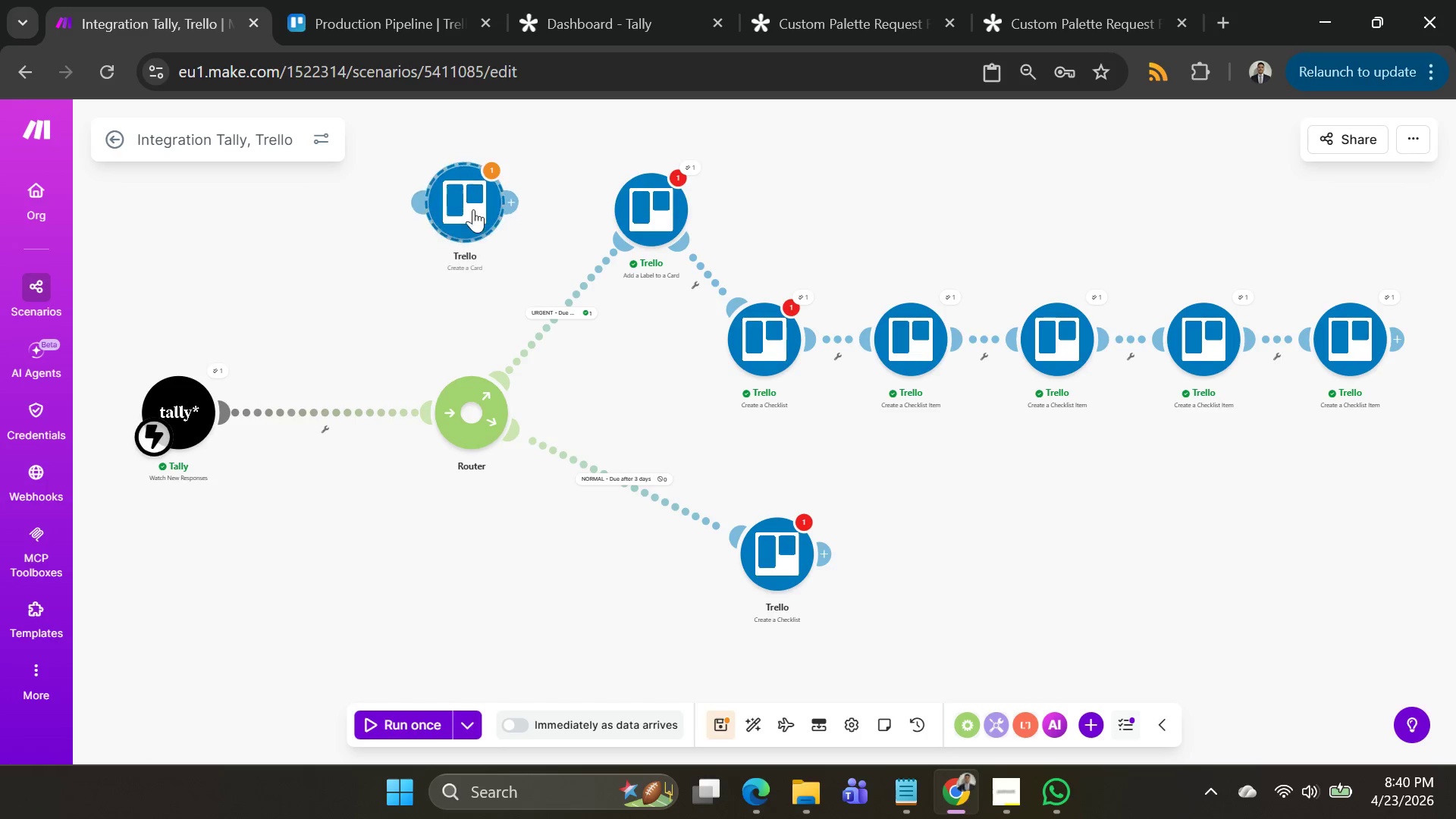 
left_click_drag(start_coordinate=[472, 207], to_coordinate=[308, 184])
 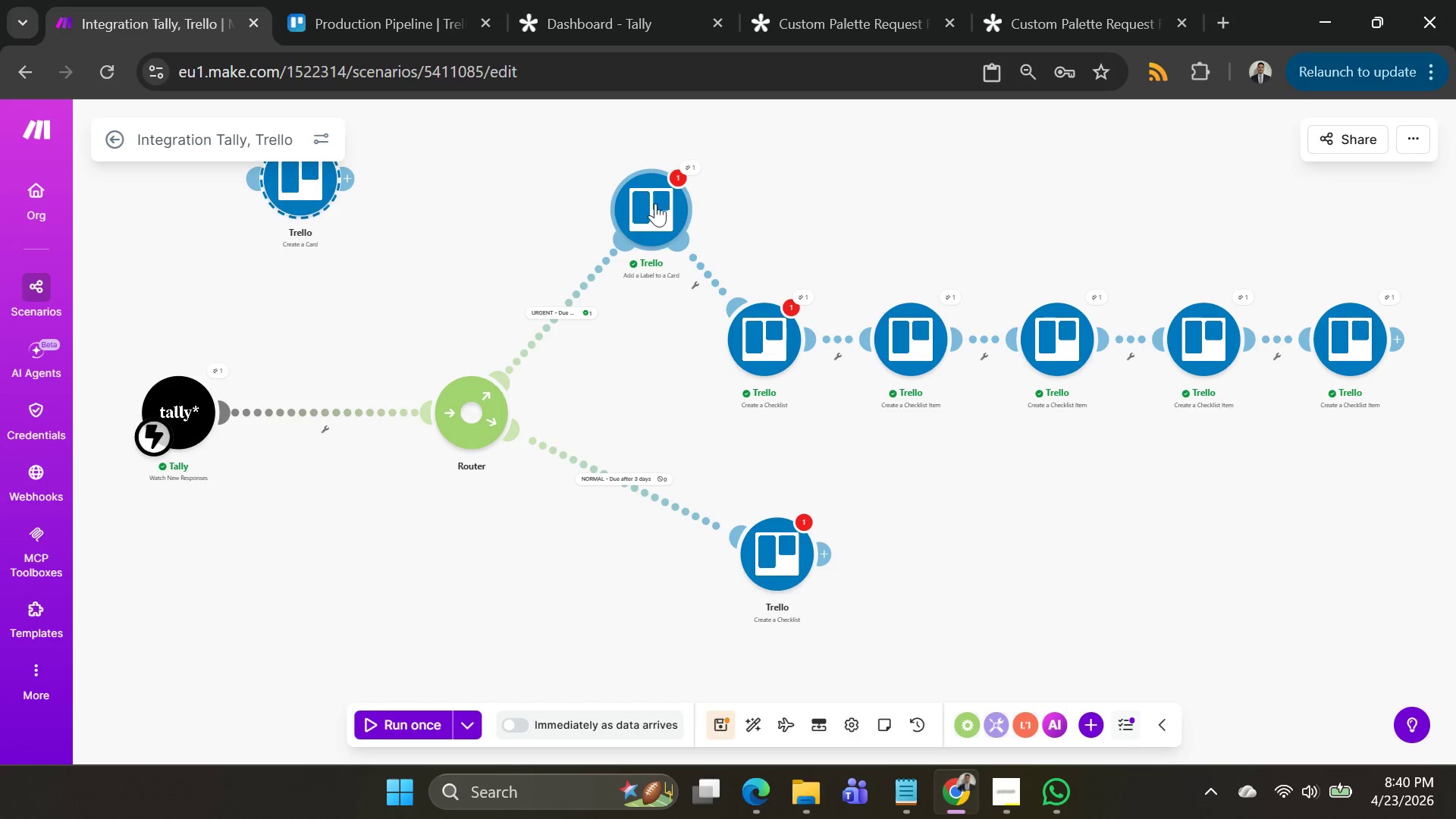 
left_click_drag(start_coordinate=[668, 206], to_coordinate=[1109, 482])
 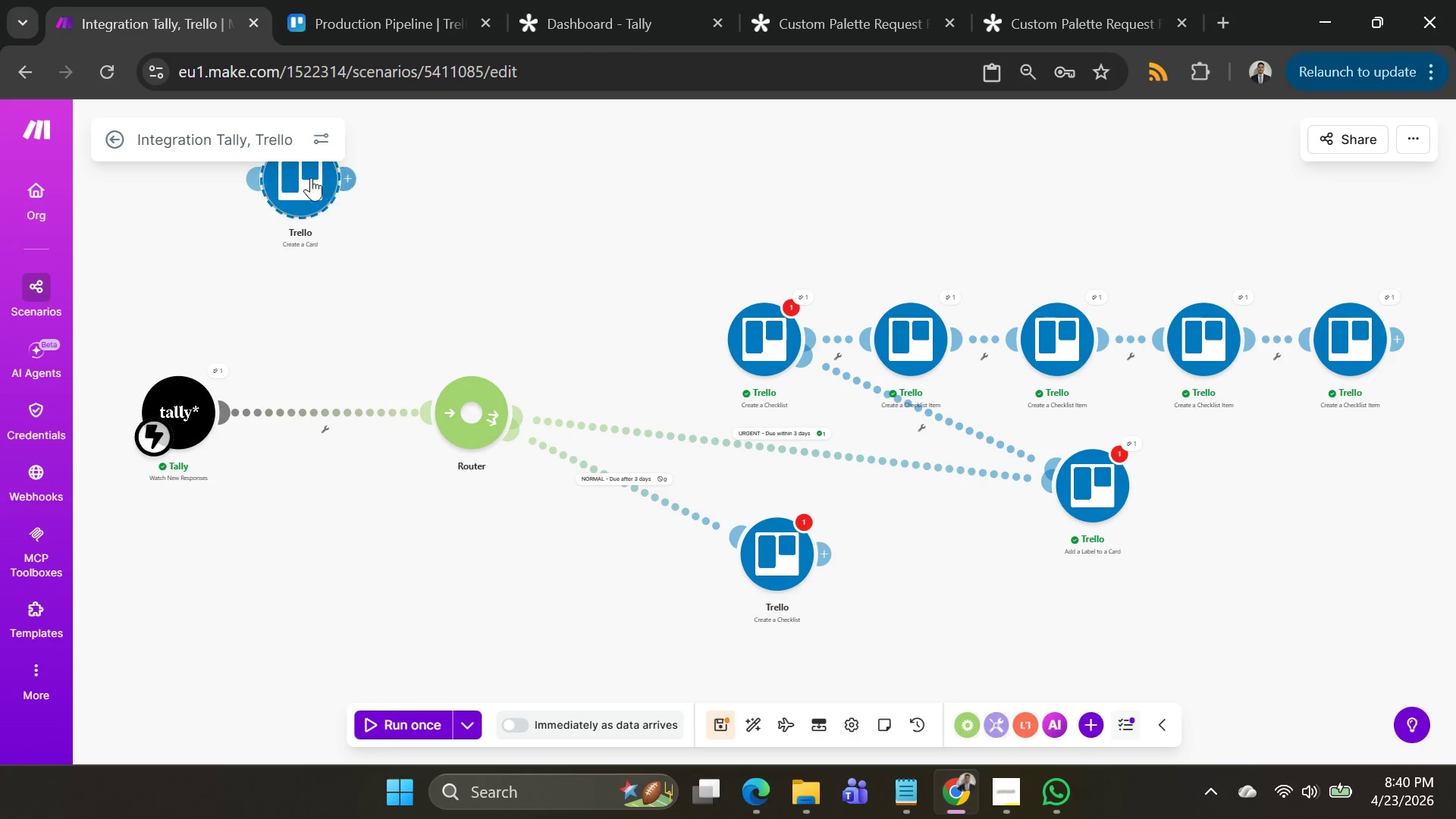 
left_click_drag(start_coordinate=[299, 168], to_coordinate=[1198, 610])
 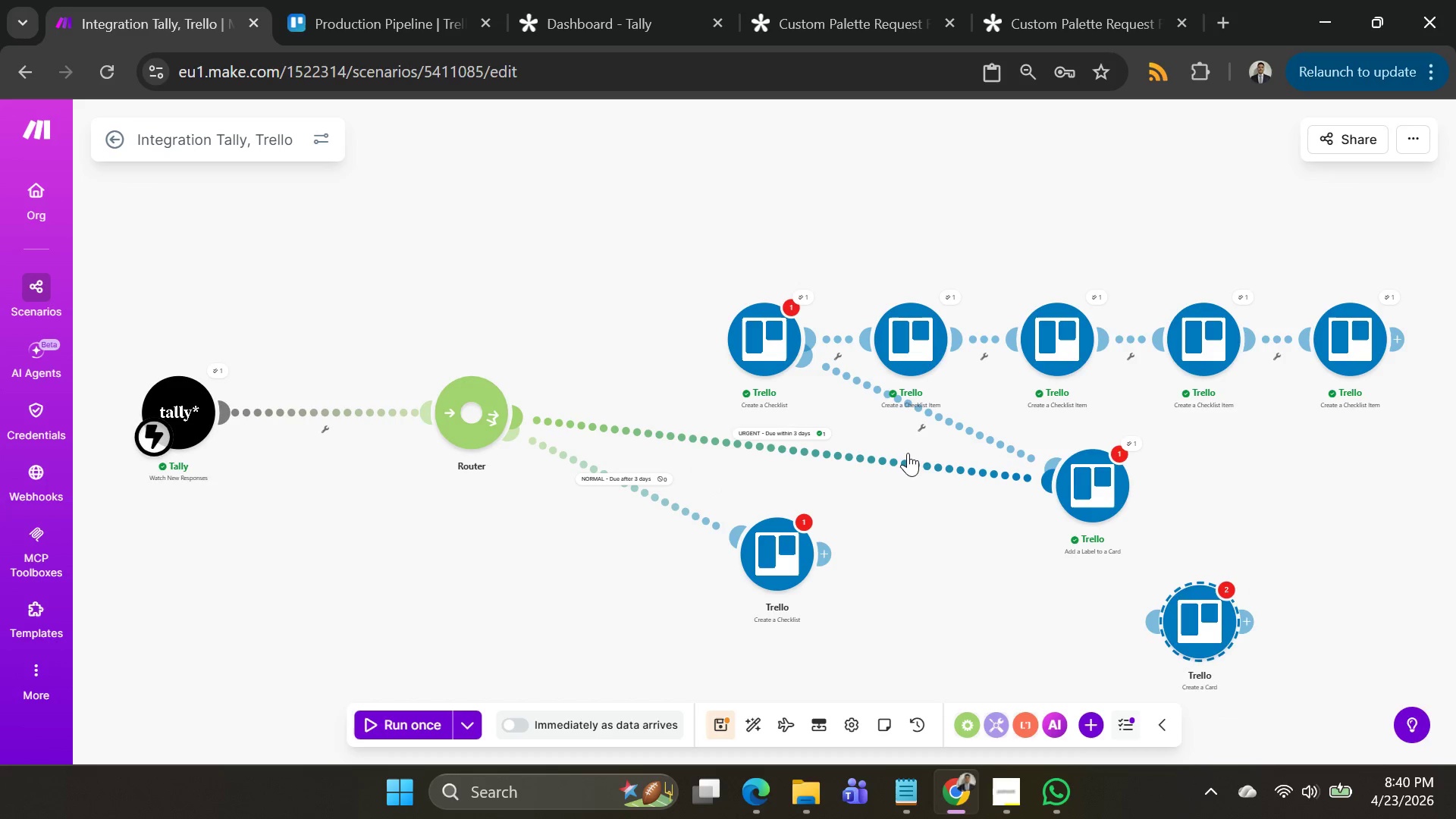 
right_click([912, 462])
 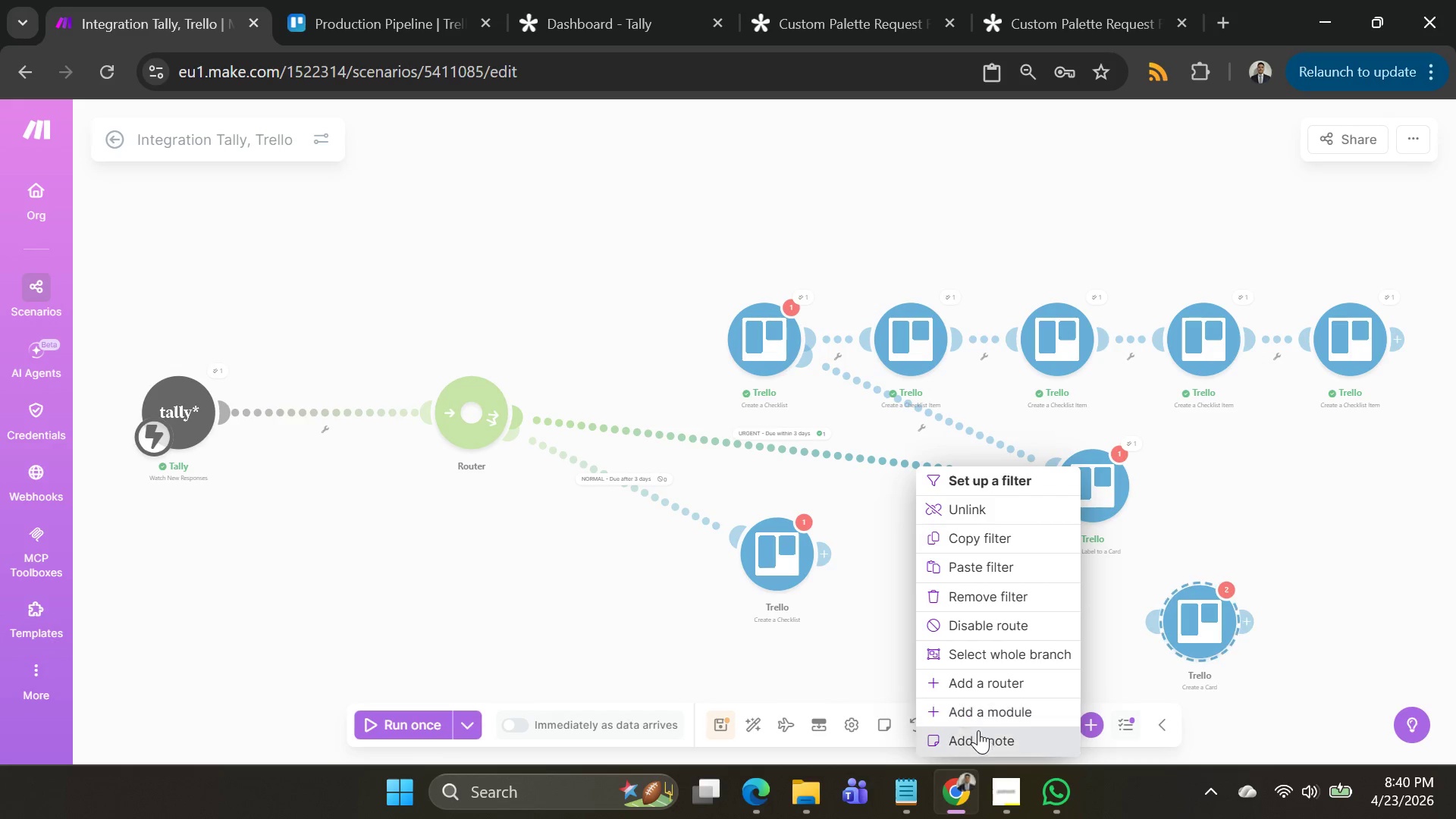 
left_click([975, 716])
 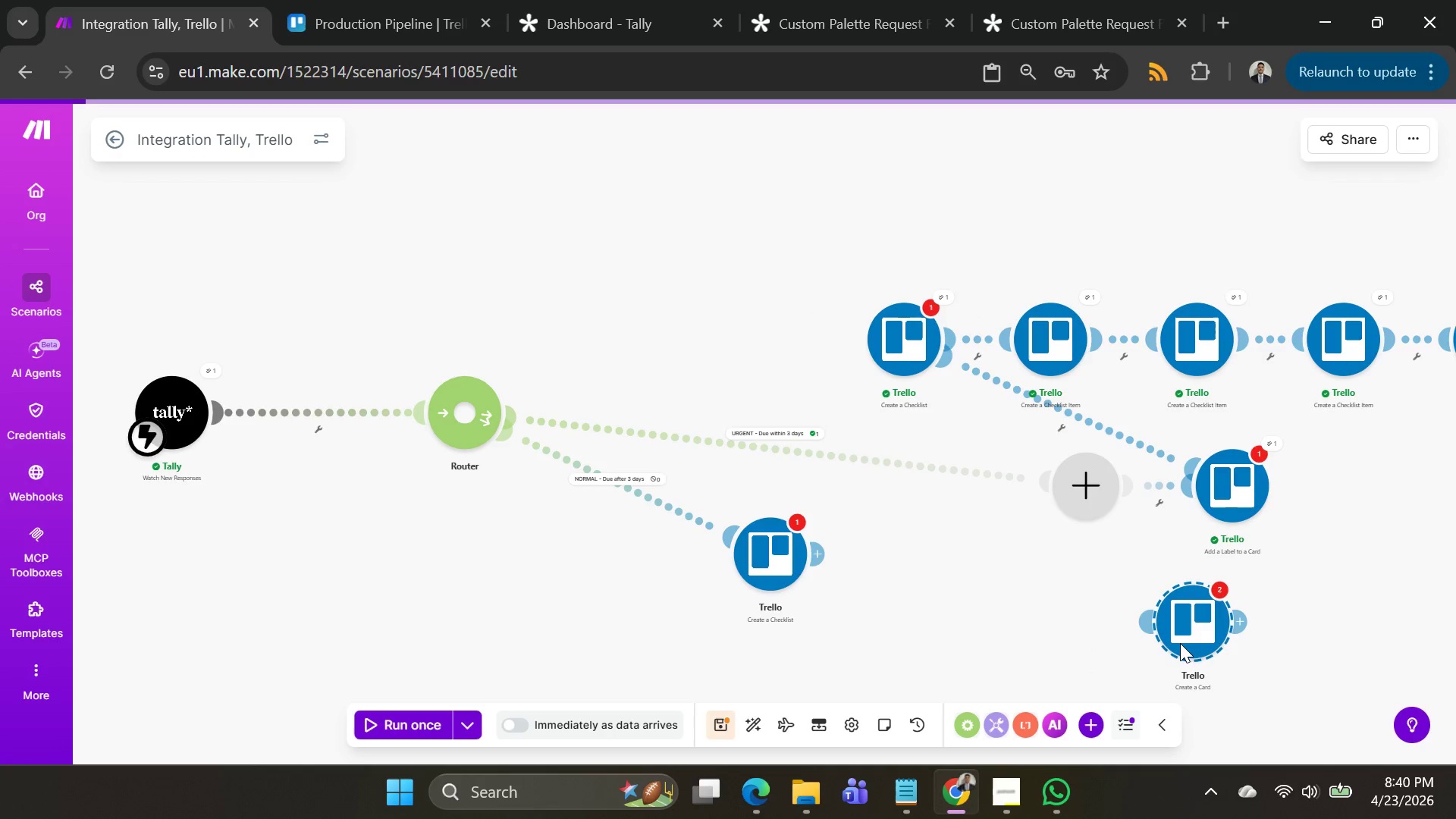 
left_click_drag(start_coordinate=[1180, 643], to_coordinate=[1075, 520])
 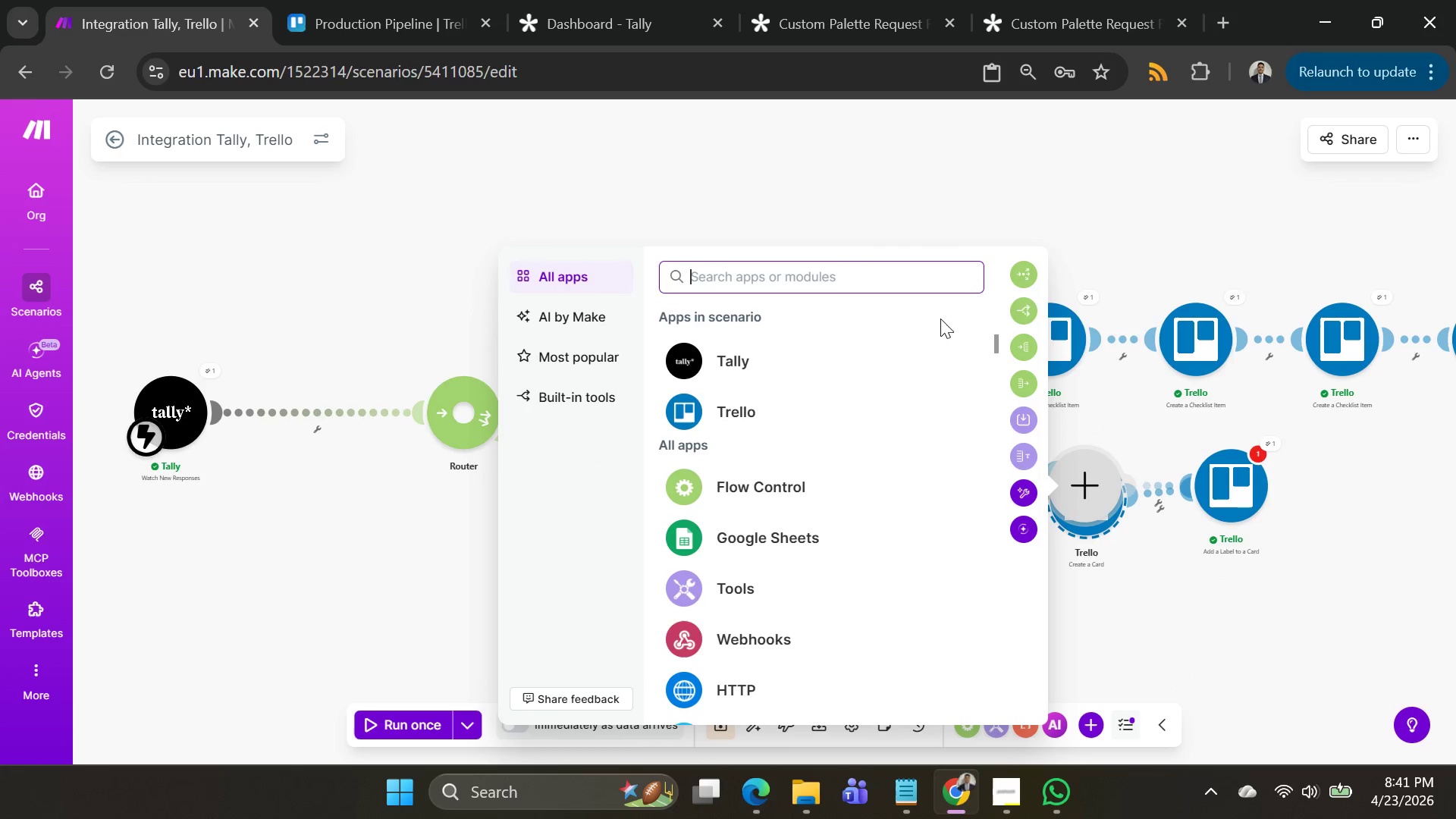 
left_click([1073, 171])
 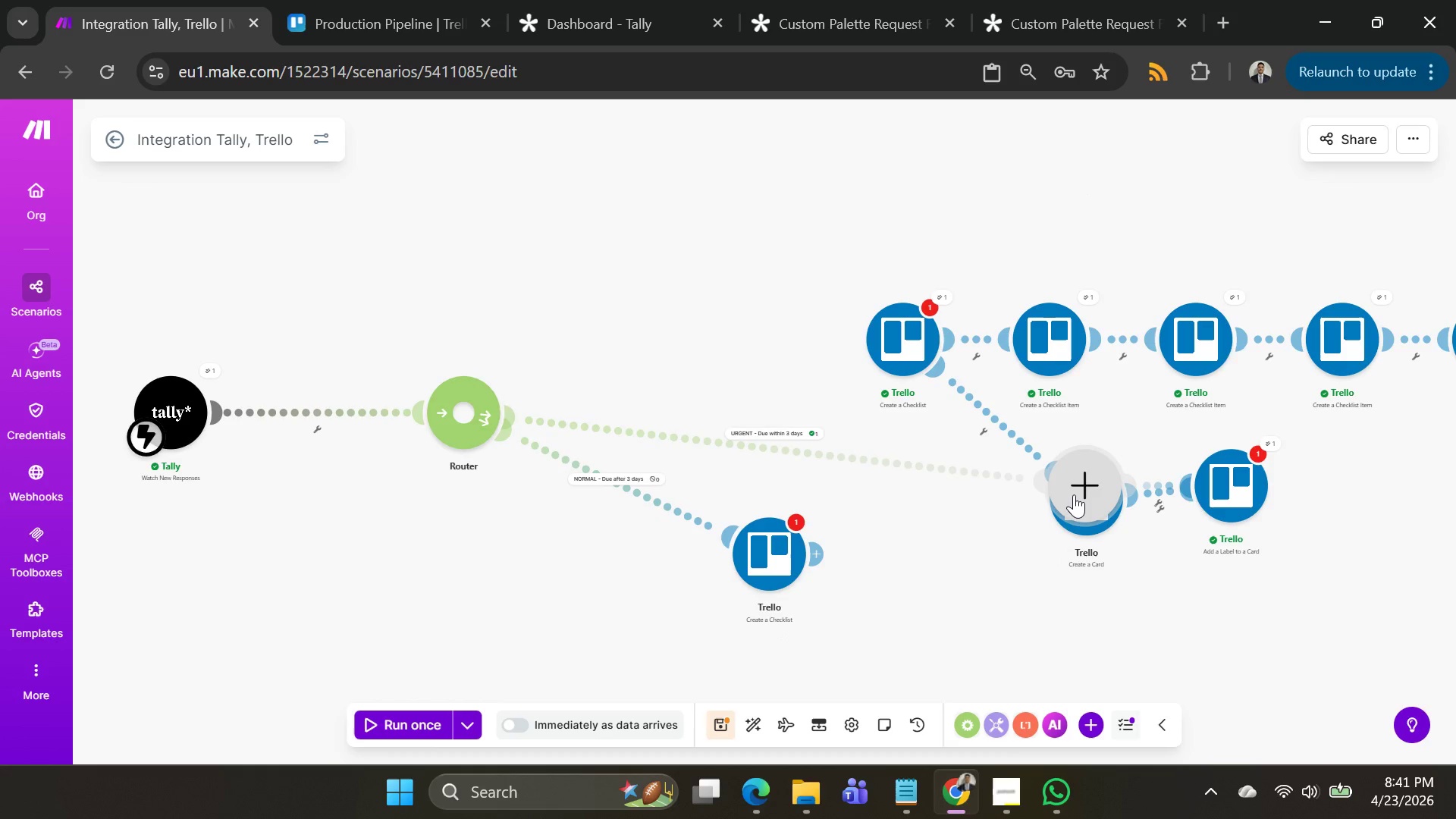 
left_click_drag(start_coordinate=[1072, 494], to_coordinate=[899, 497])
 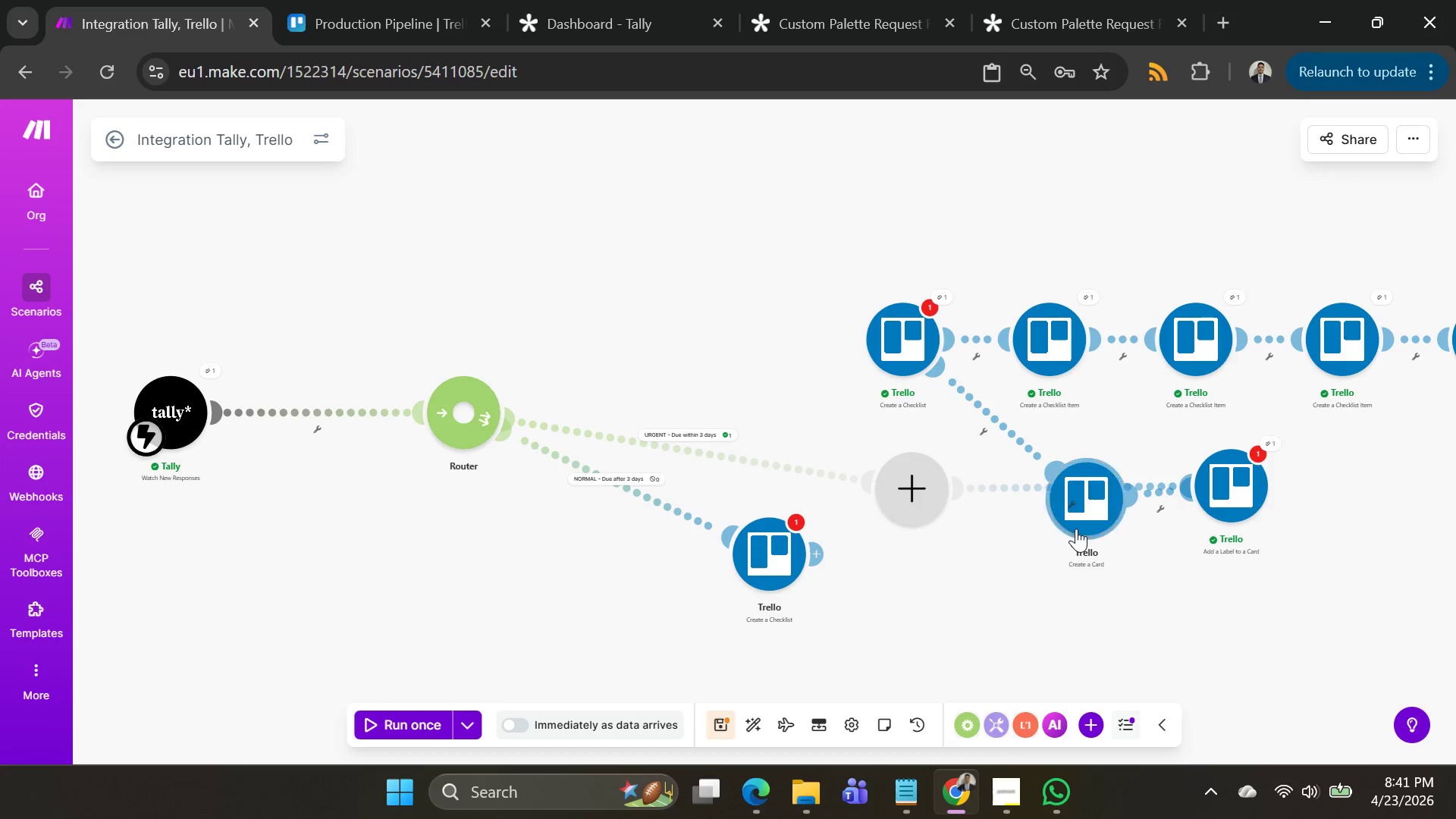 
left_click_drag(start_coordinate=[1076, 529], to_coordinate=[1029, 667])
 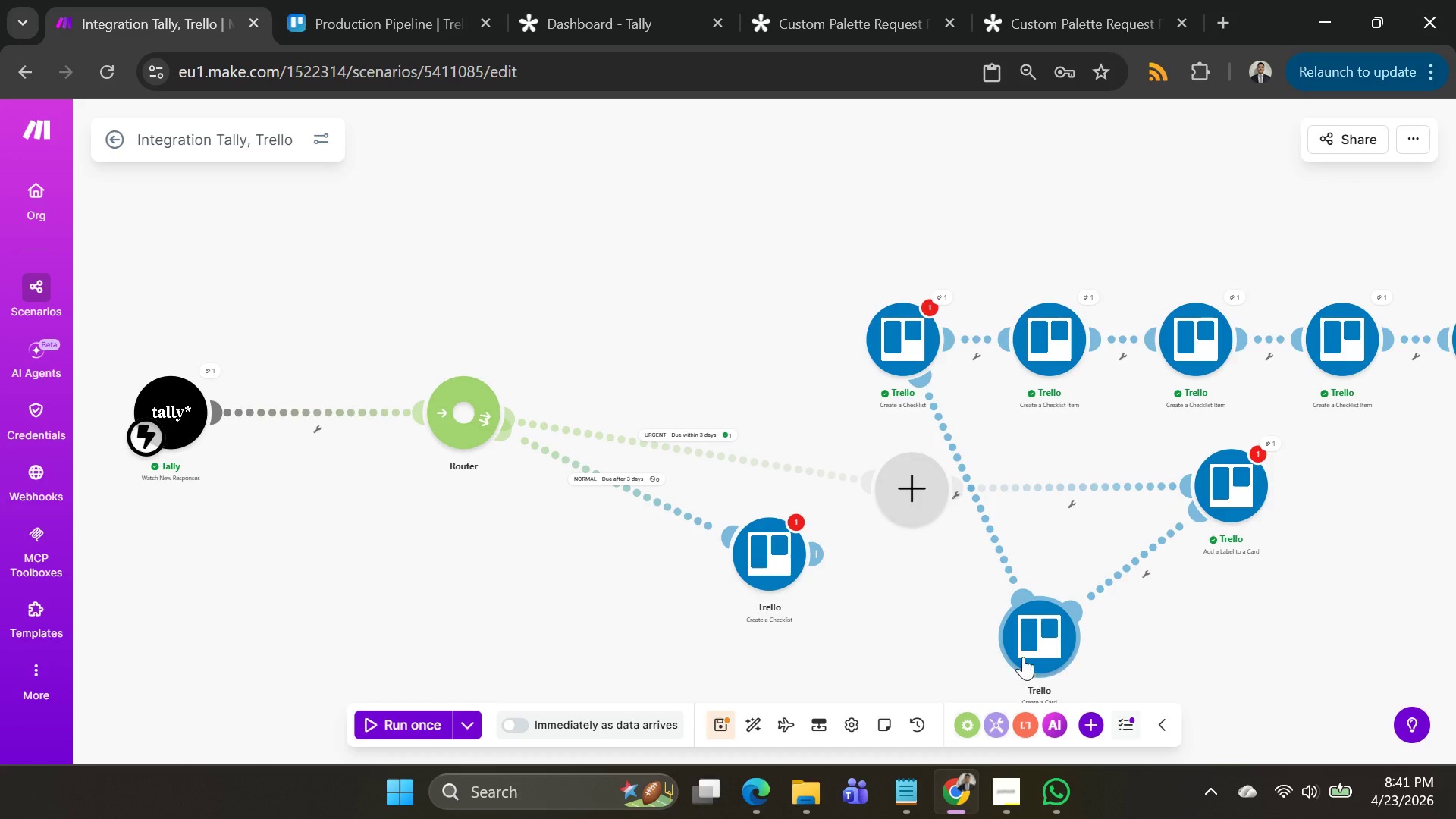 
left_click_drag(start_coordinate=[1029, 667], to_coordinate=[880, 199])
 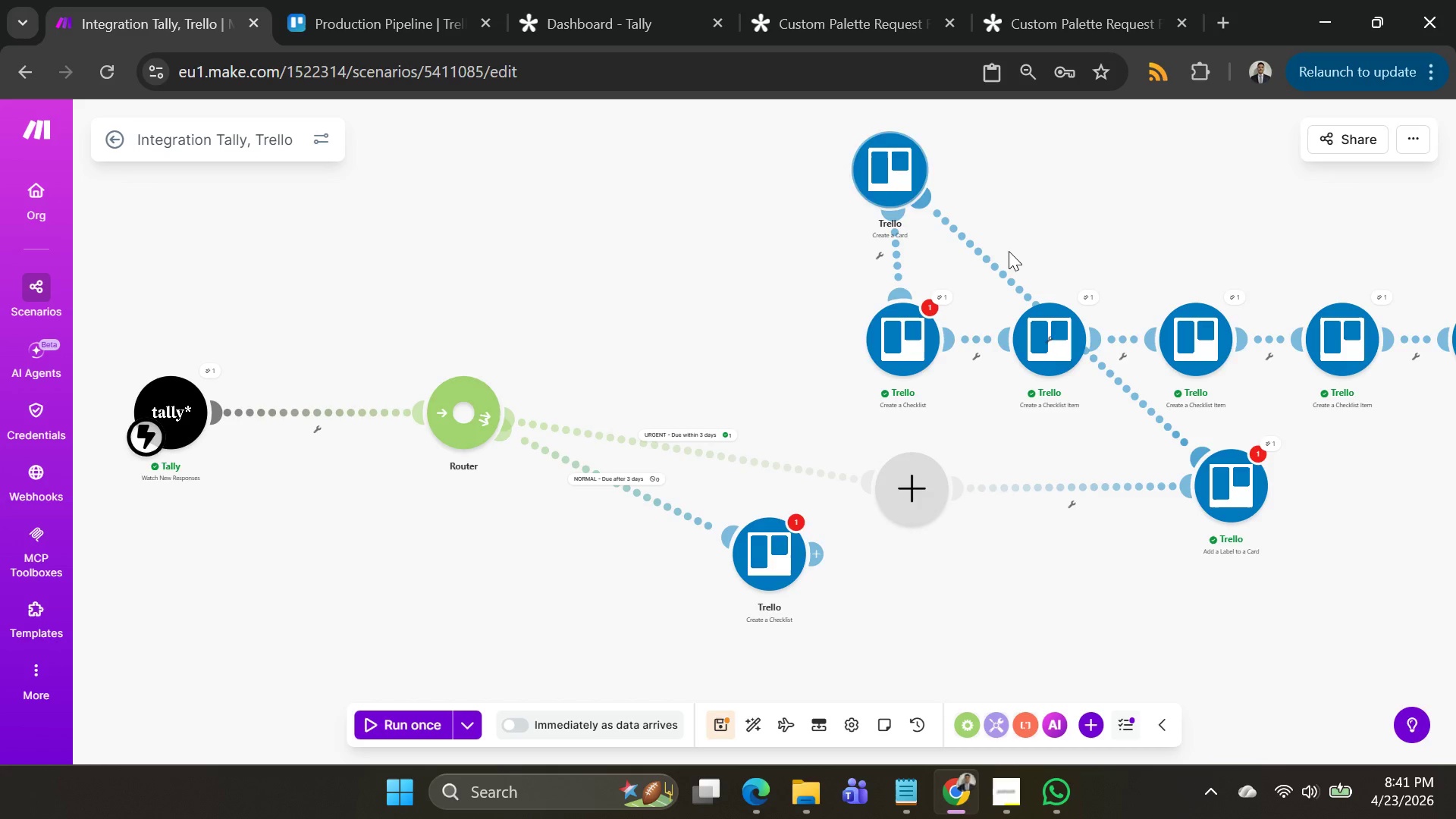 
right_click([984, 252])
 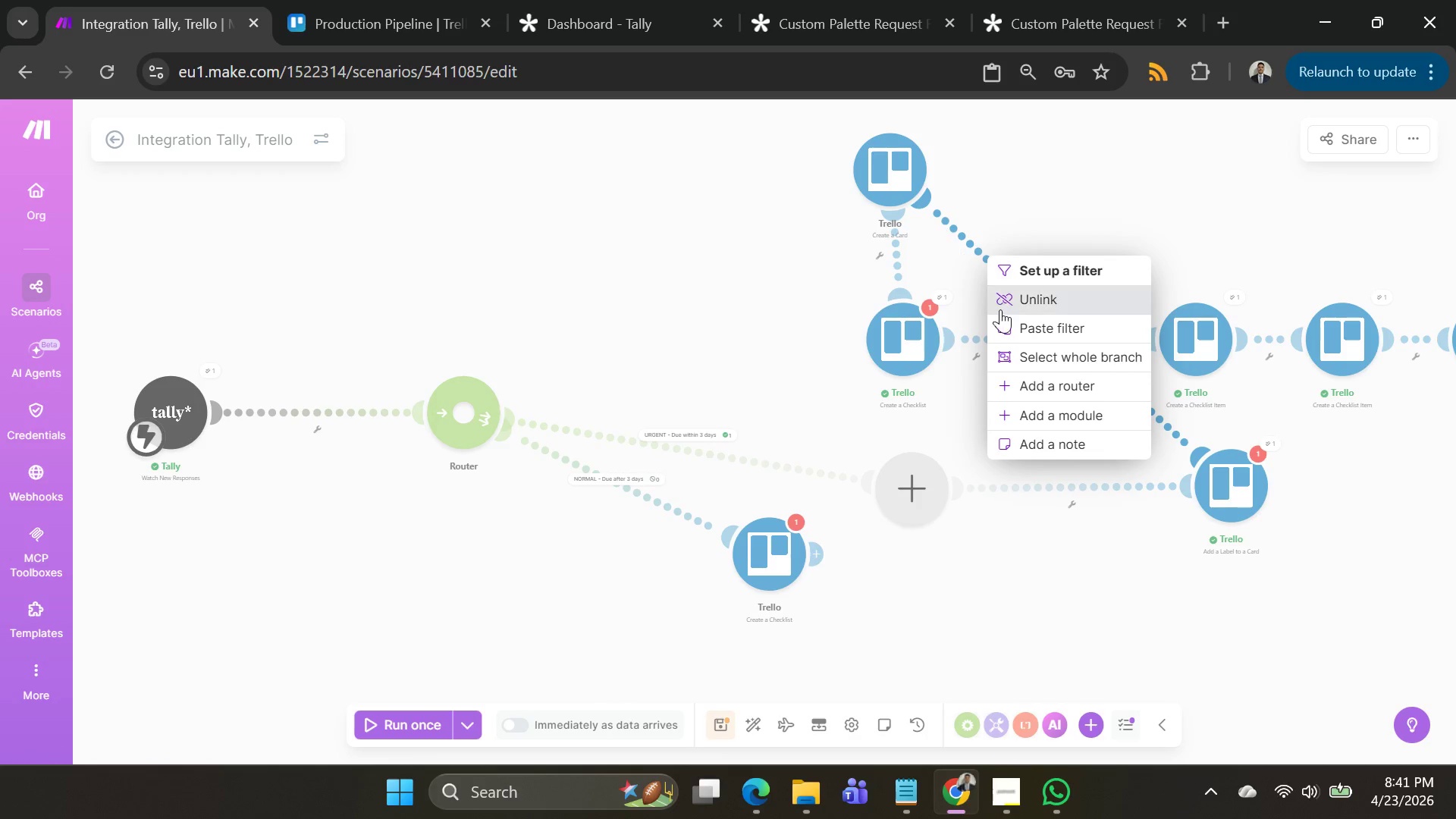 
left_click([1021, 299])
 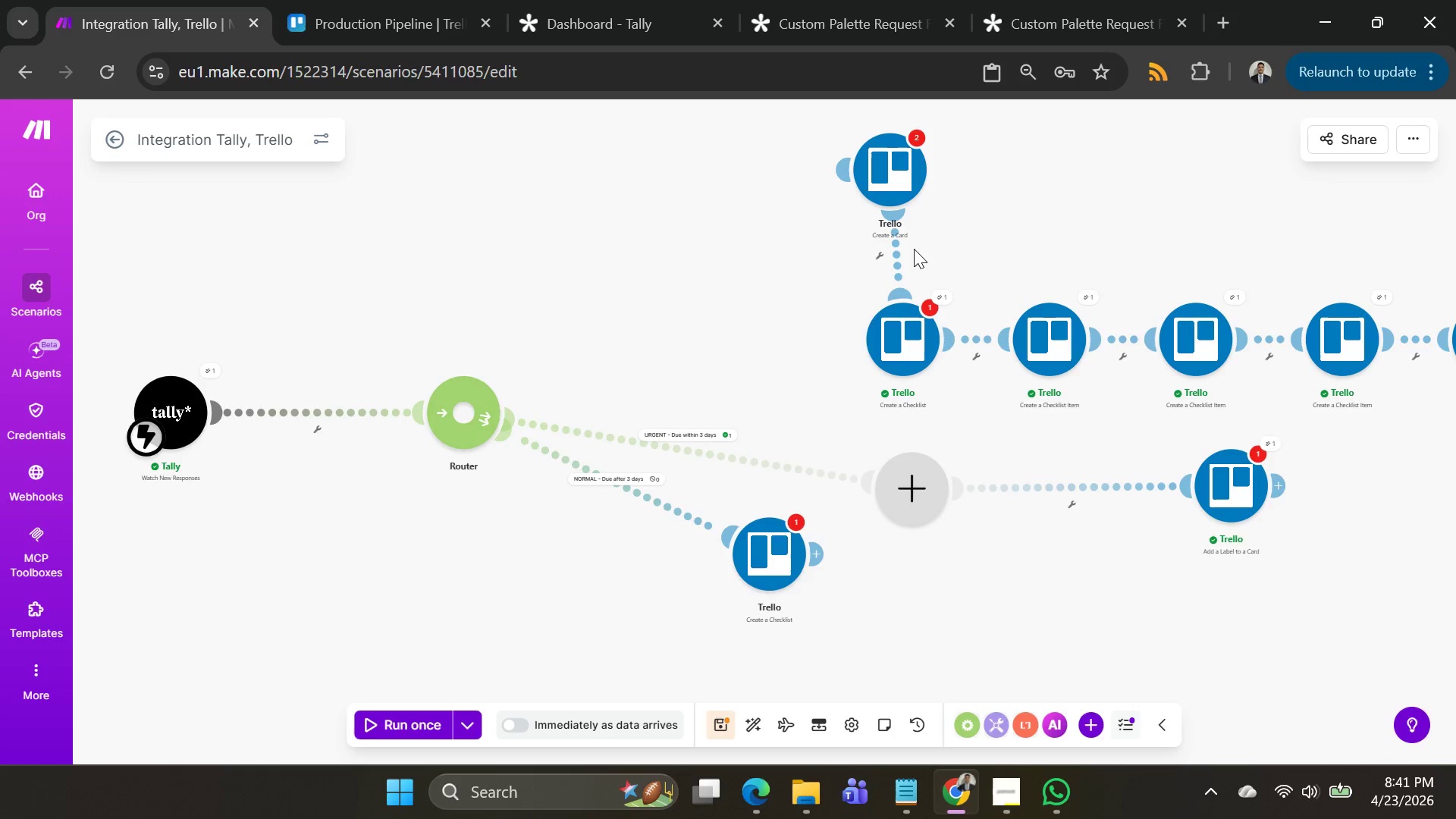 
right_click([899, 246])
 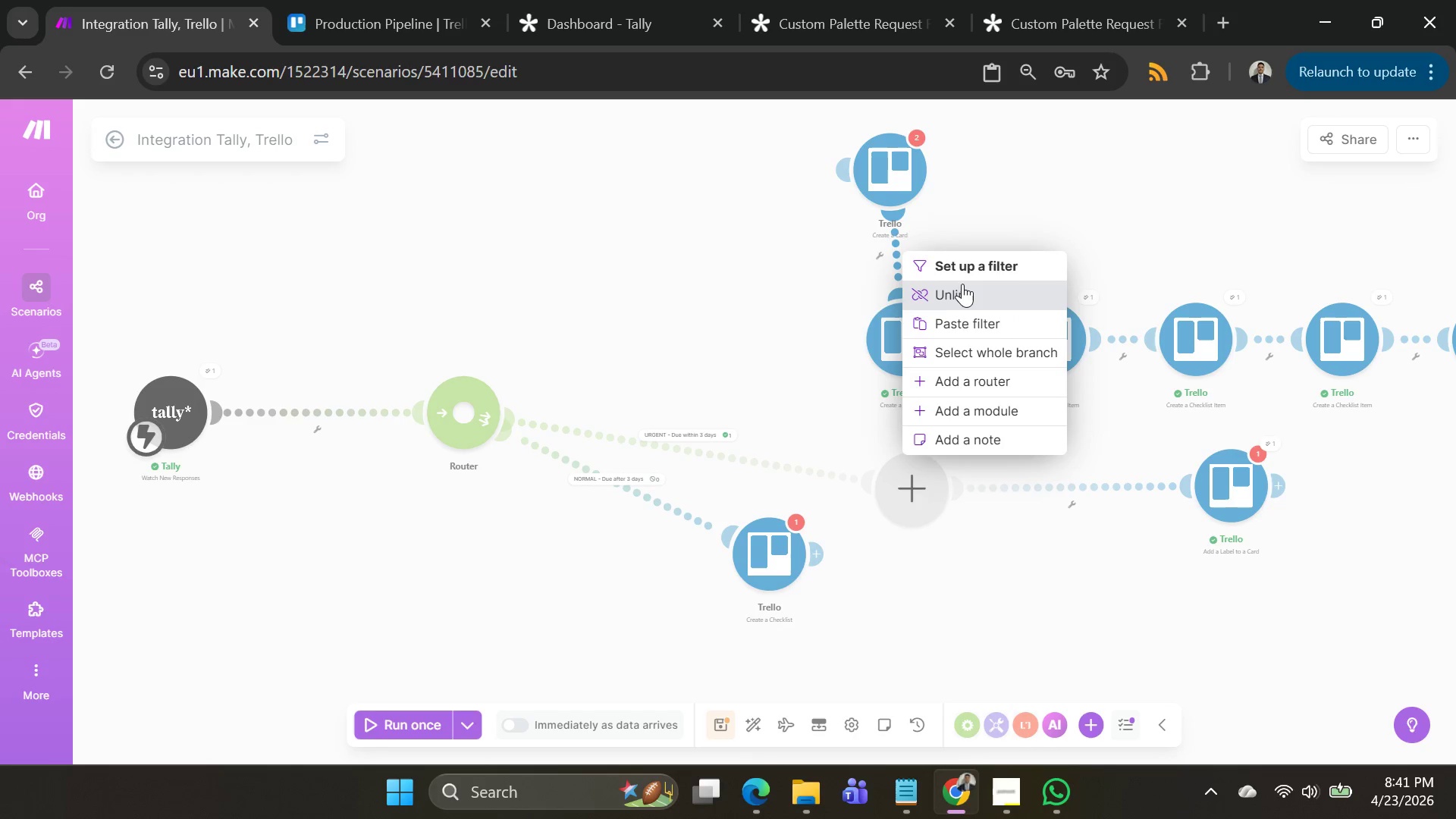 
left_click([962, 286])
 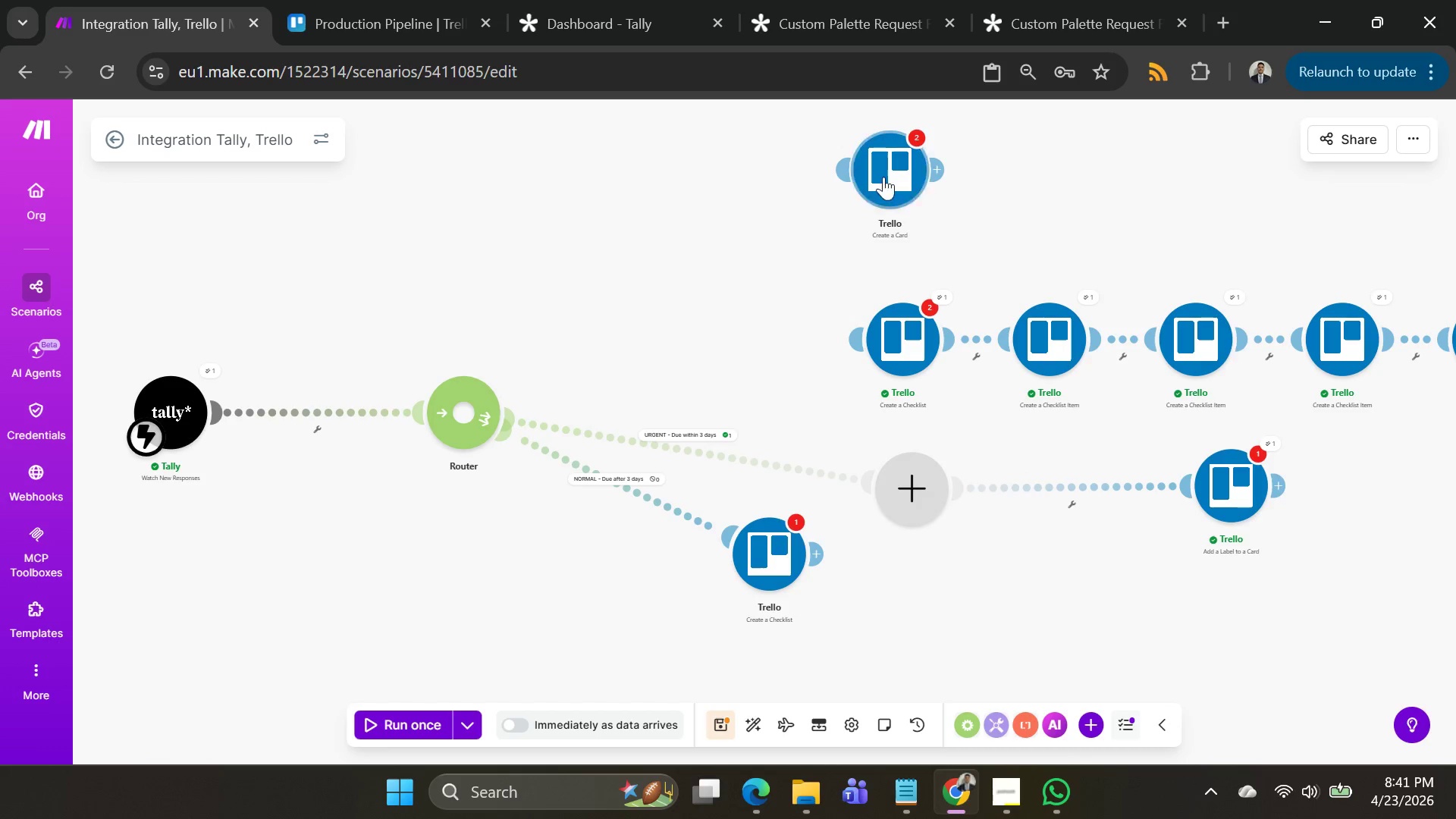 
left_click_drag(start_coordinate=[880, 171], to_coordinate=[714, 246])
 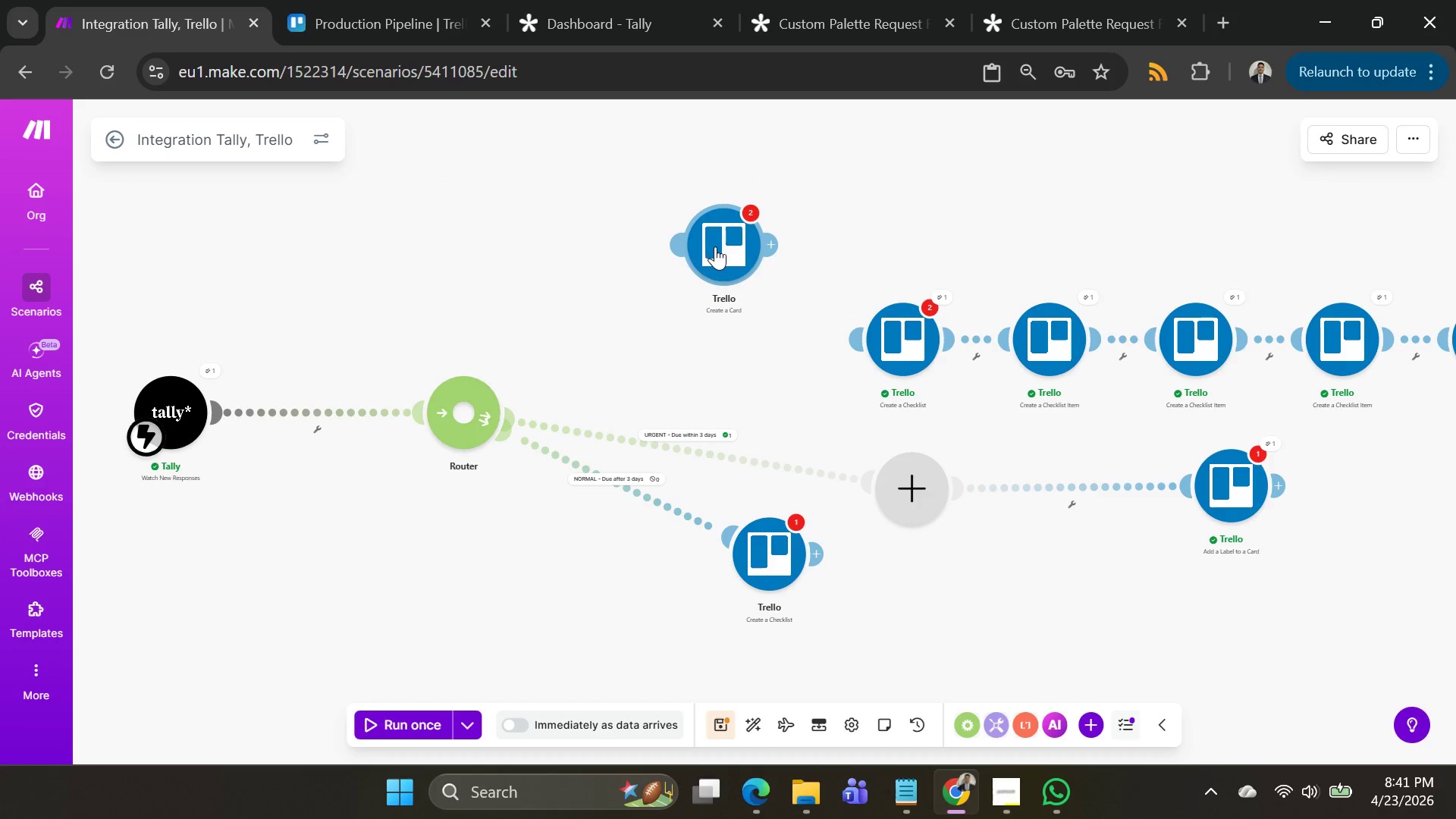 
left_click_drag(start_coordinate=[714, 246], to_coordinate=[1035, 487])
 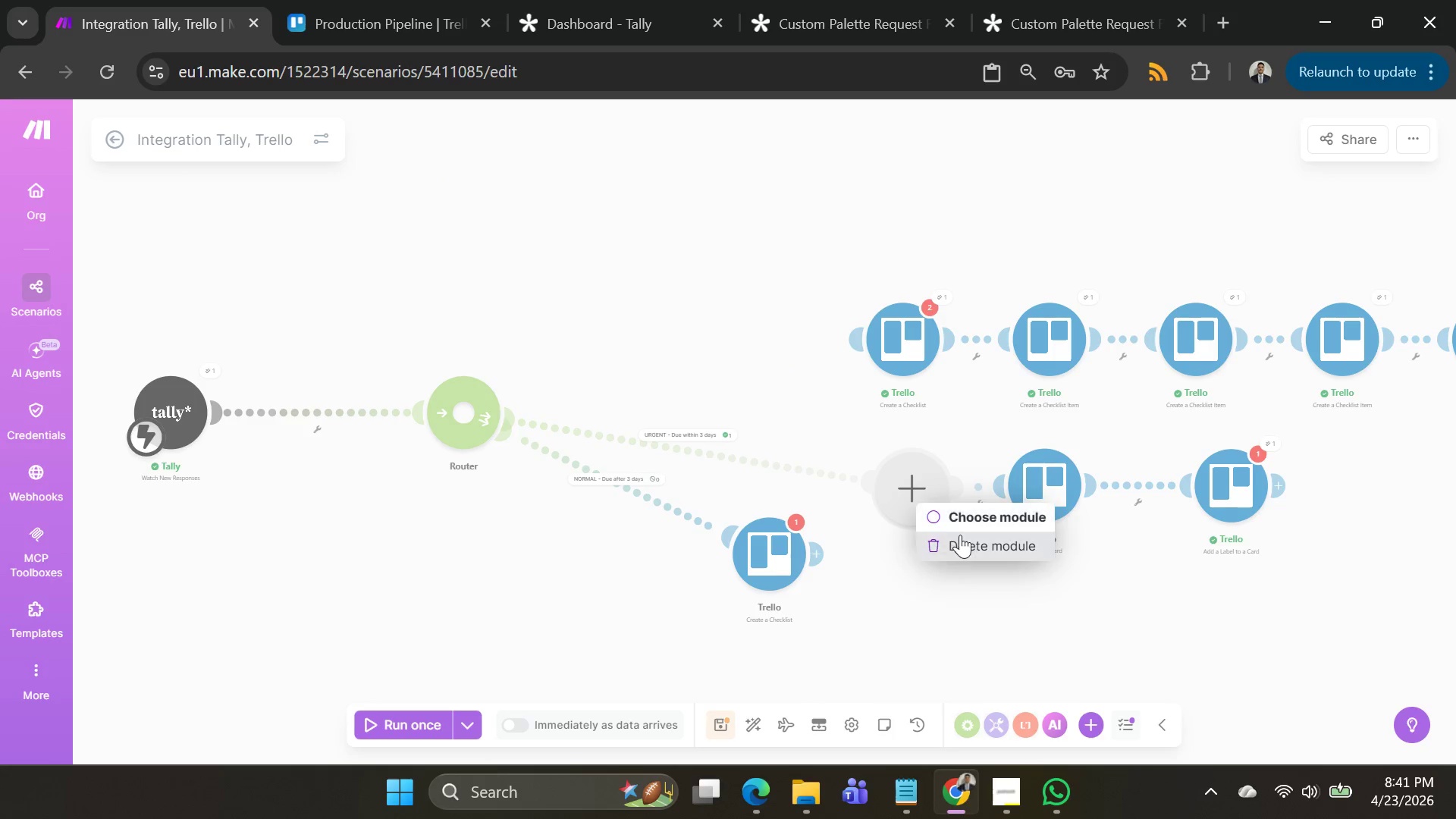 
left_click([963, 546])
 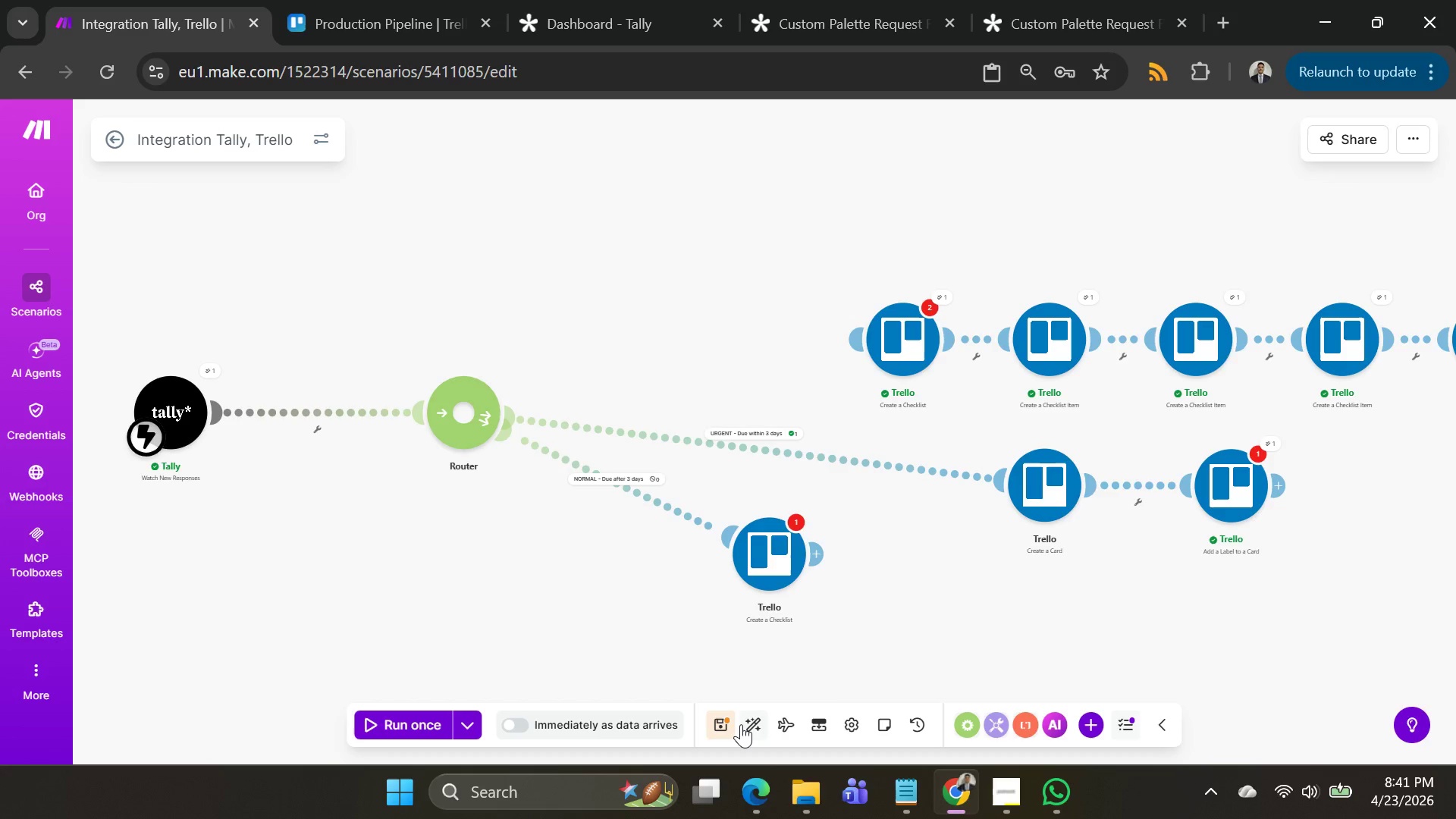 
left_click([752, 724])
 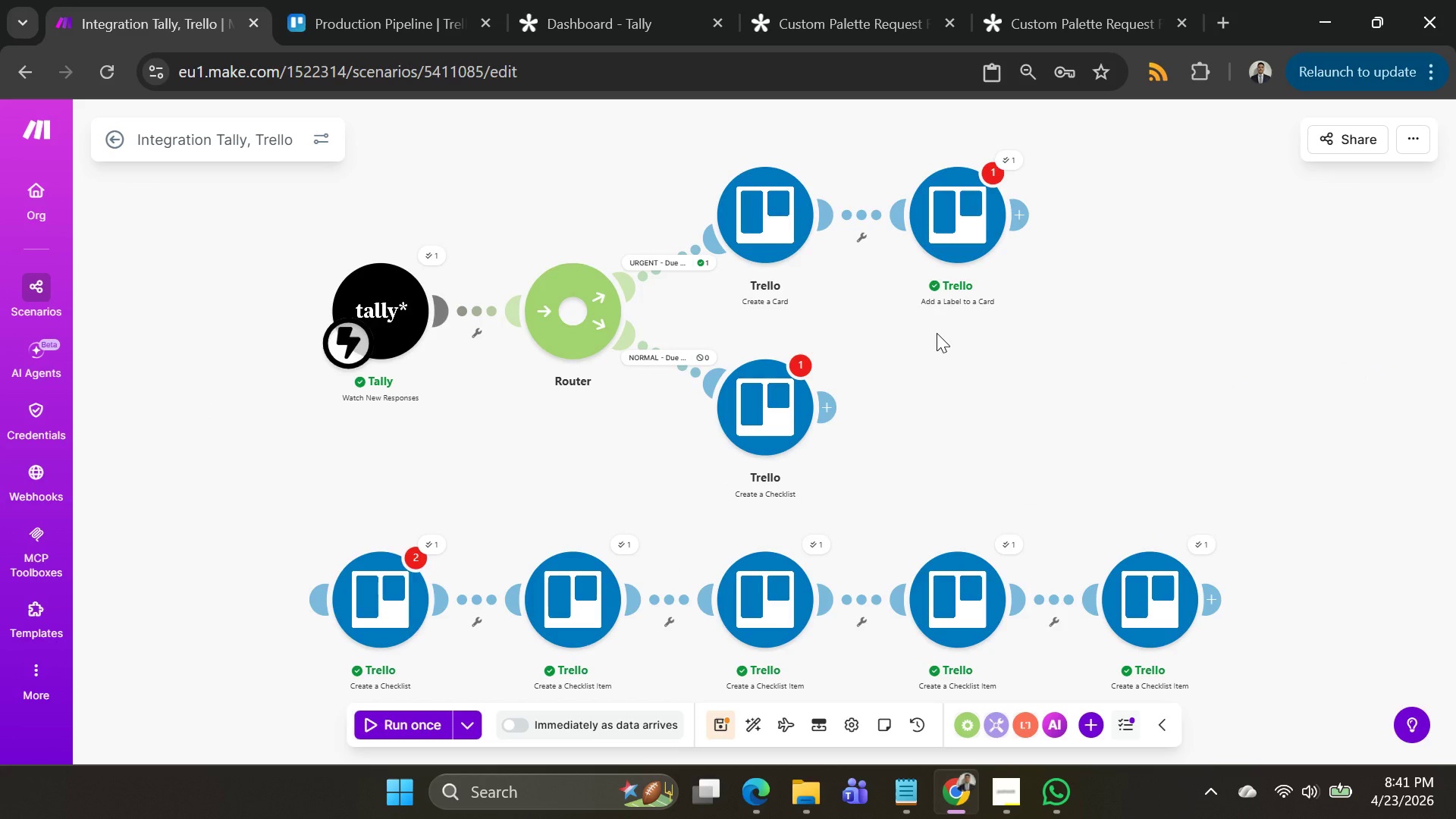 
wait(6.86)
 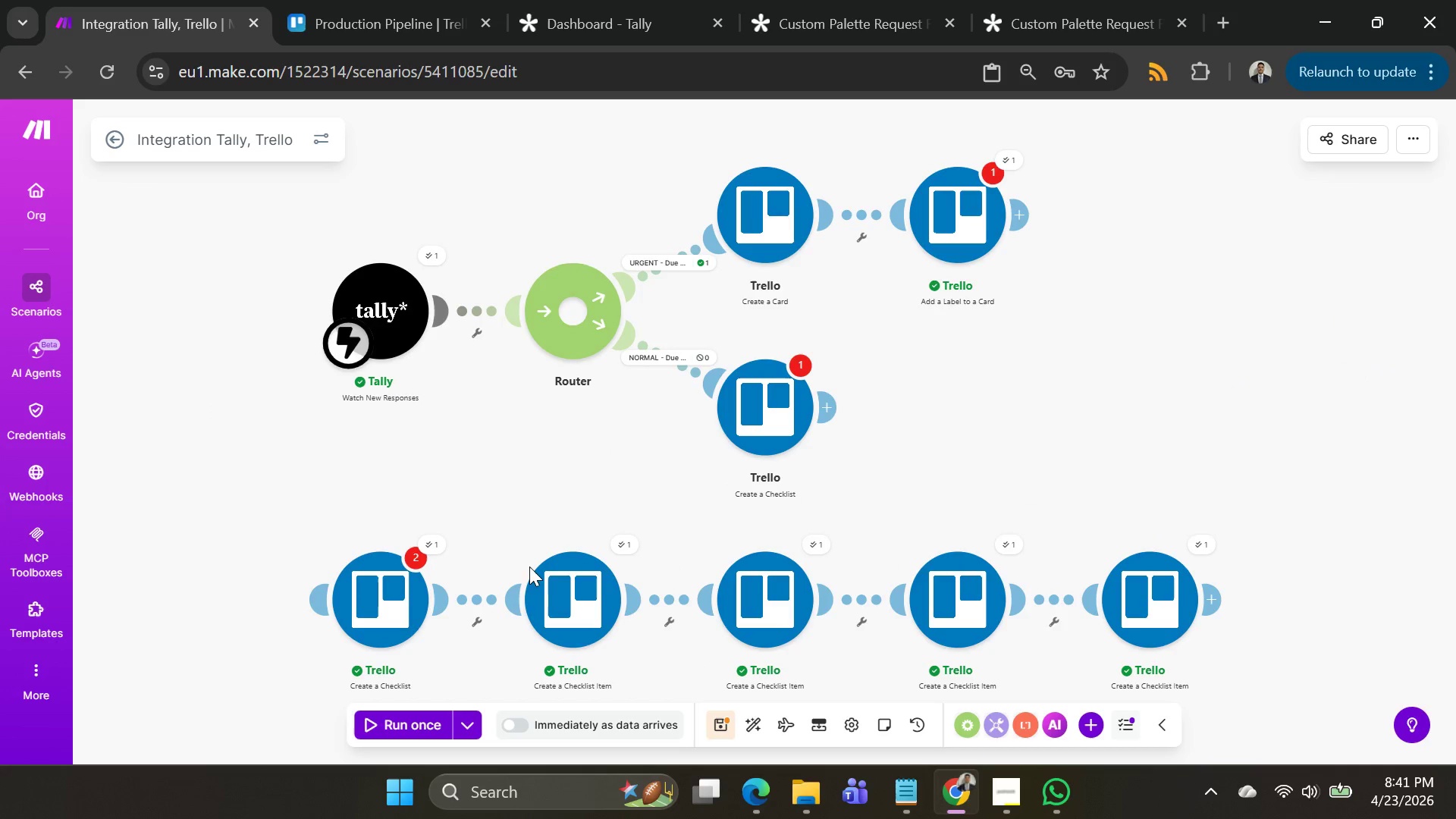 
left_click_drag(start_coordinate=[799, 400], to_coordinate=[761, 403])
 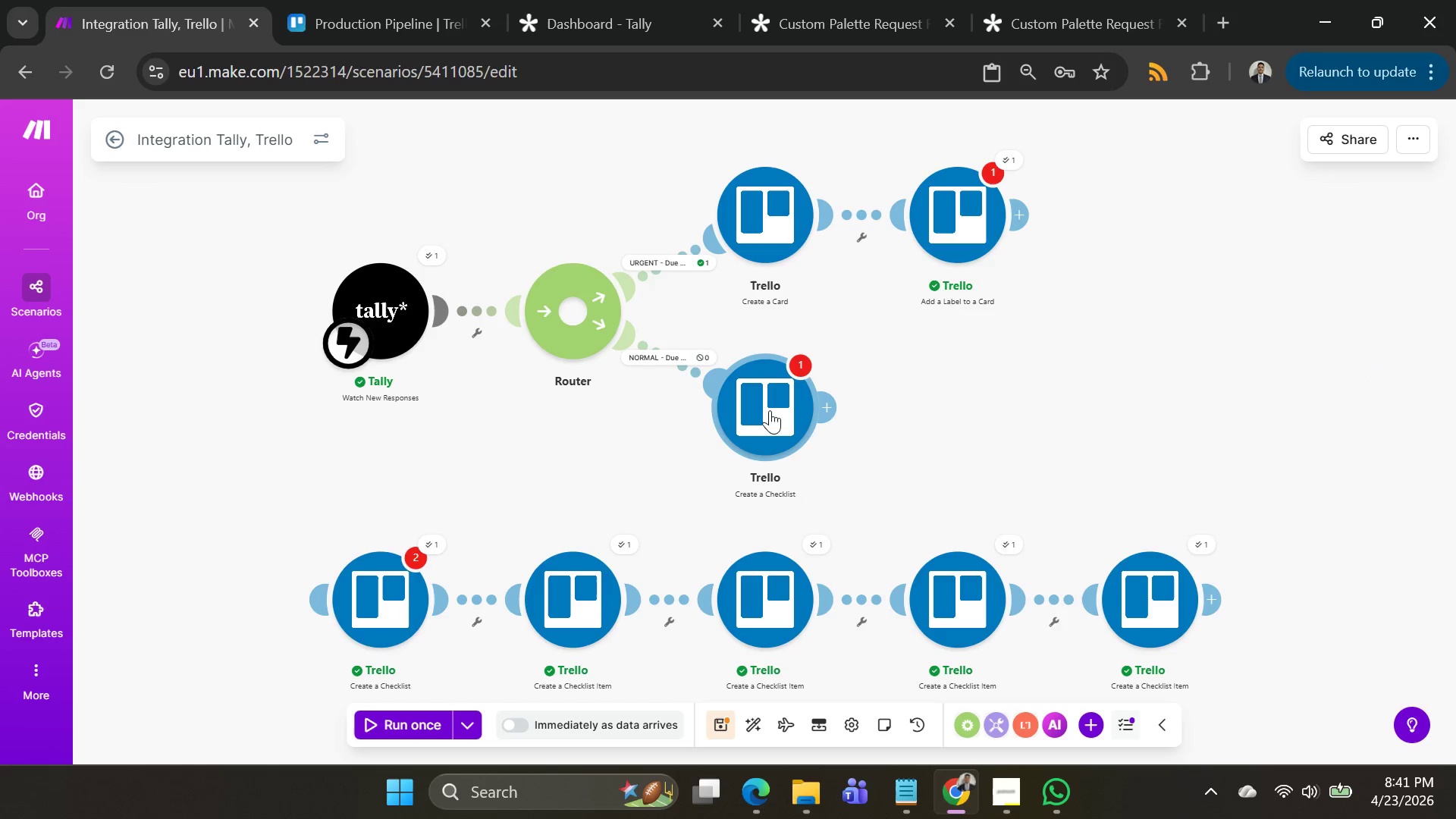 
left_click_drag(start_coordinate=[768, 411], to_coordinate=[743, 406])
 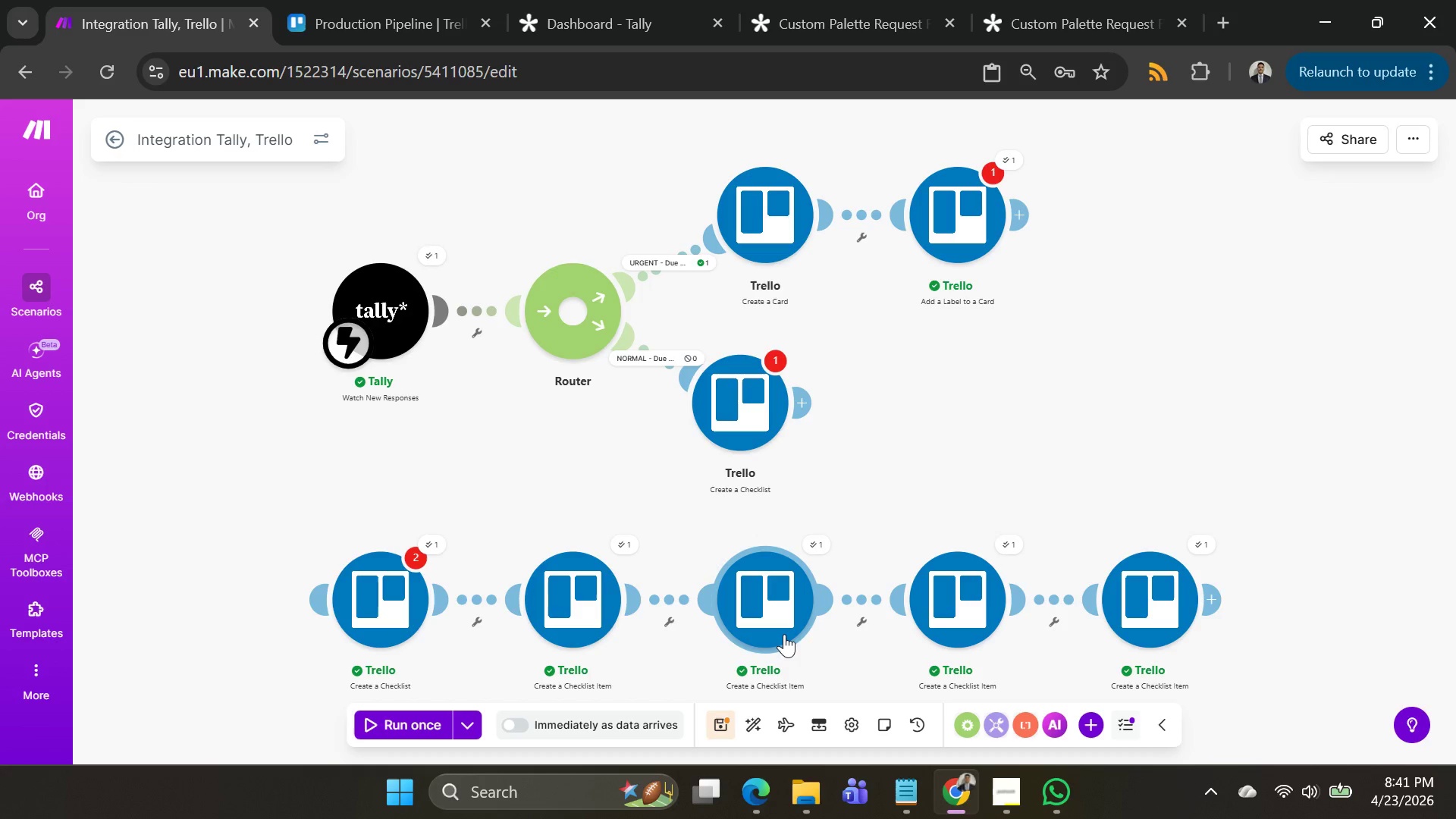 
wait(14.08)
 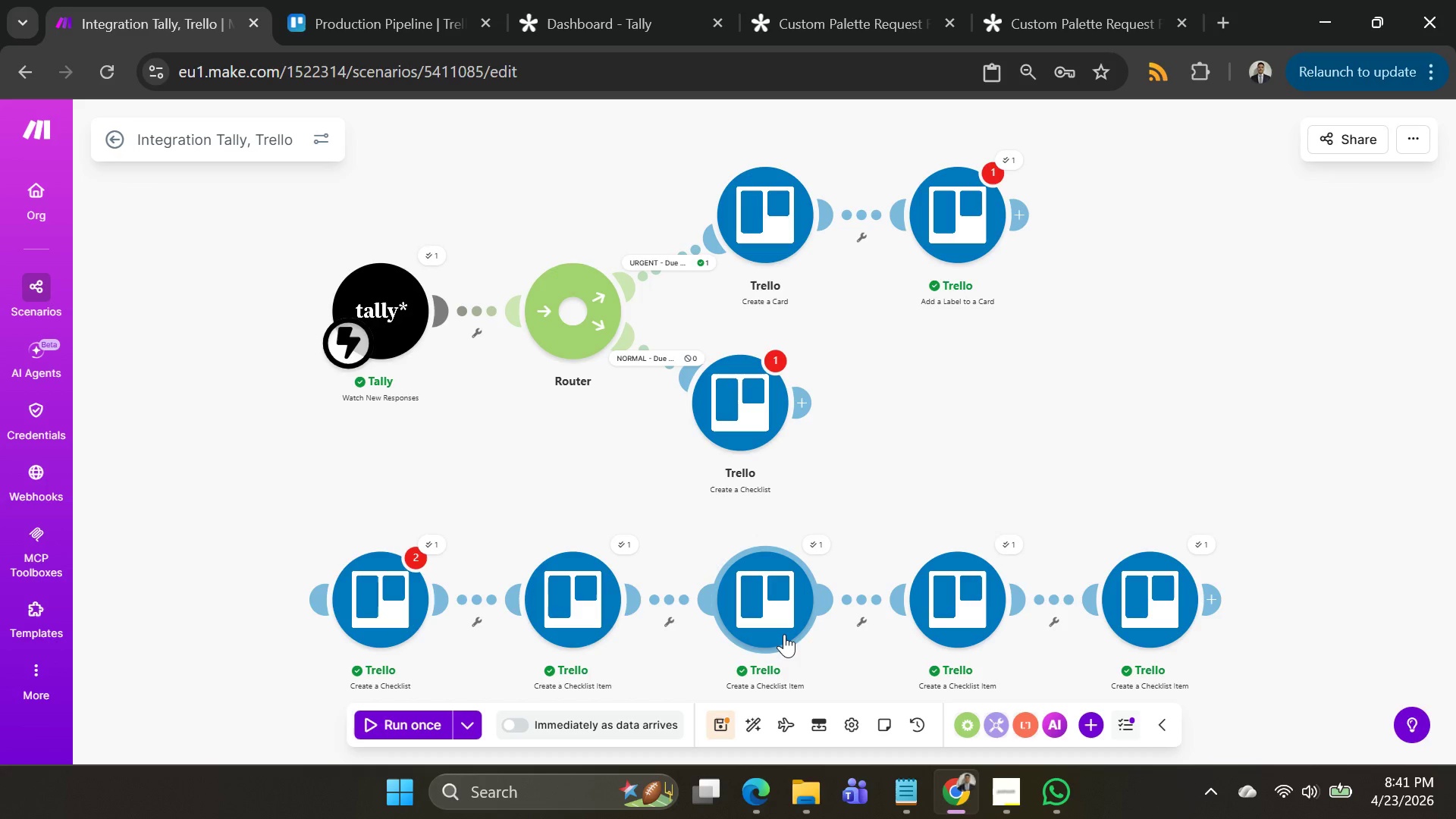 
left_click_drag(start_coordinate=[783, 622], to_coordinate=[793, 607])
 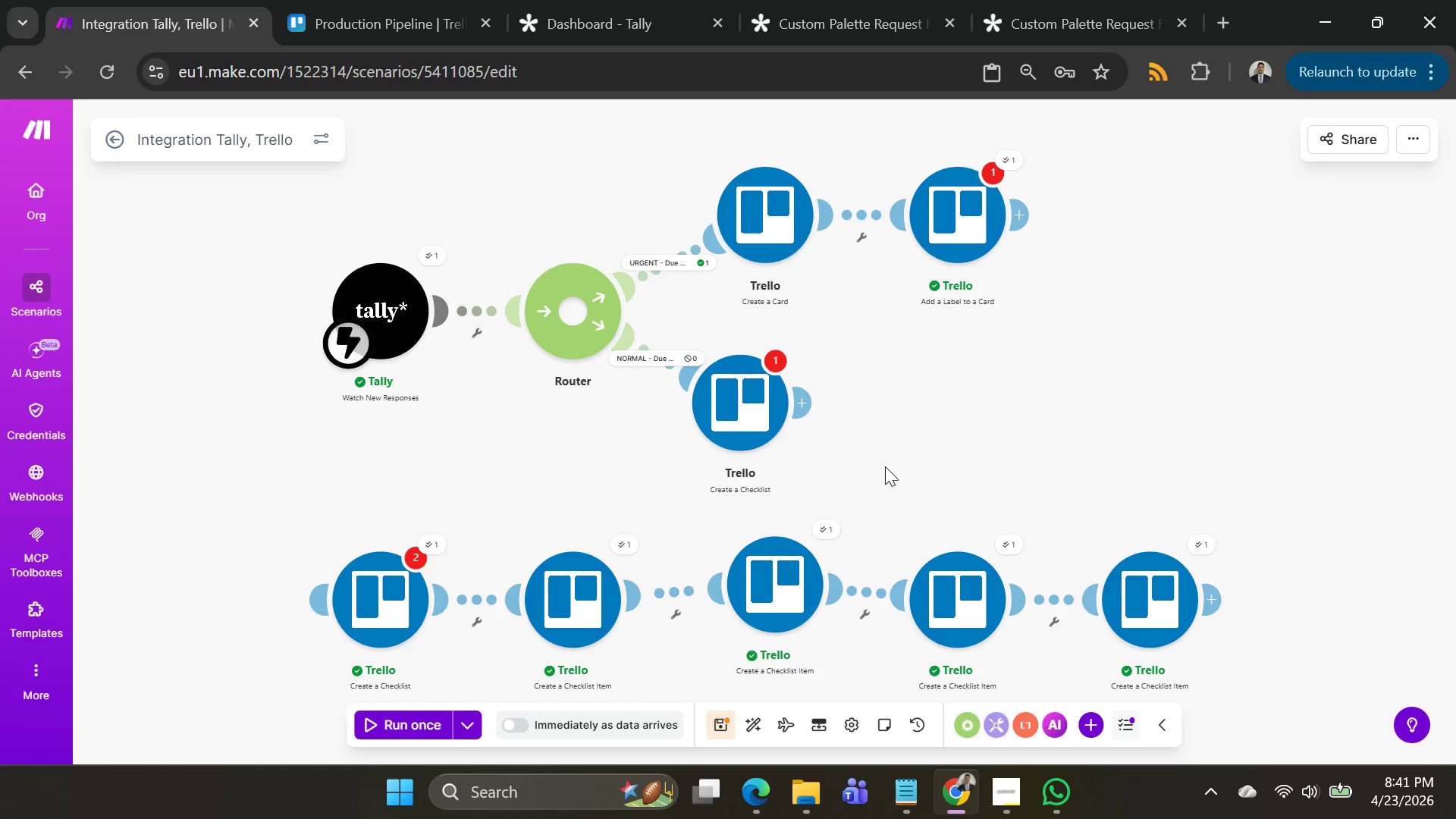 
left_click_drag(start_coordinate=[886, 466], to_coordinate=[625, 463])
 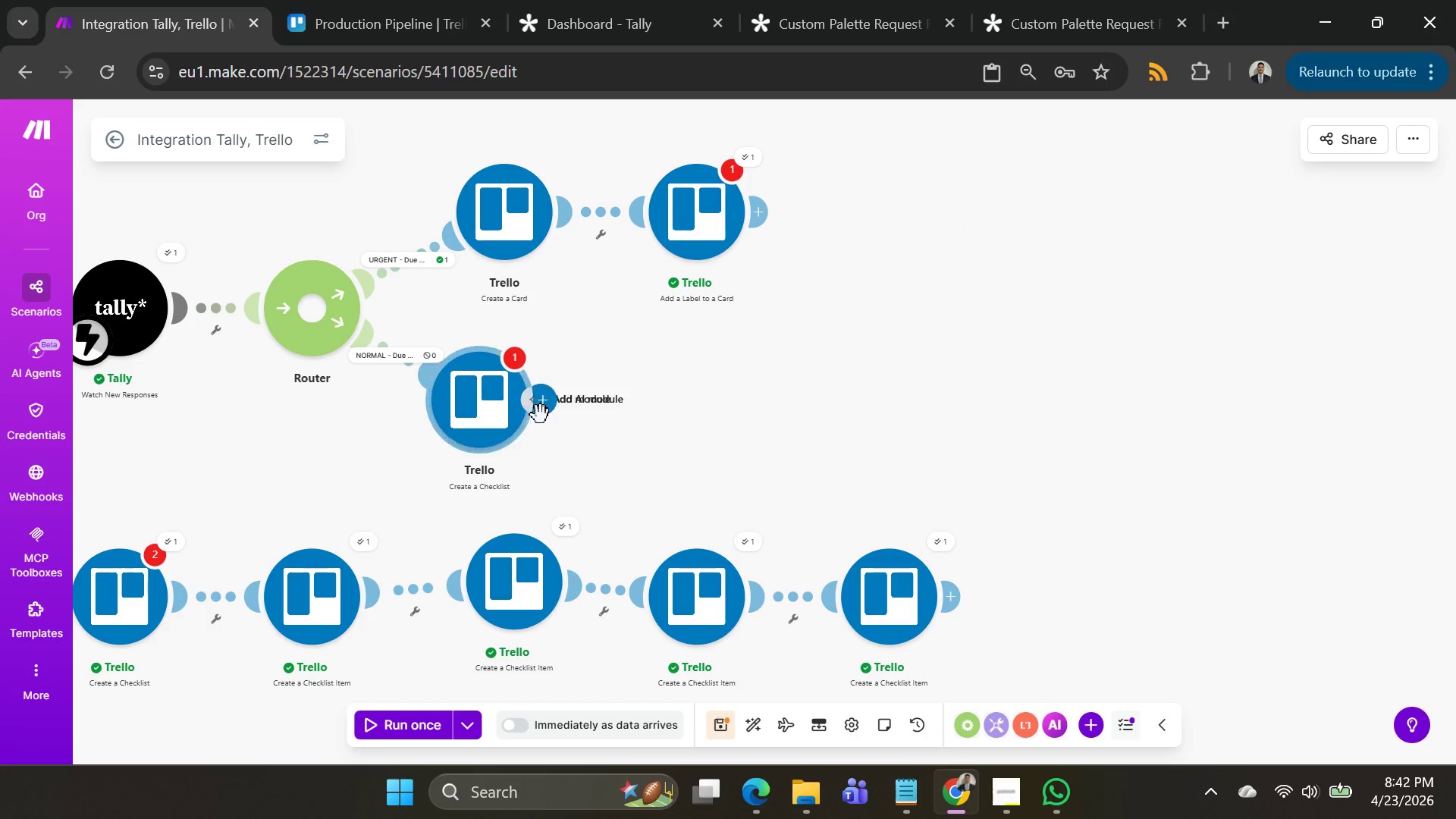 
left_click_drag(start_coordinate=[545, 413], to_coordinate=[74, 559])
 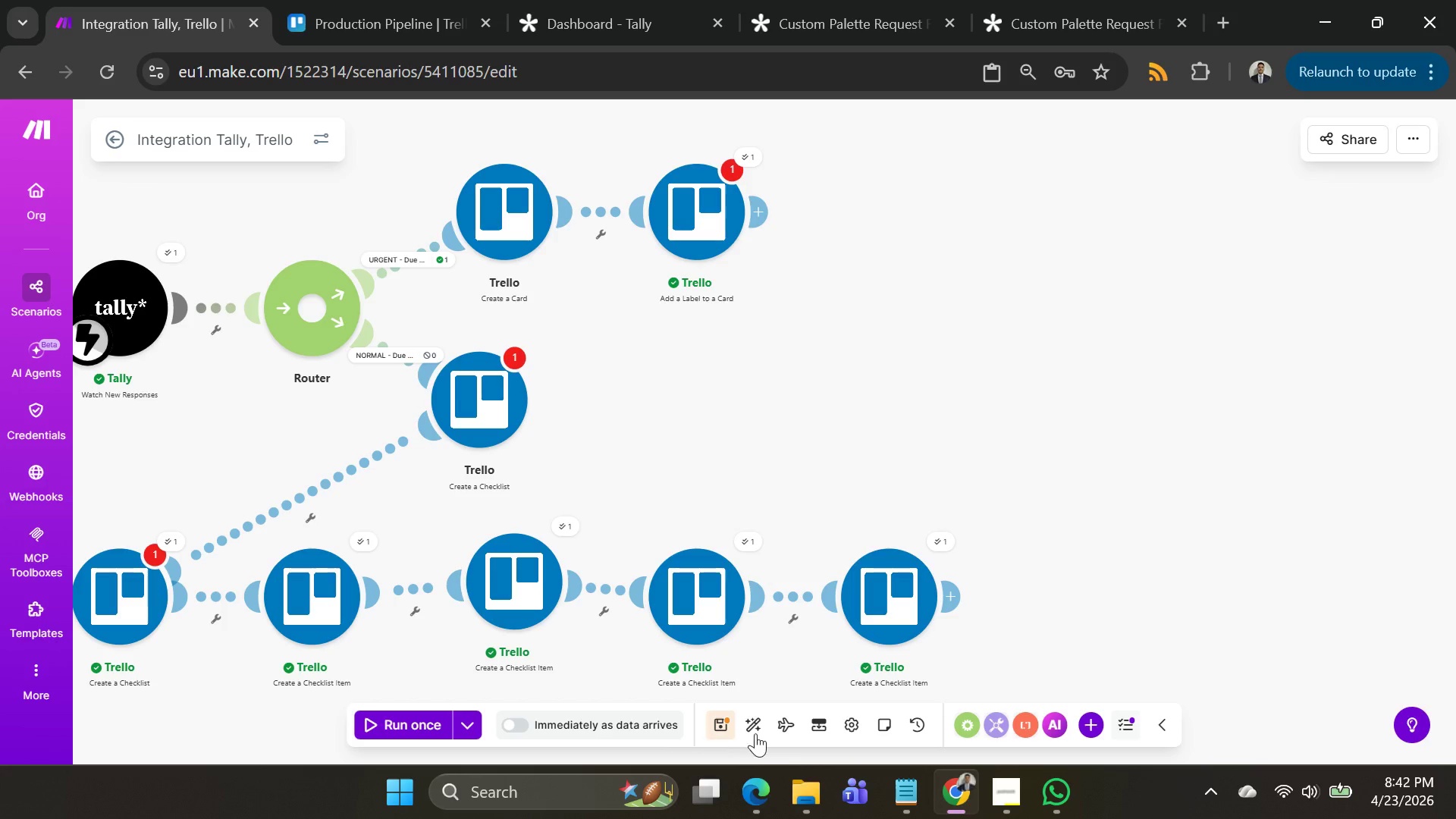 
left_click([748, 723])
 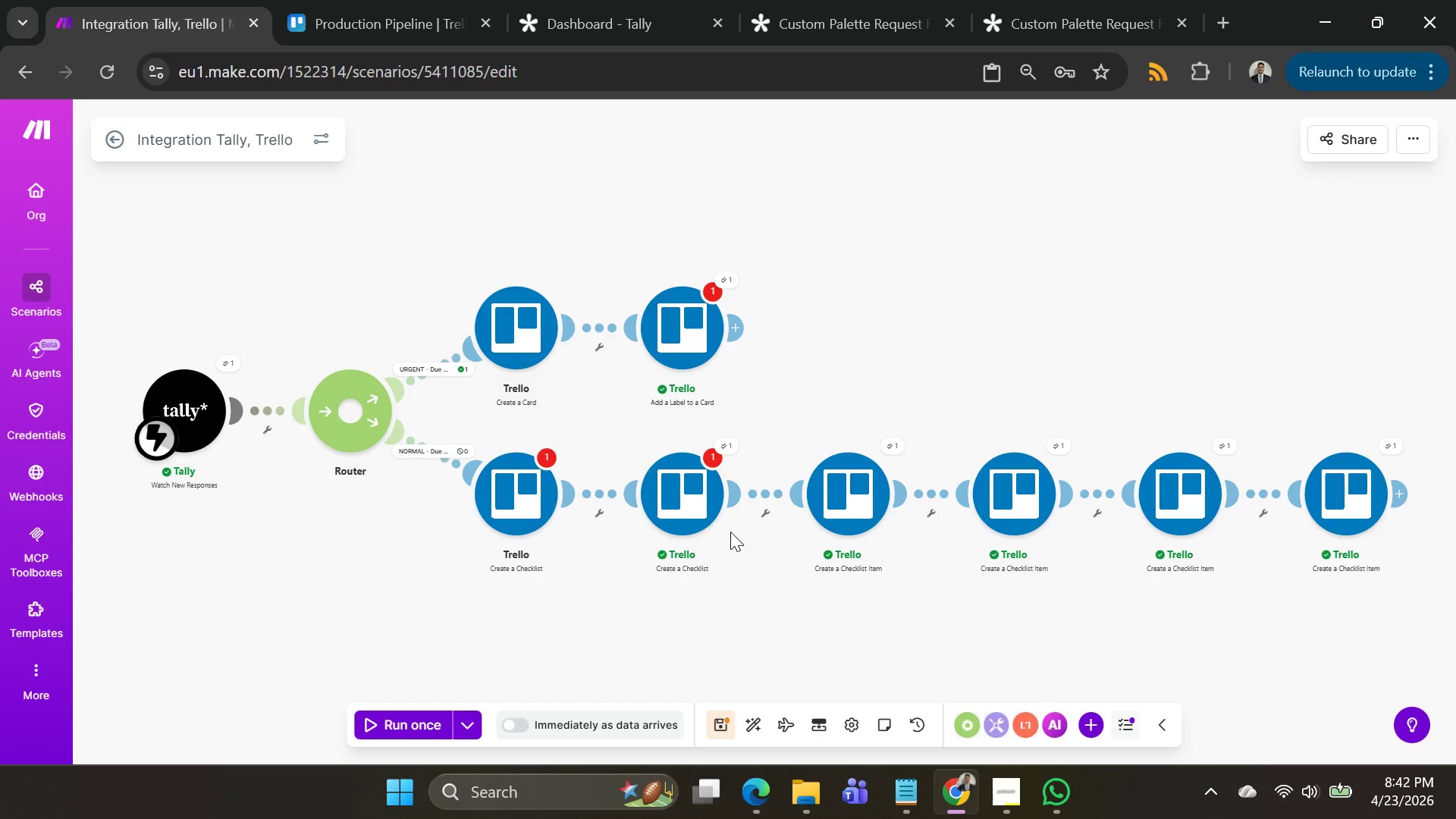 
mouse_move([701, 491])
 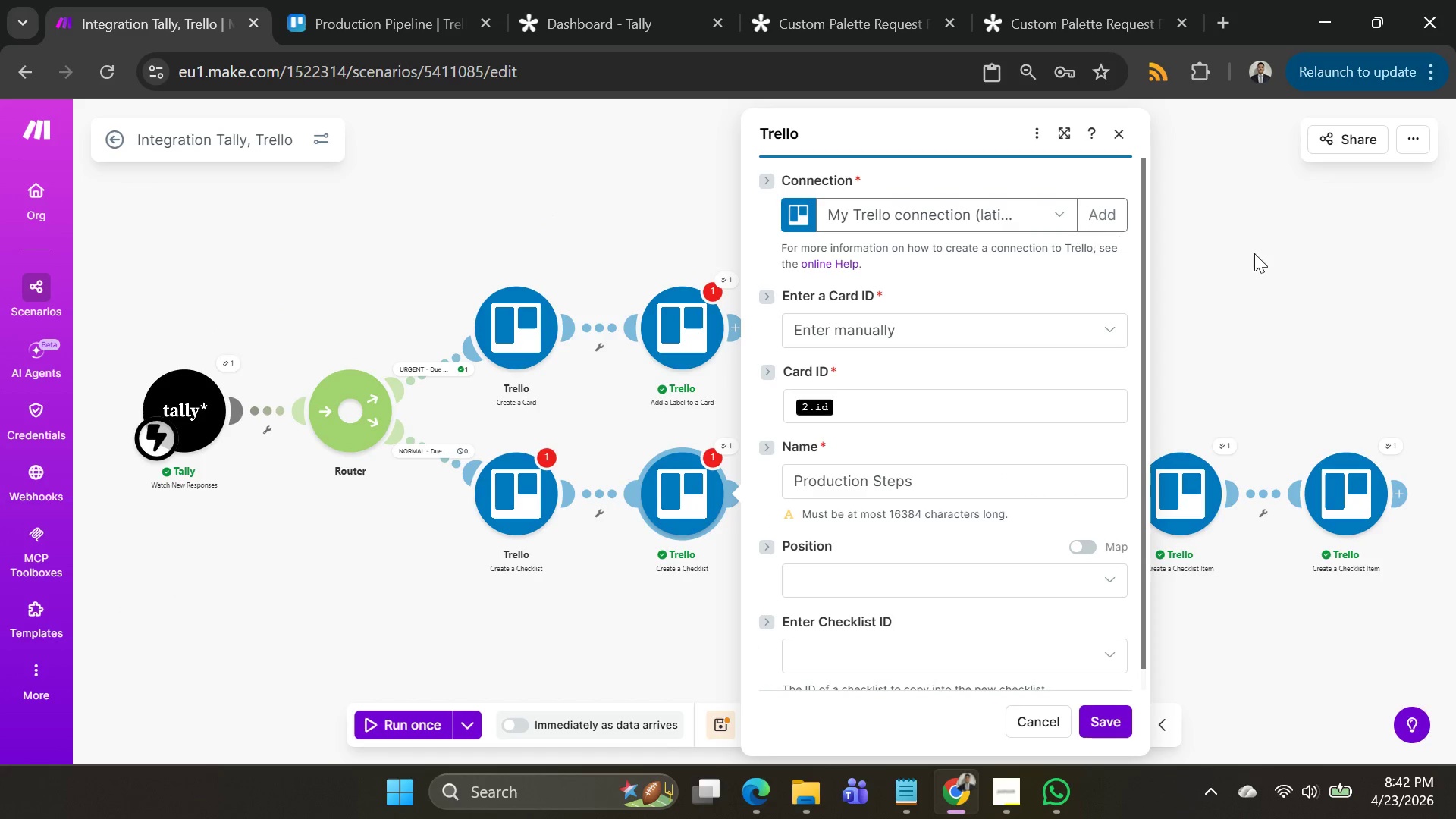 
left_click([1294, 261])
 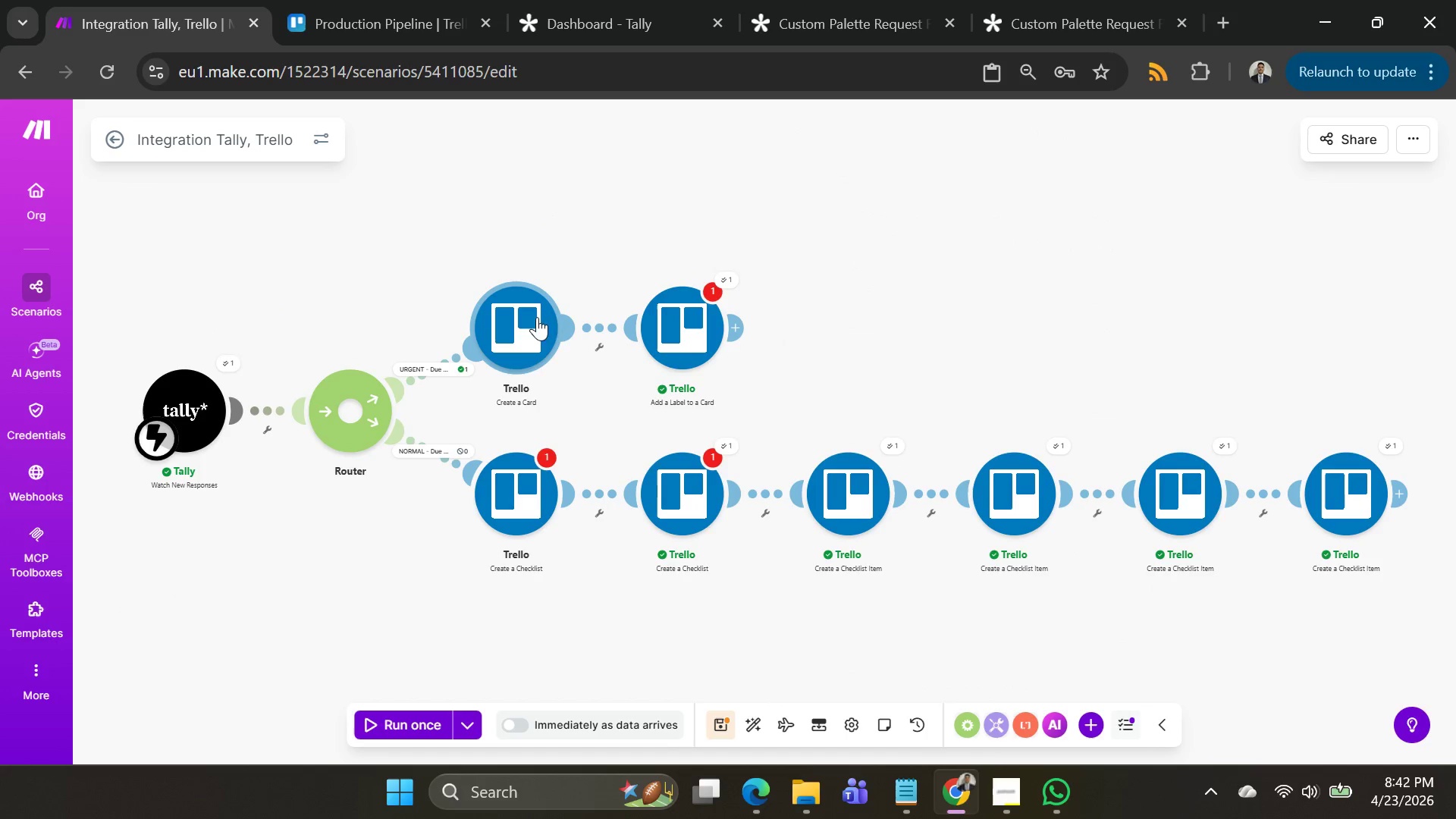 
right_click([521, 322])
 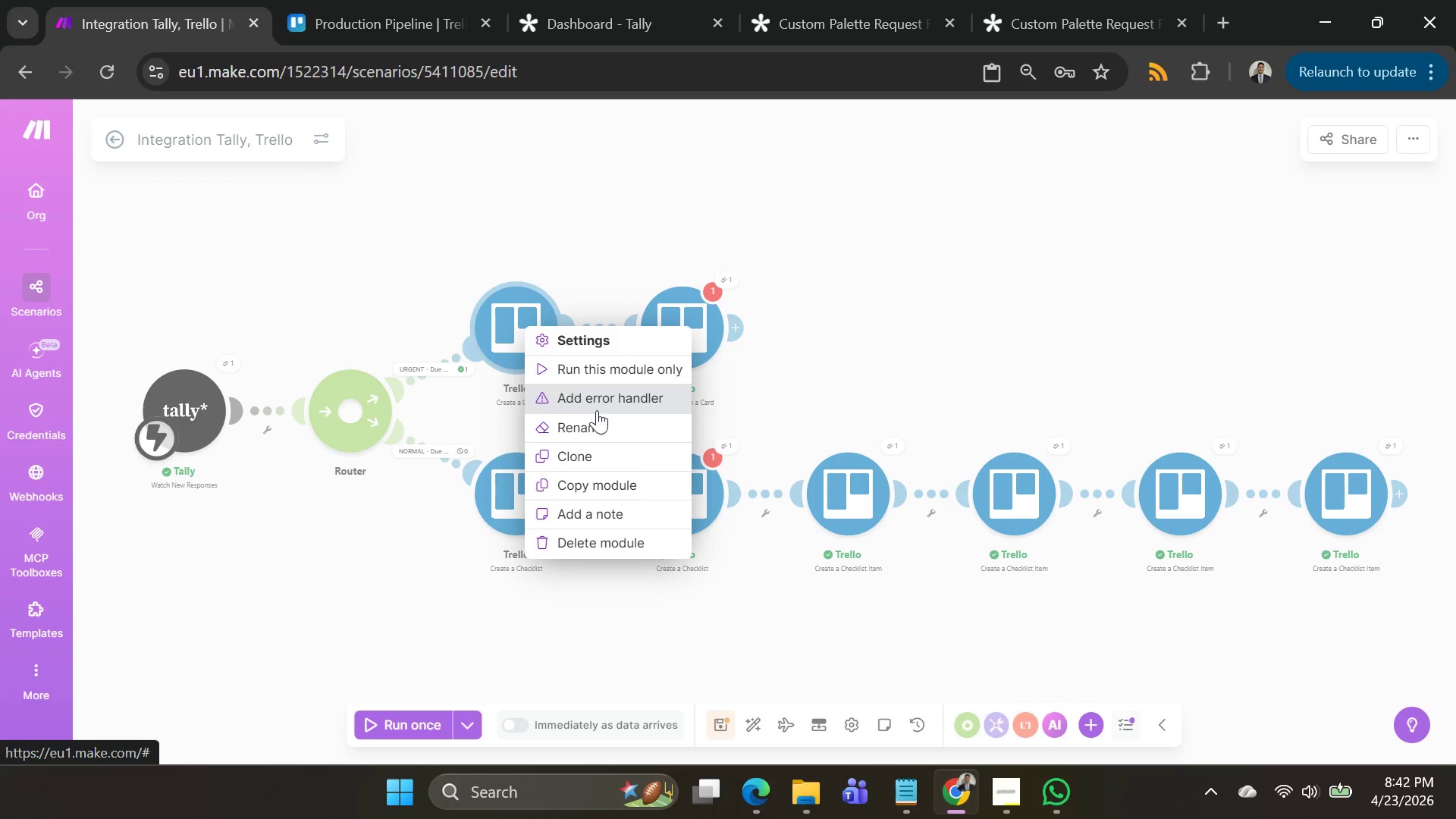 
left_click([597, 456])
 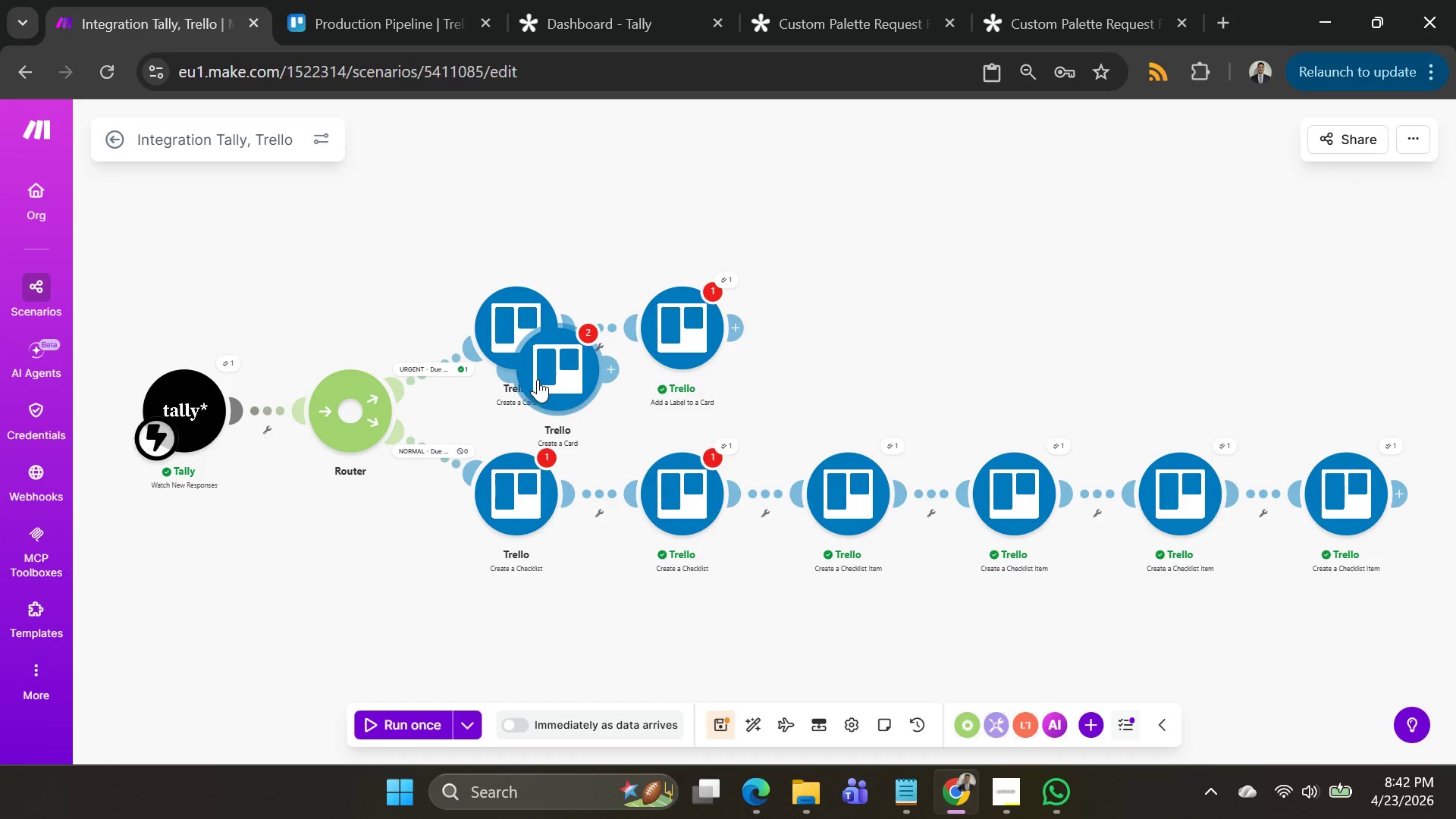 
left_click_drag(start_coordinate=[543, 379], to_coordinate=[593, 475])
 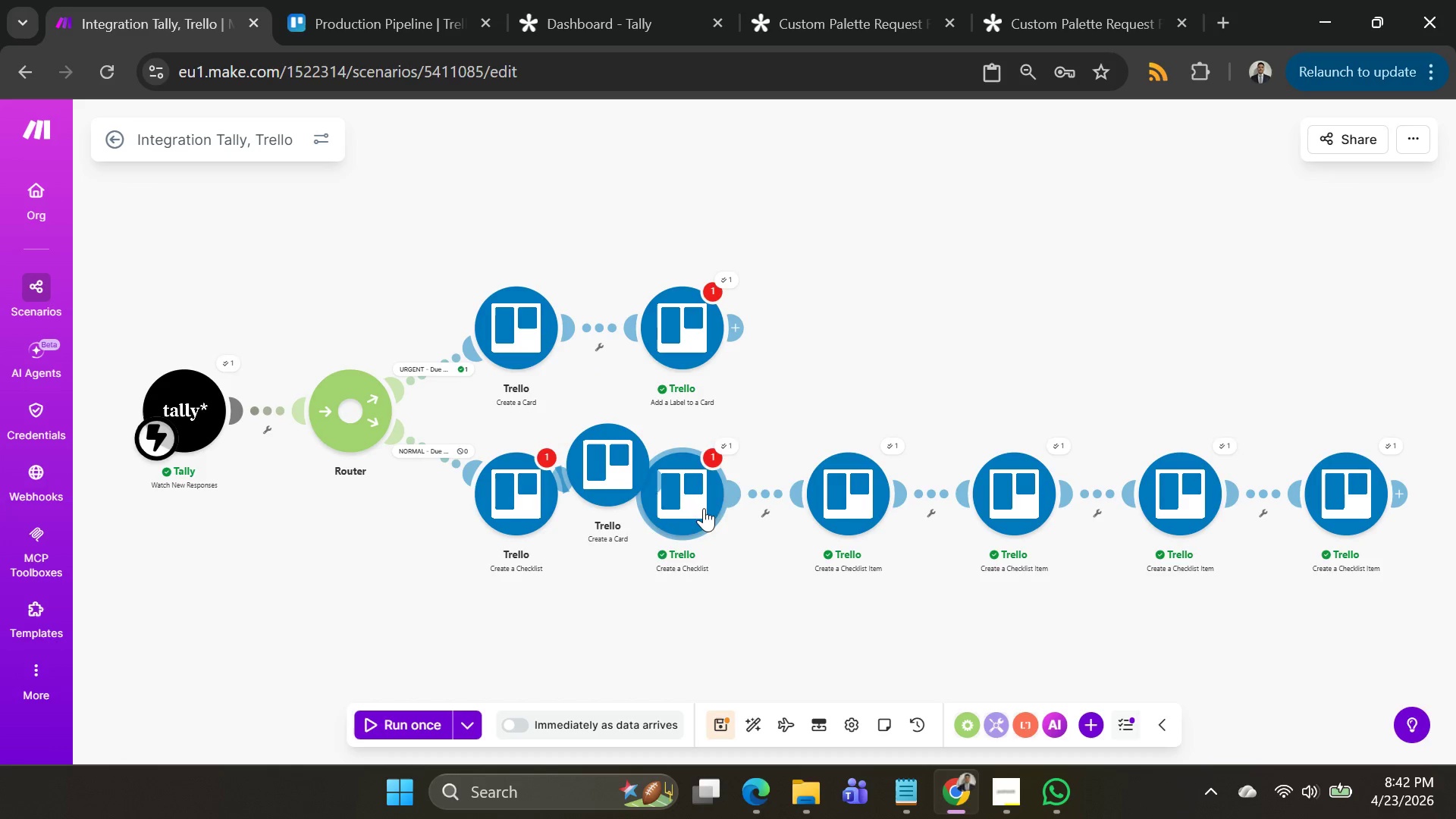 
left_click_drag(start_coordinate=[704, 508], to_coordinate=[806, 498])
 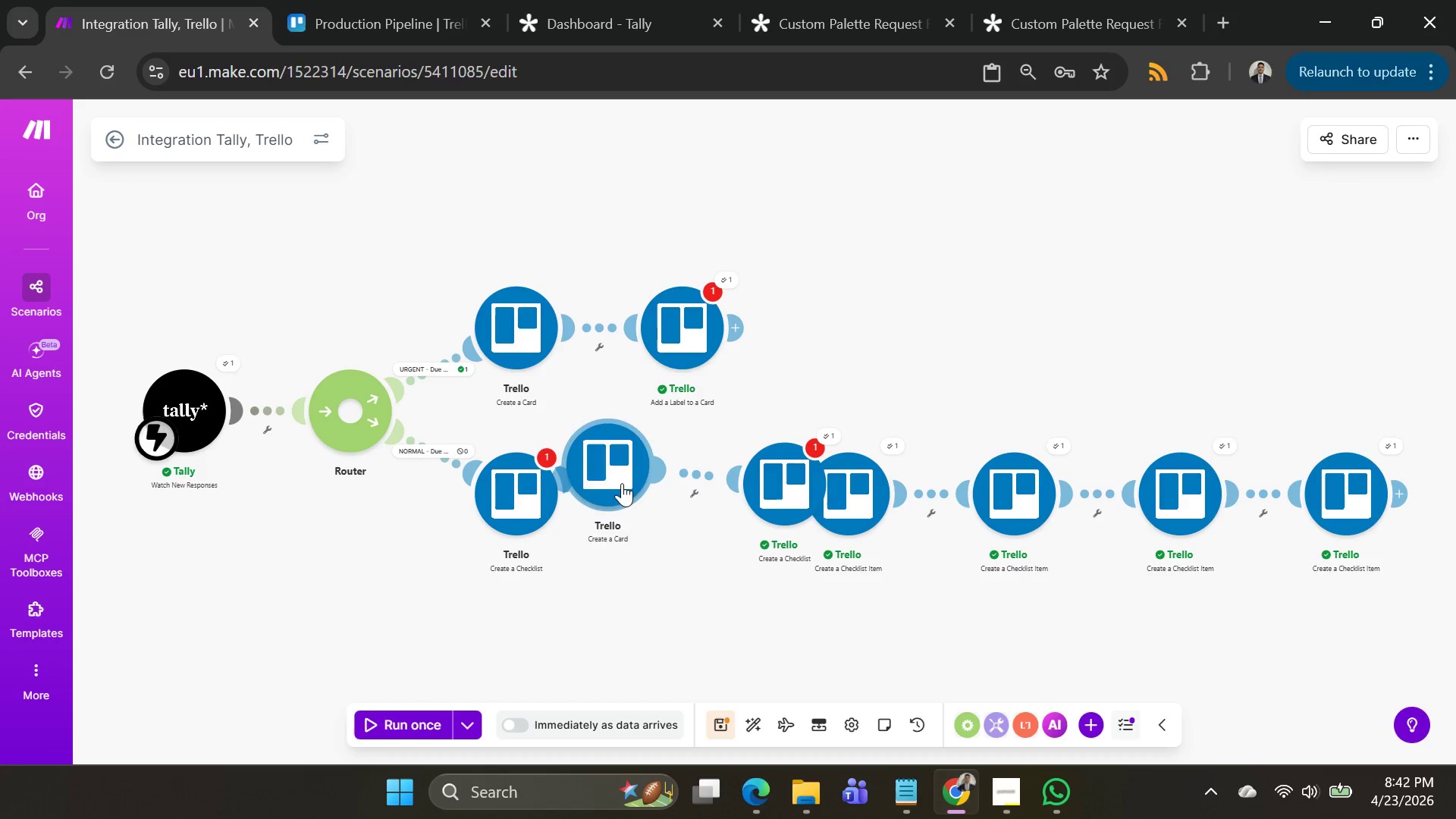 
left_click_drag(start_coordinate=[622, 485], to_coordinate=[689, 522])
 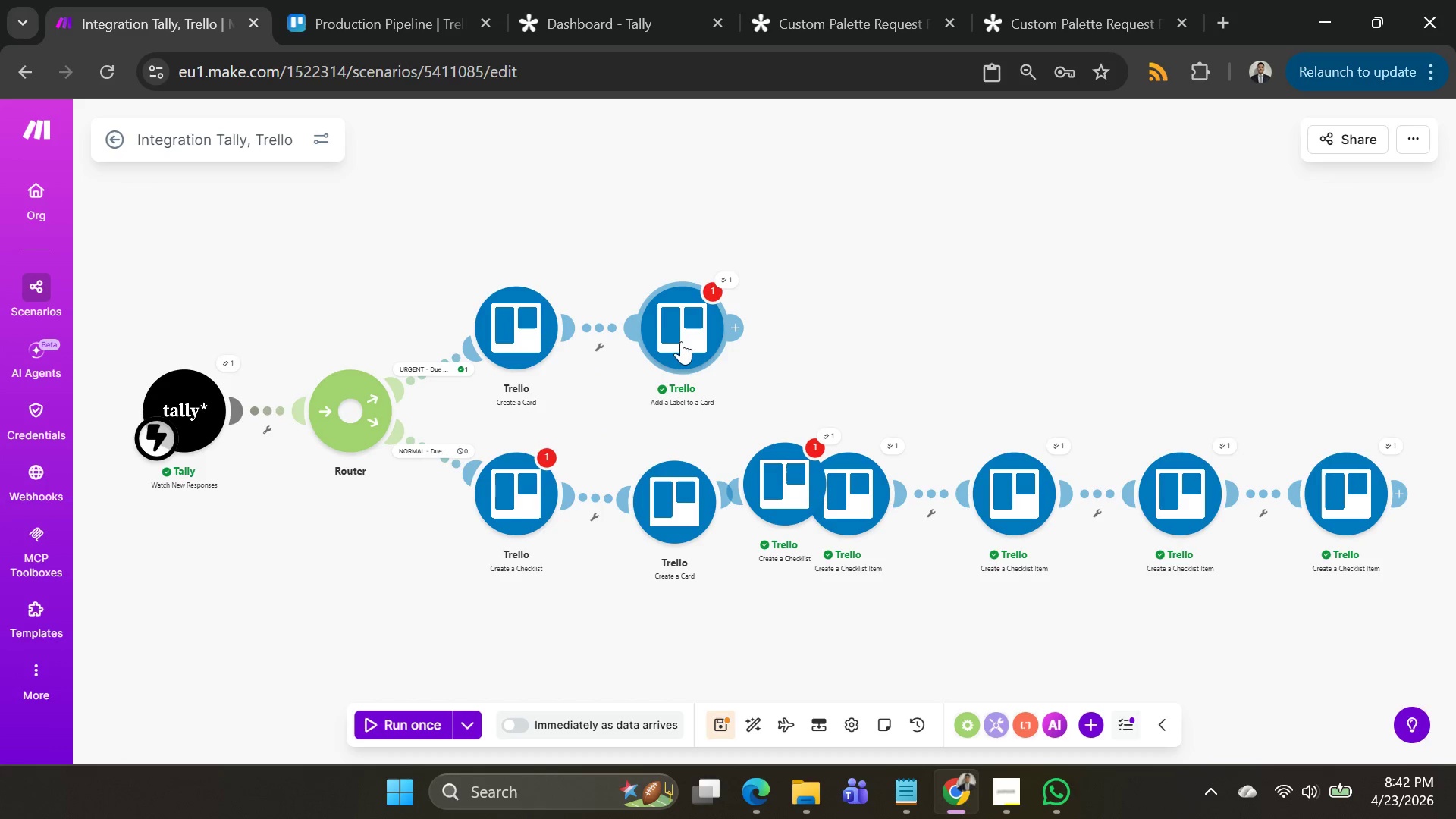 
left_click_drag(start_coordinate=[688, 338], to_coordinate=[787, 333])
 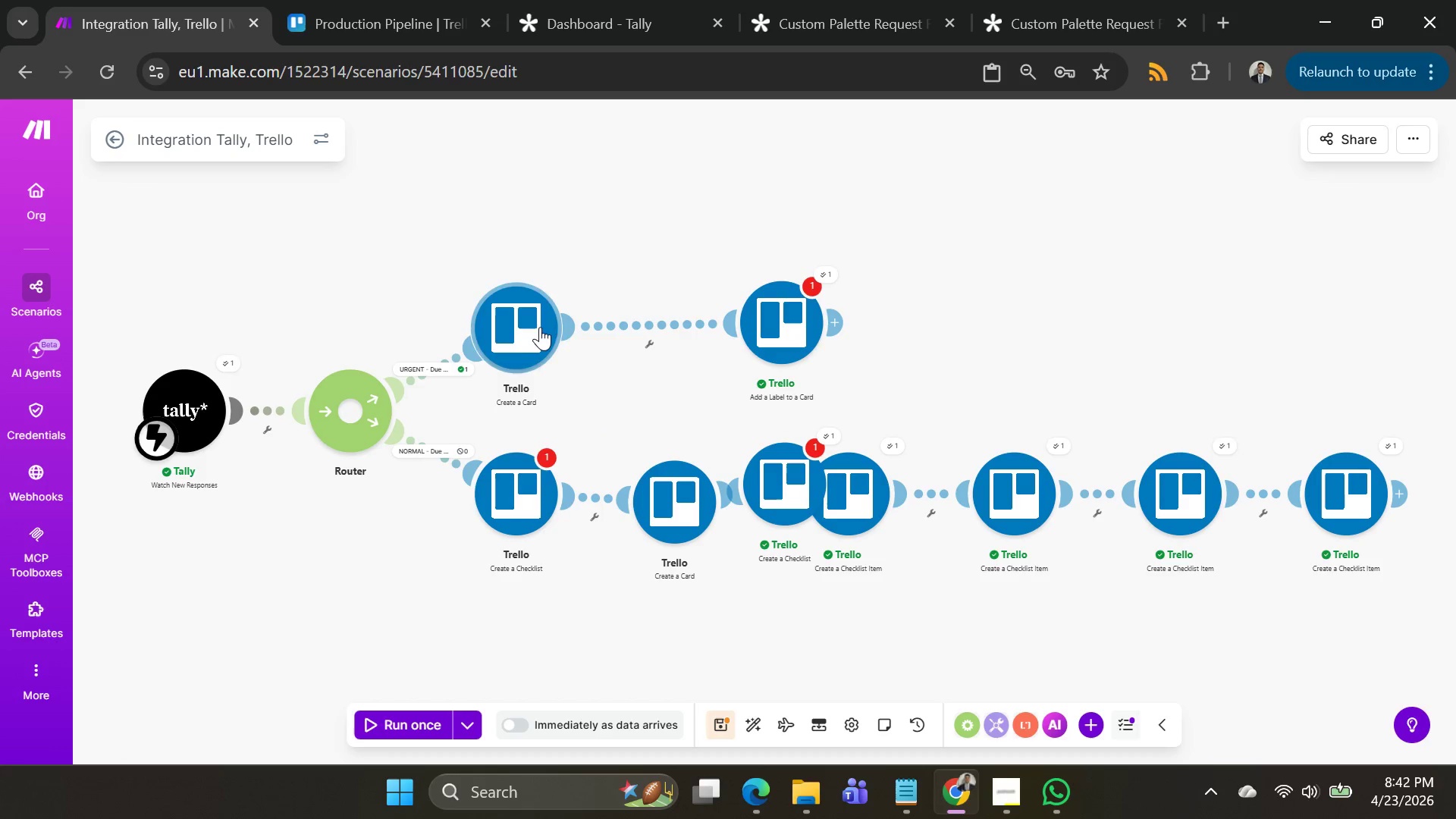 
left_click_drag(start_coordinate=[538, 326], to_coordinate=[632, 322])
 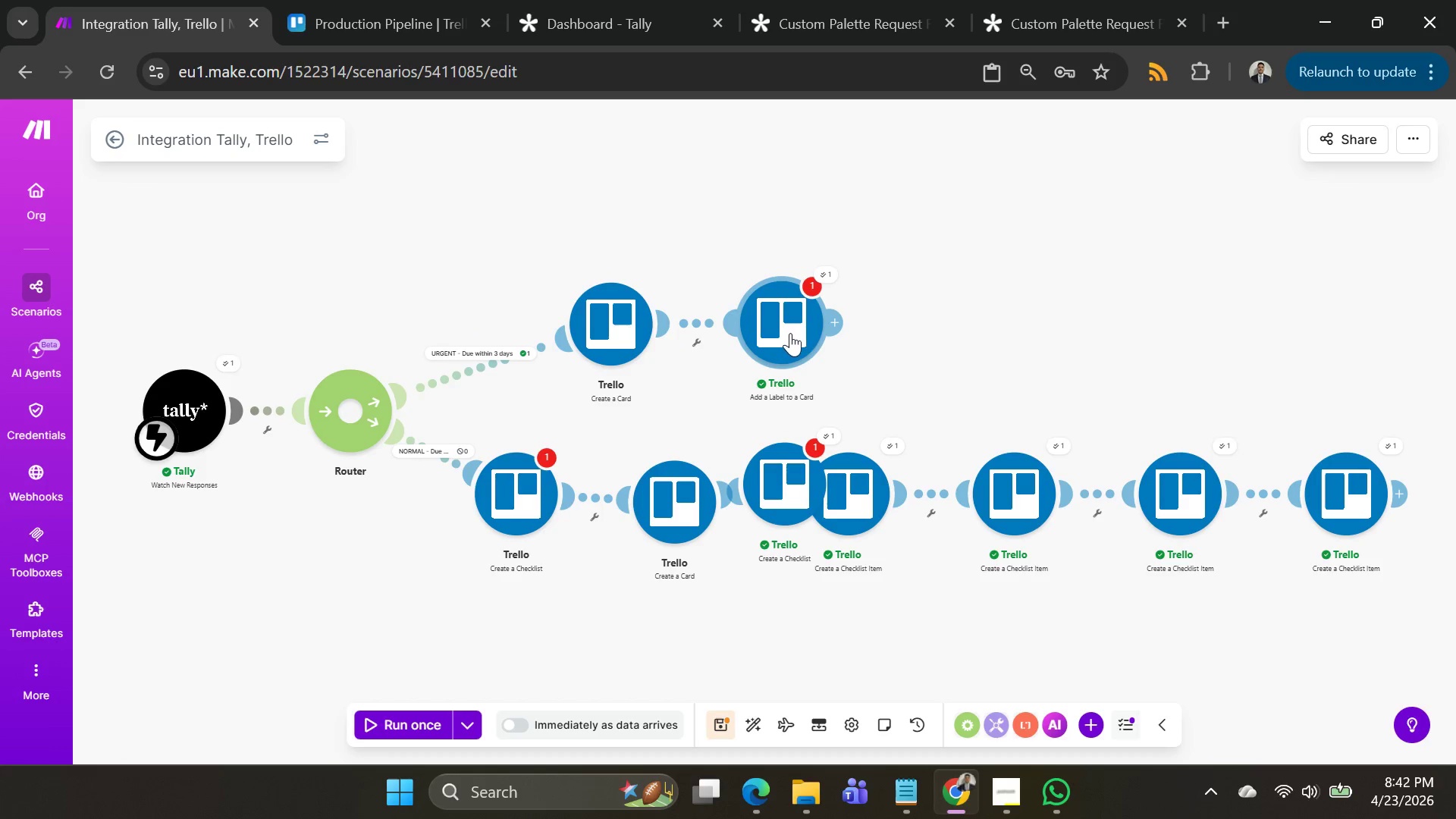 
left_click_drag(start_coordinate=[790, 332], to_coordinate=[754, 332])
 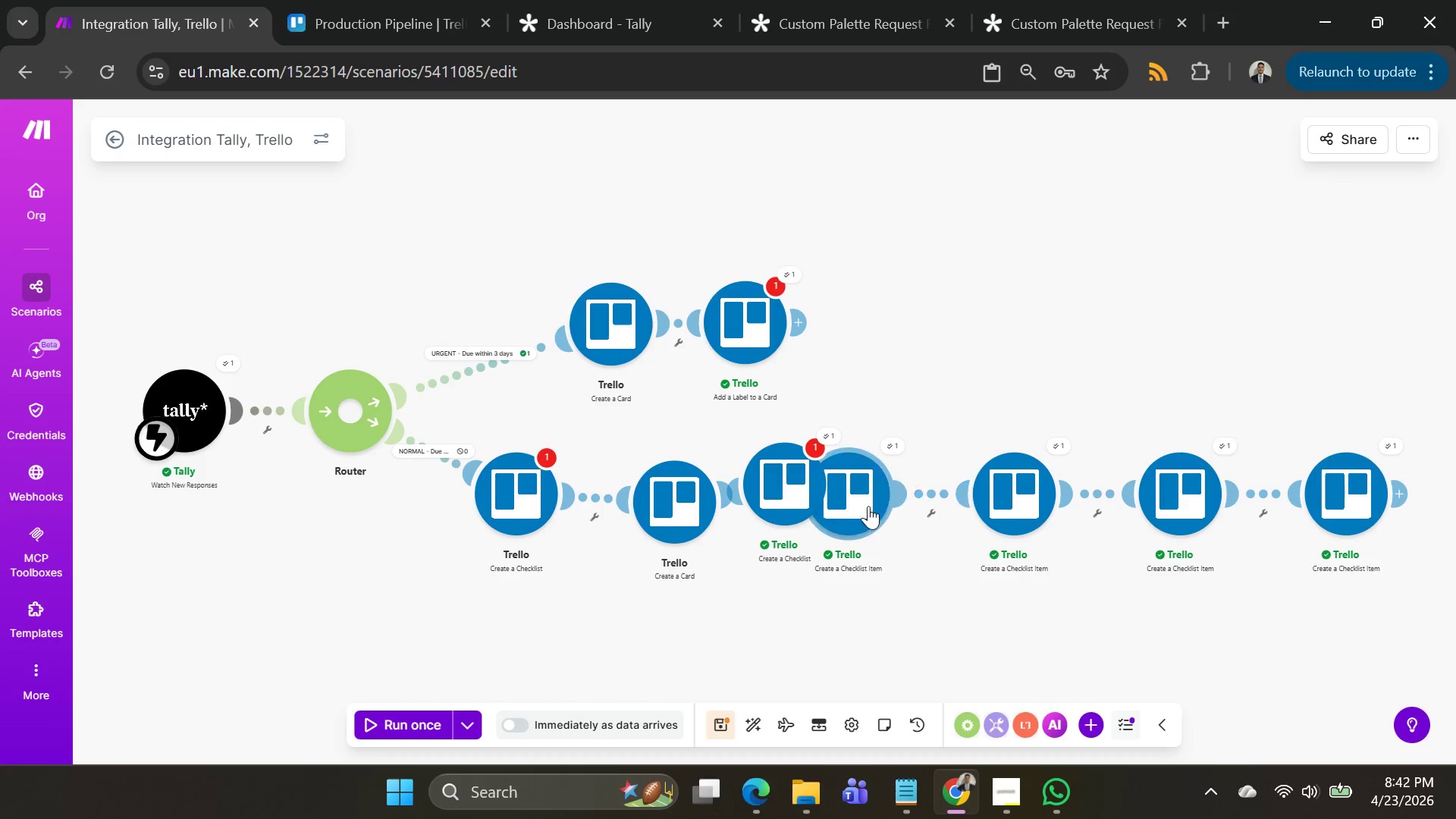 
left_click_drag(start_coordinate=[868, 506], to_coordinate=[914, 488])
 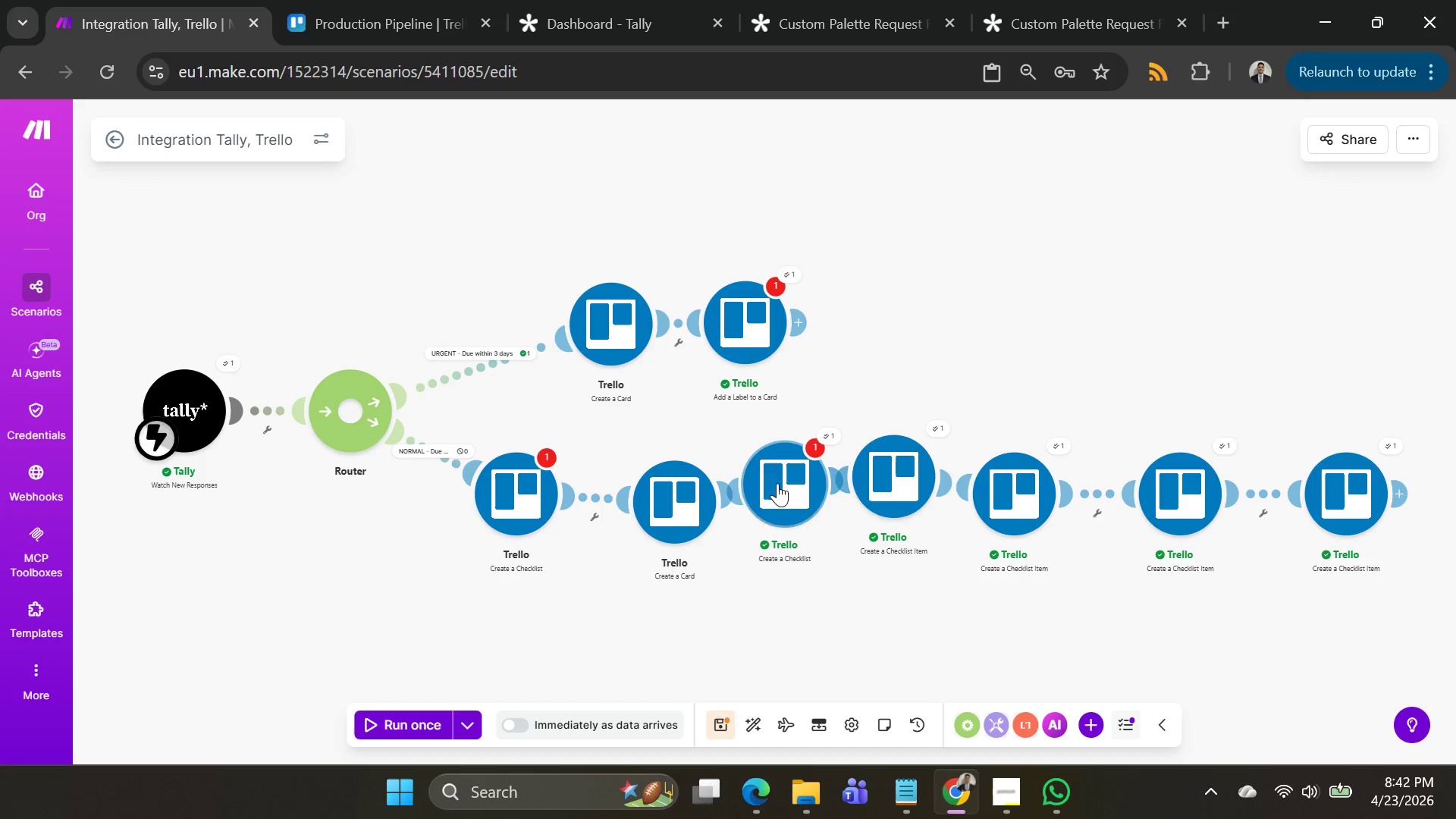 
left_click([775, 483])
 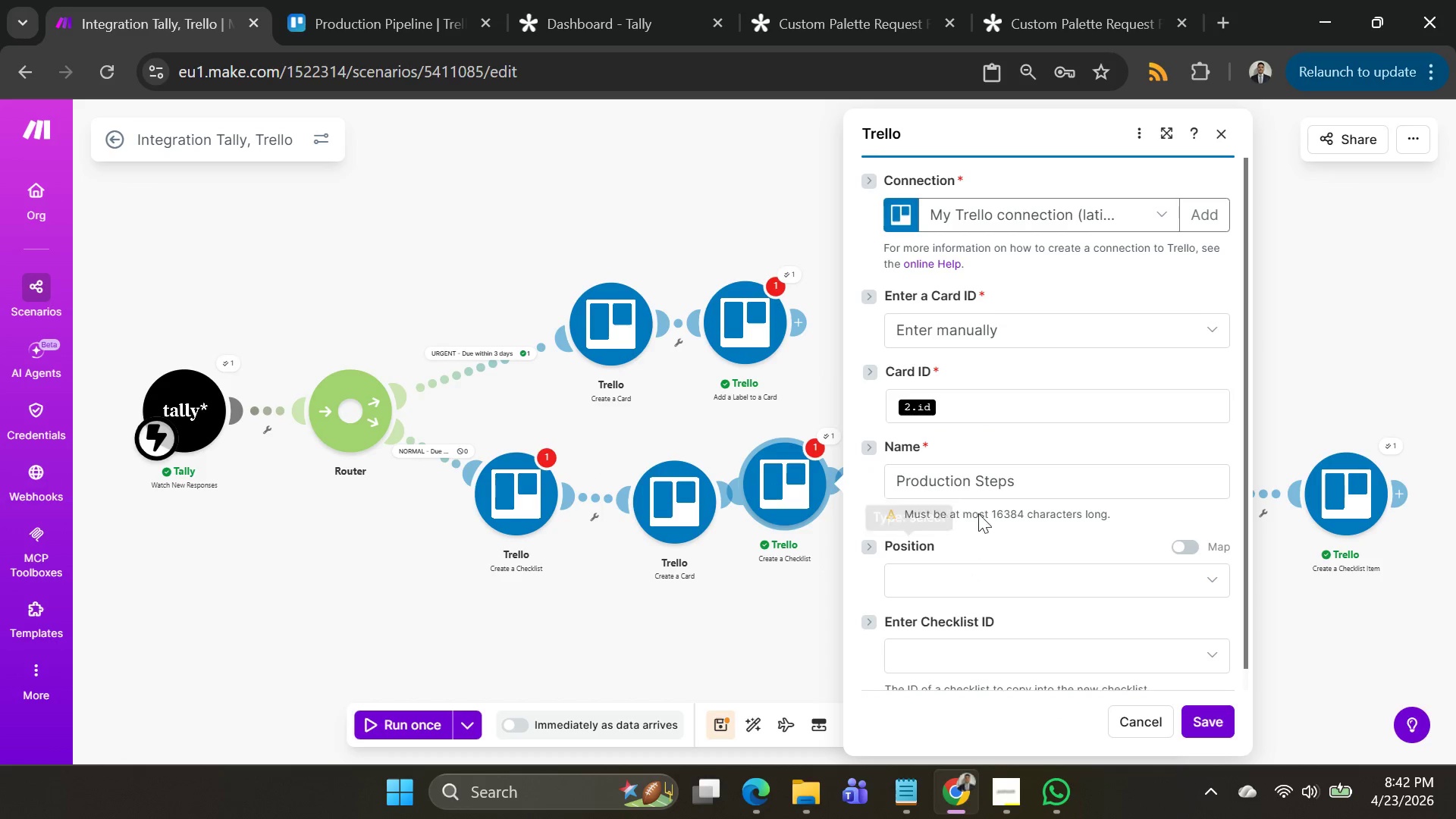 
left_click([973, 409])
 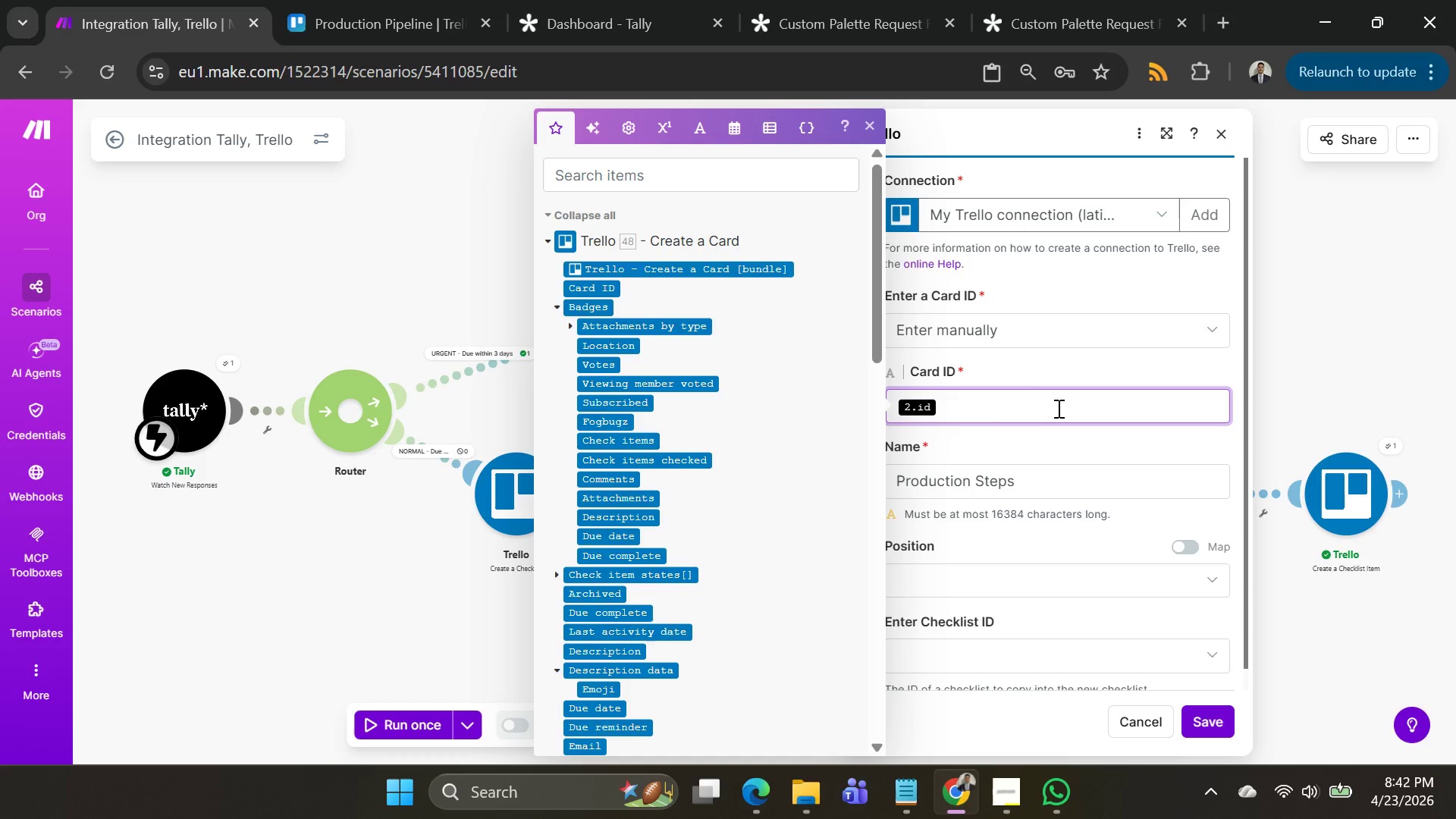 
key(Backspace)
 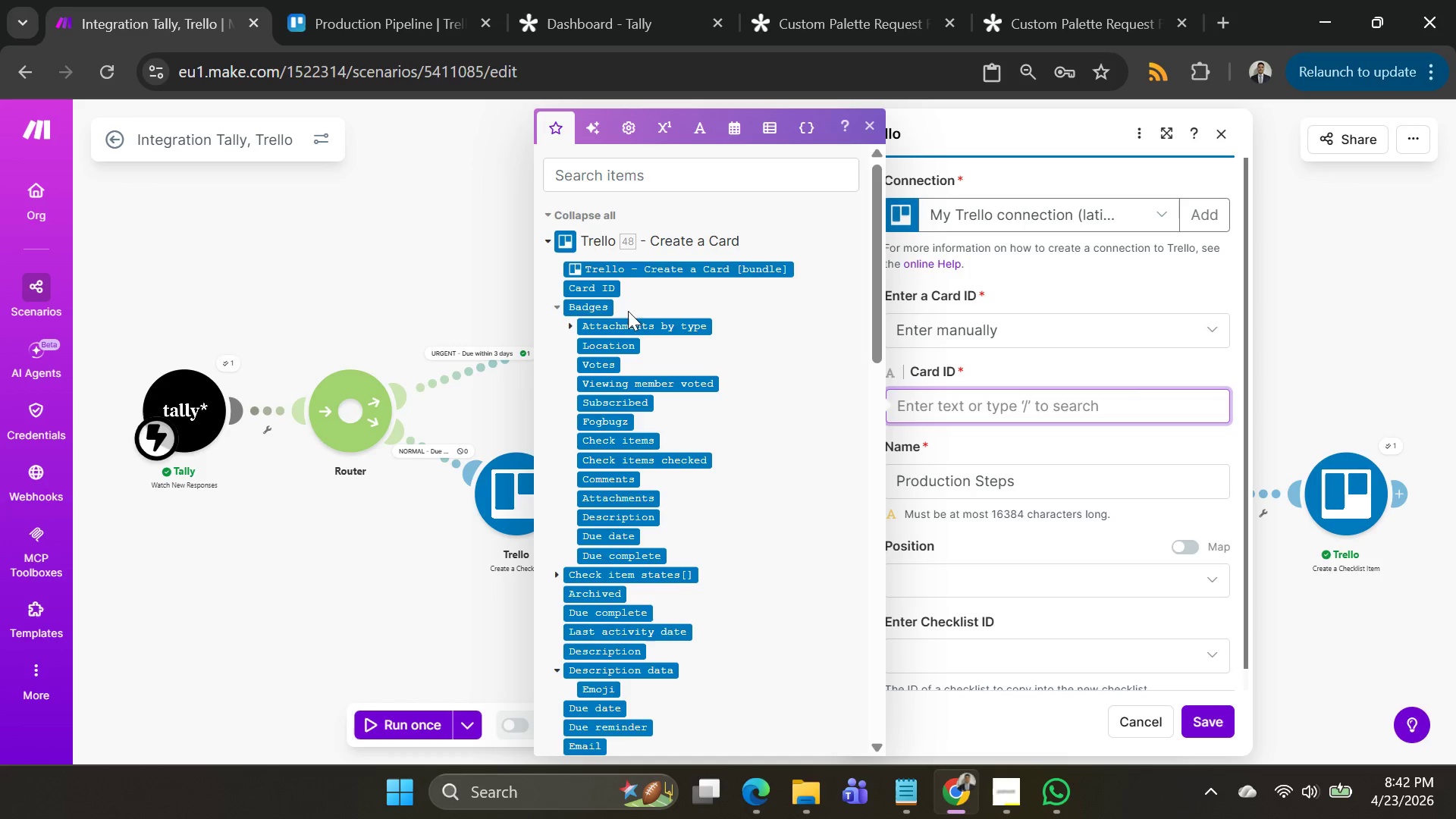 
mouse_move([642, 349])
 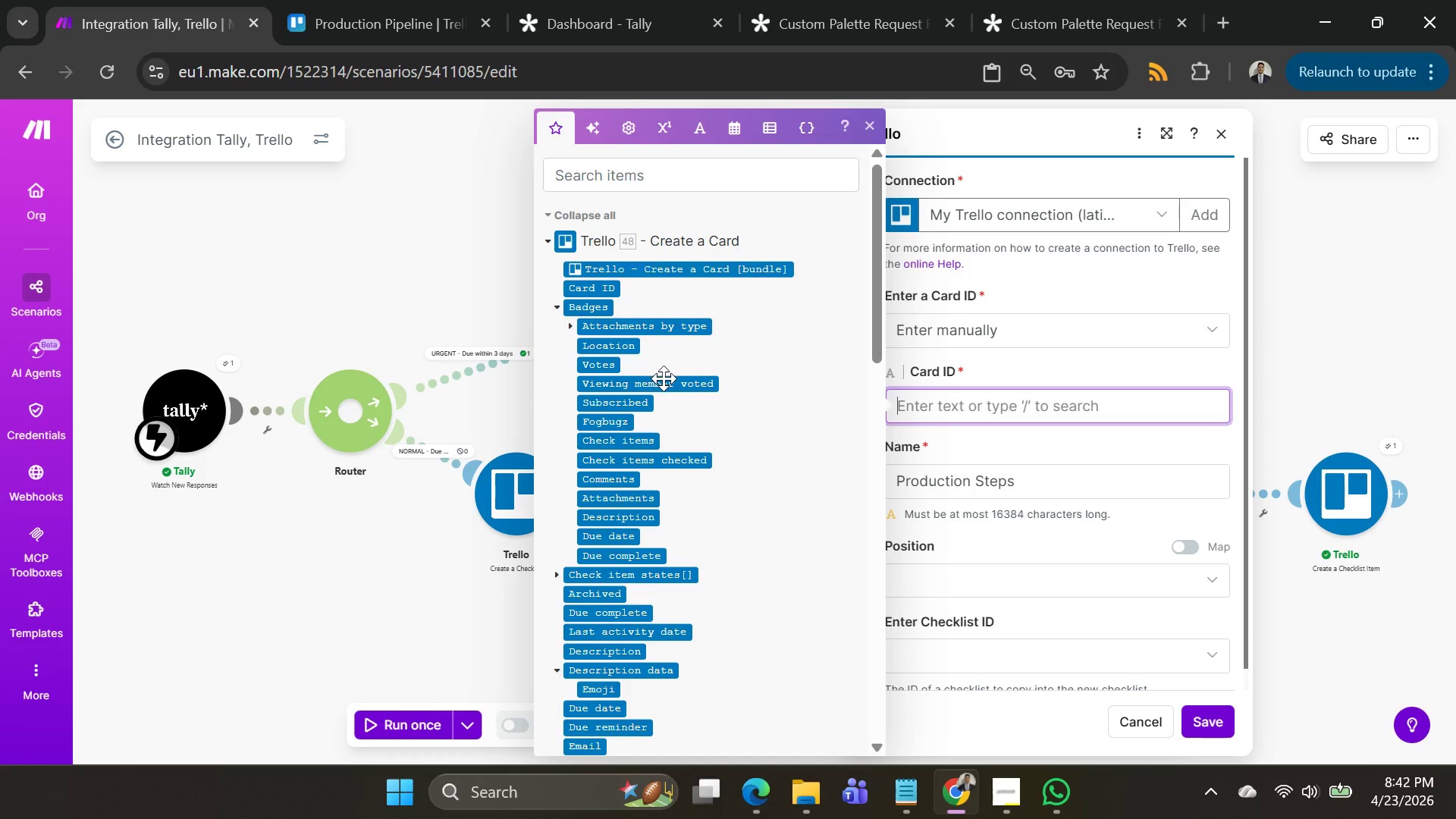 
scroll: coordinate [664, 378], scroll_direction: down, amount: 1.0
 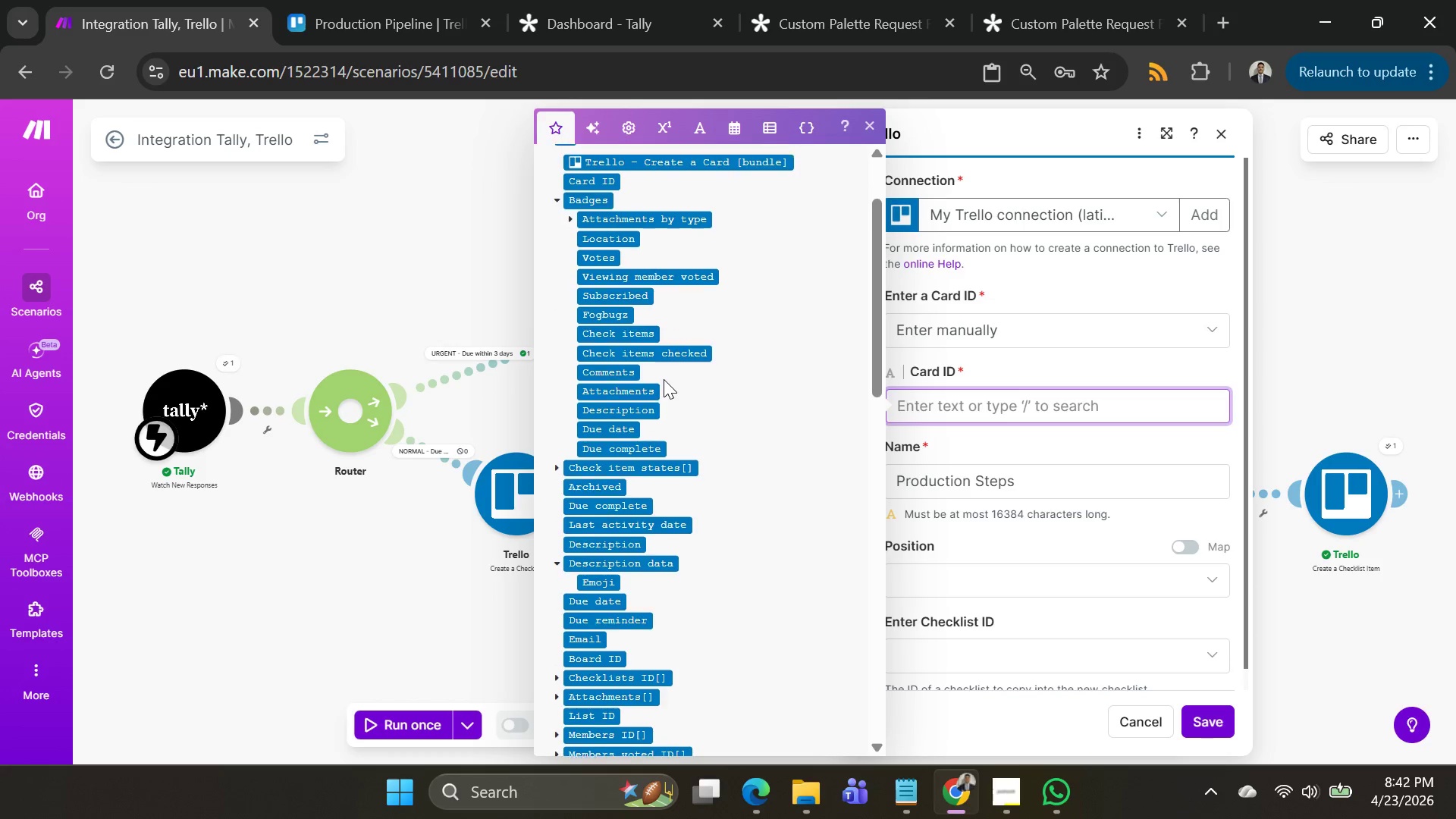 
scroll: coordinate [664, 379], scroll_direction: up, amount: 2.0
 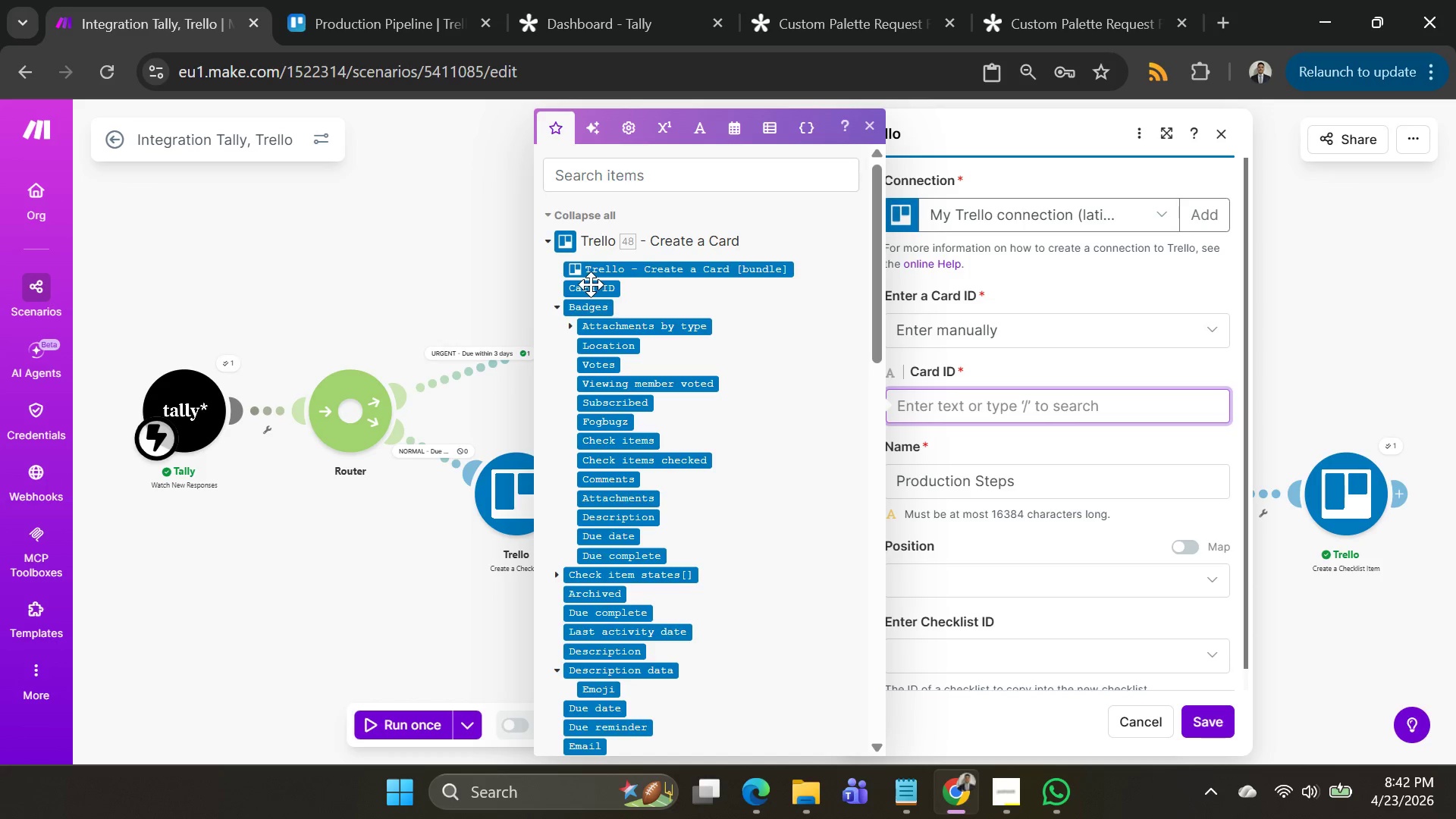 
left_click([591, 293])
 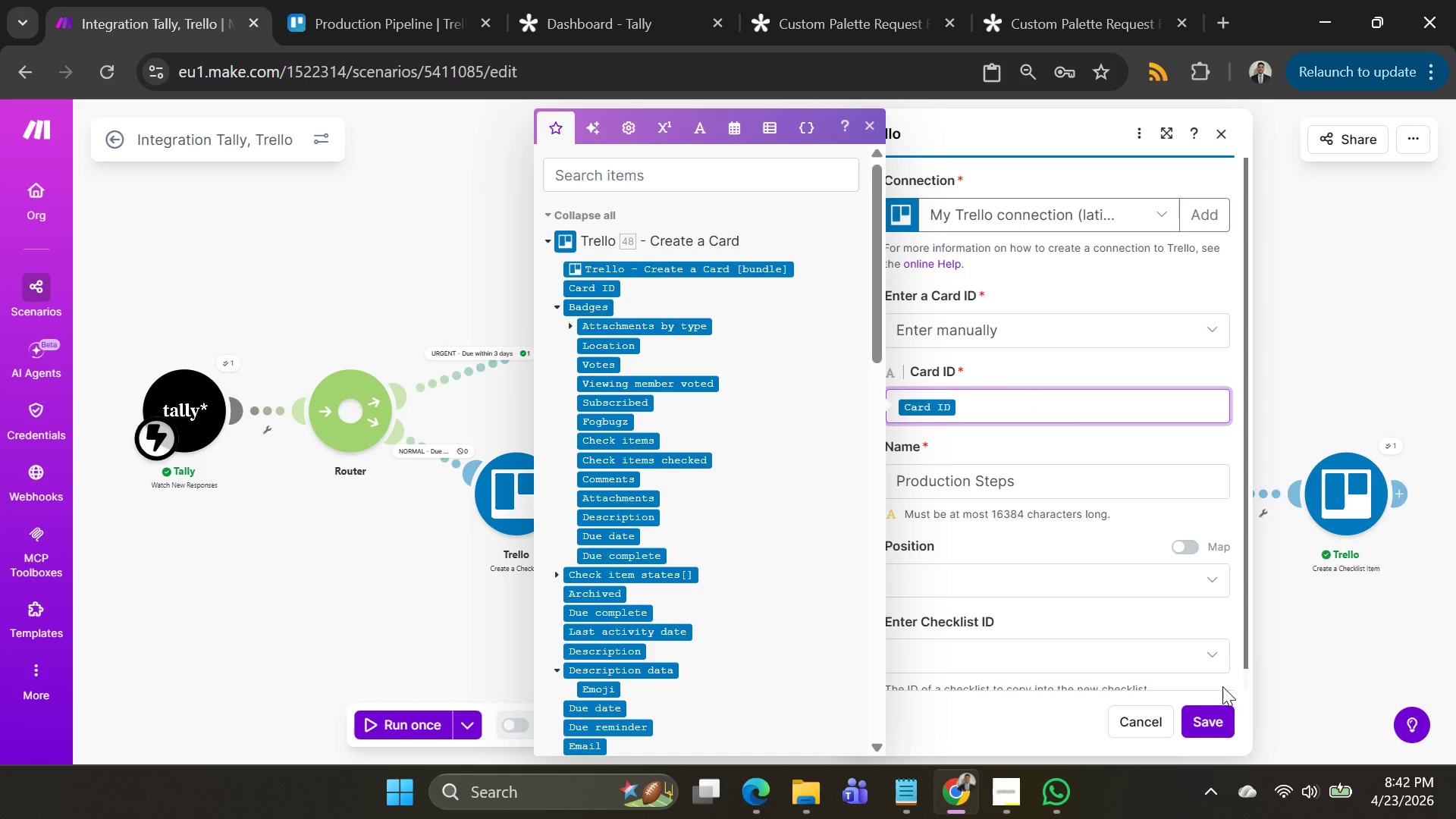 
left_click([1216, 720])
 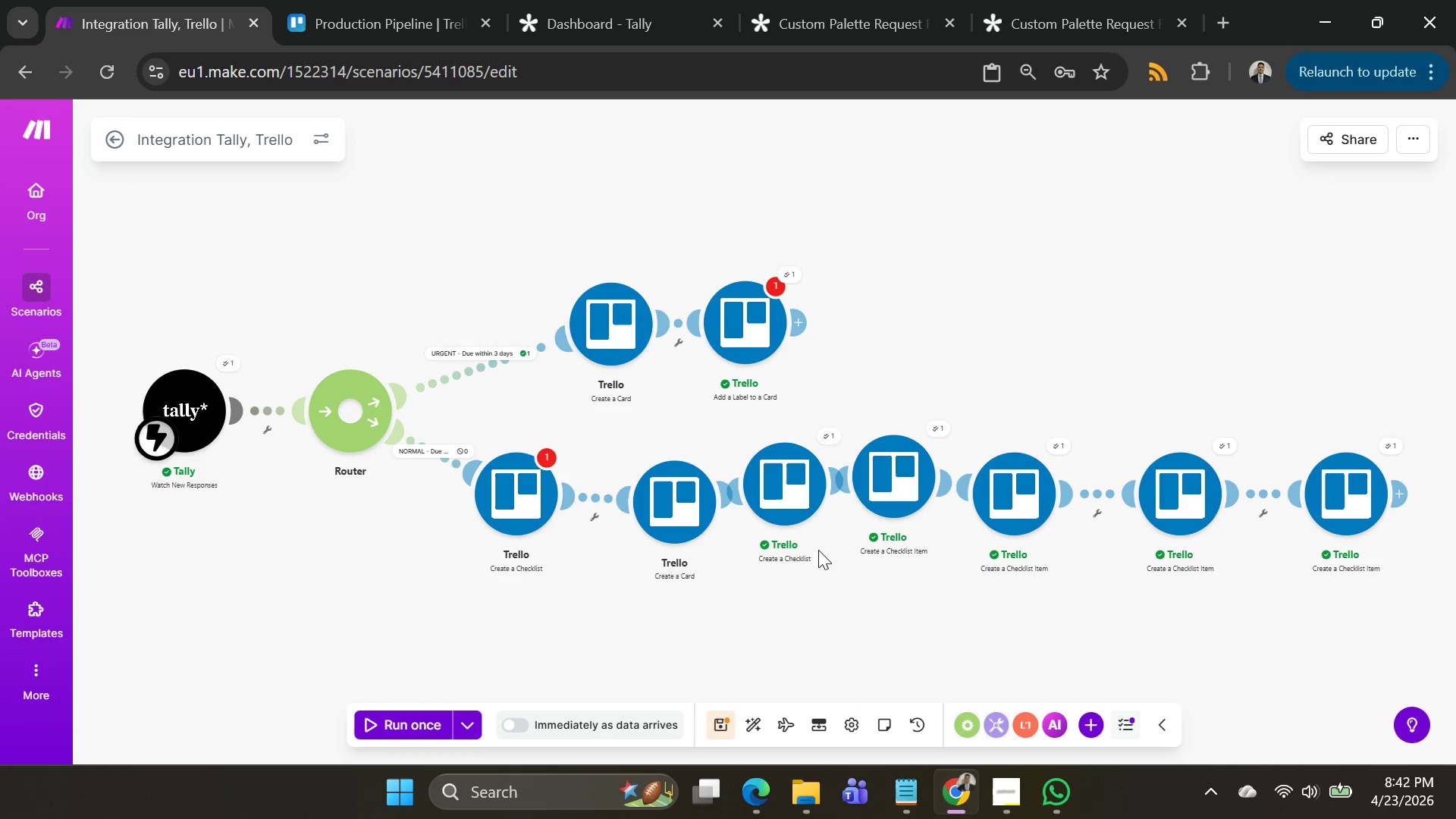 
left_click_drag(start_coordinate=[762, 521], to_coordinate=[805, 460])
 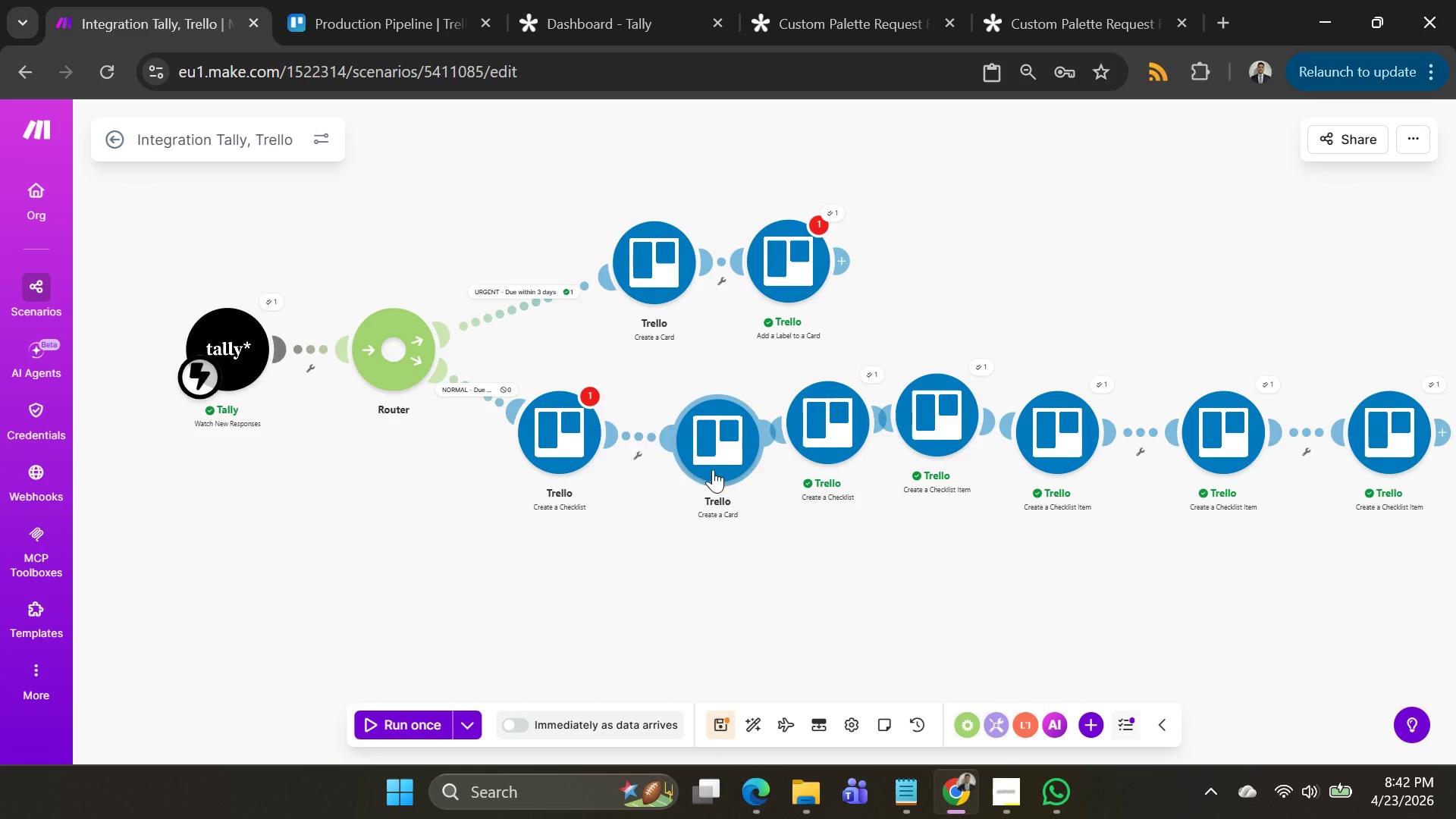 
left_click_drag(start_coordinate=[714, 469], to_coordinate=[661, 469])
 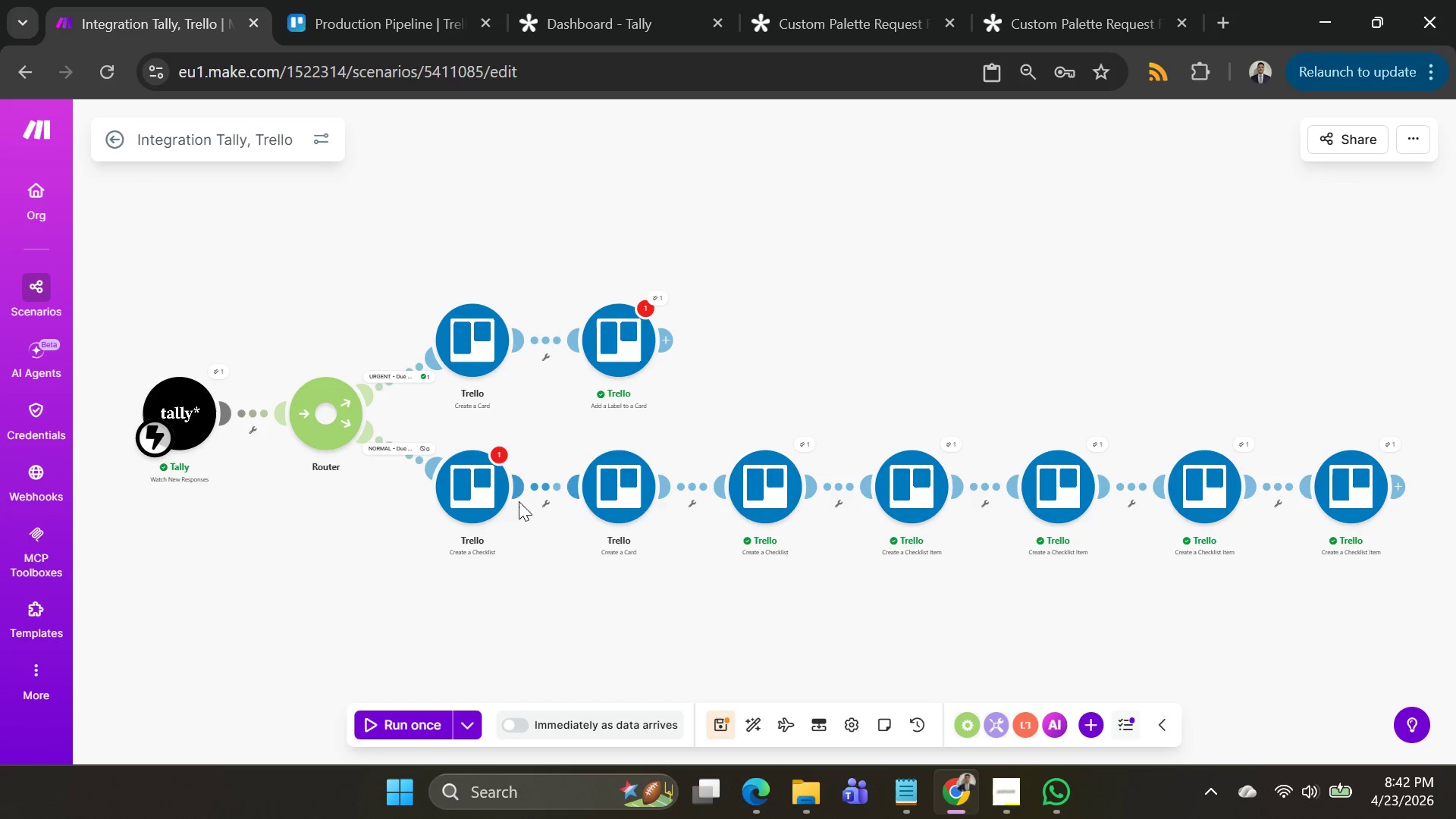 
wait(10.73)
 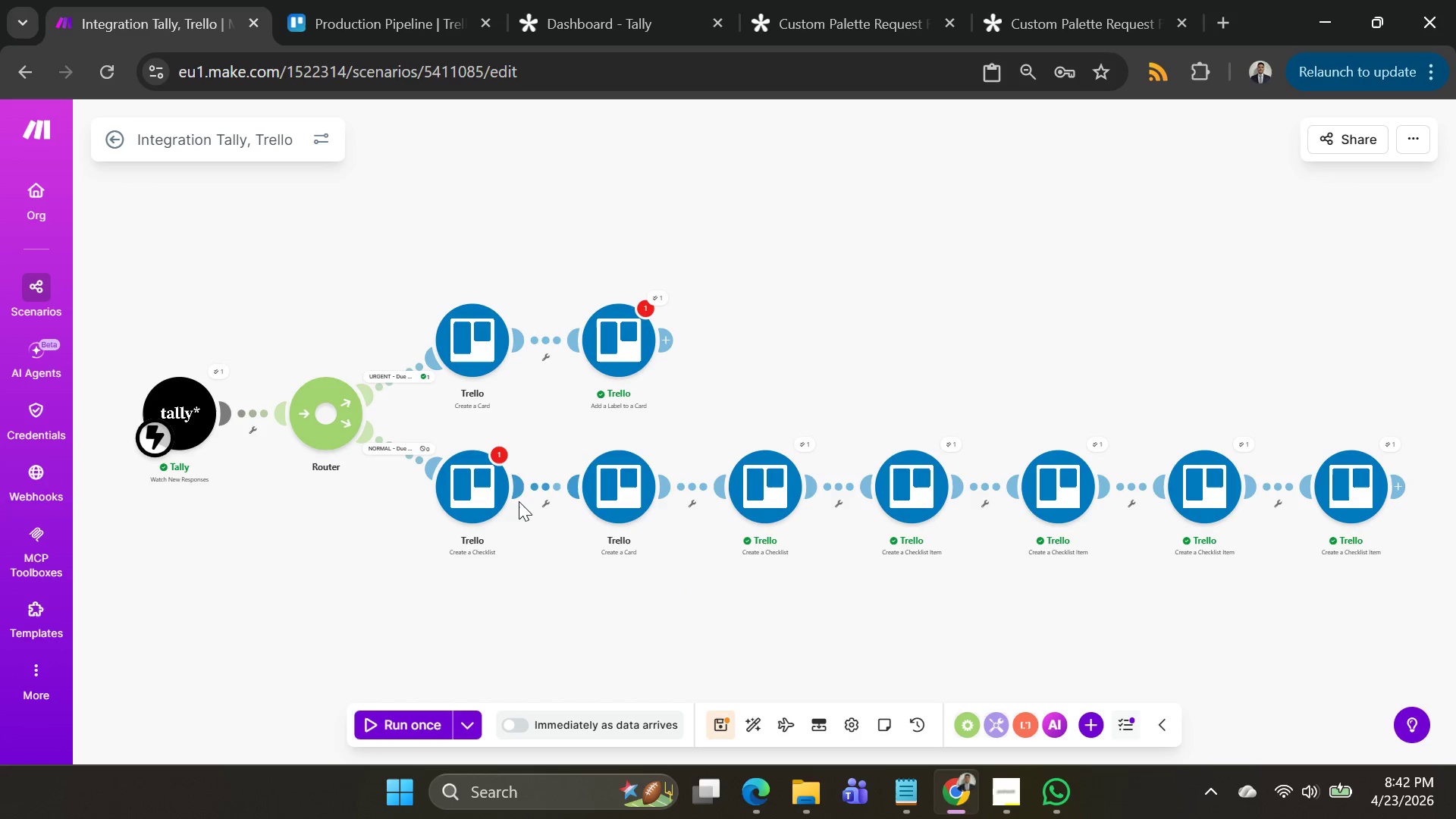 
left_click_drag(start_coordinate=[469, 503], to_coordinate=[486, 508])
 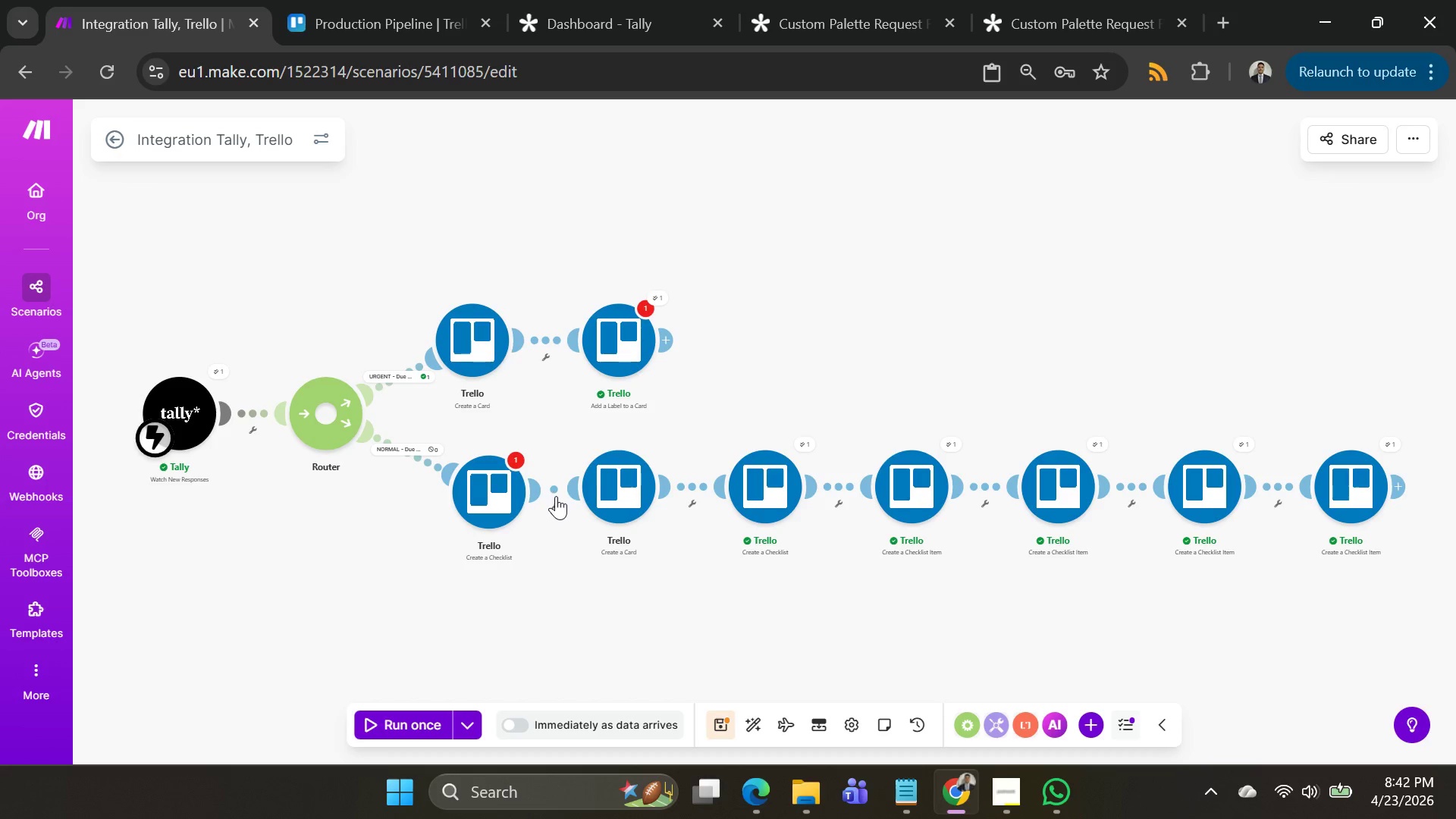 
right_click([556, 496])
 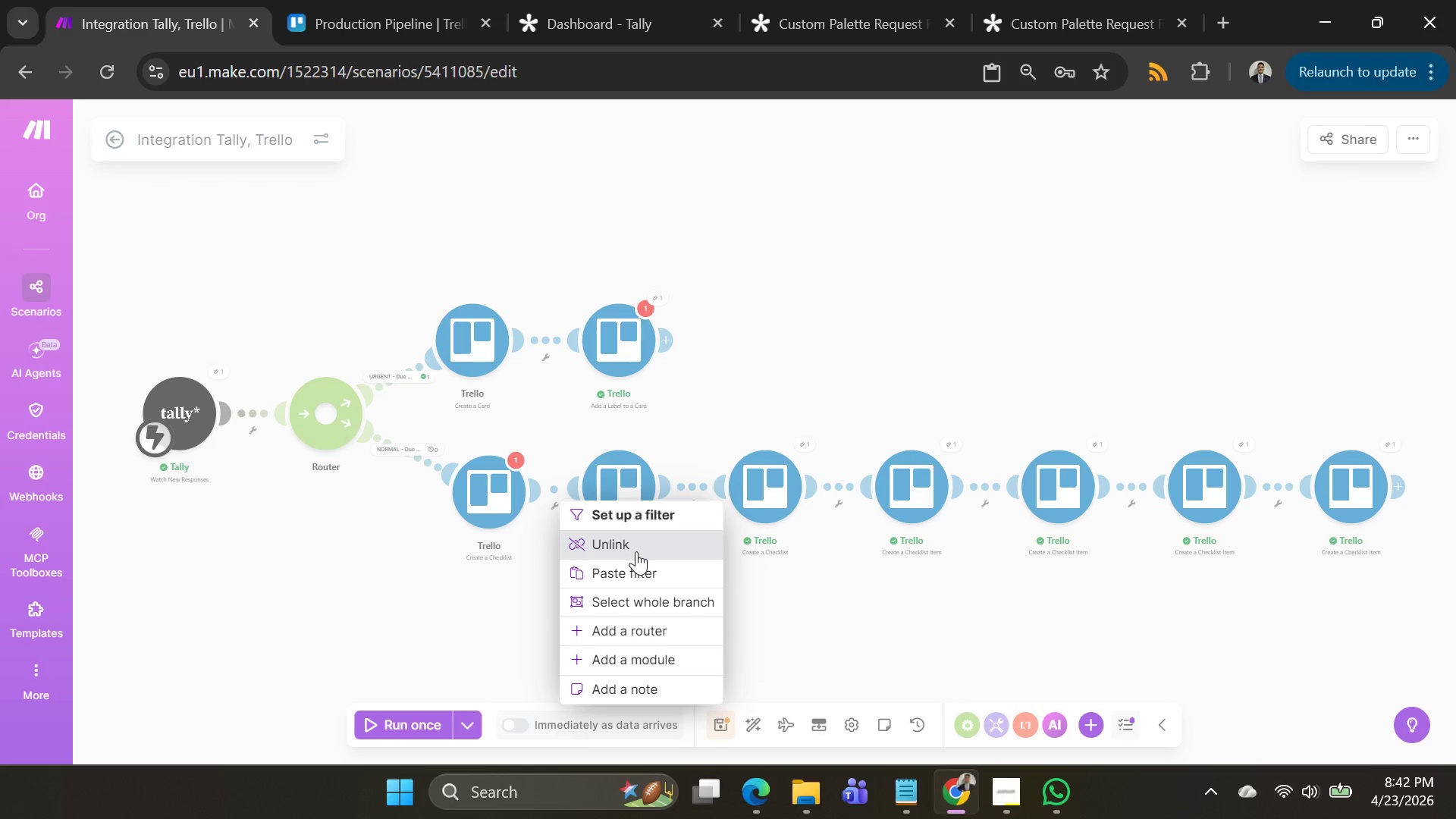 
left_click([635, 552])
 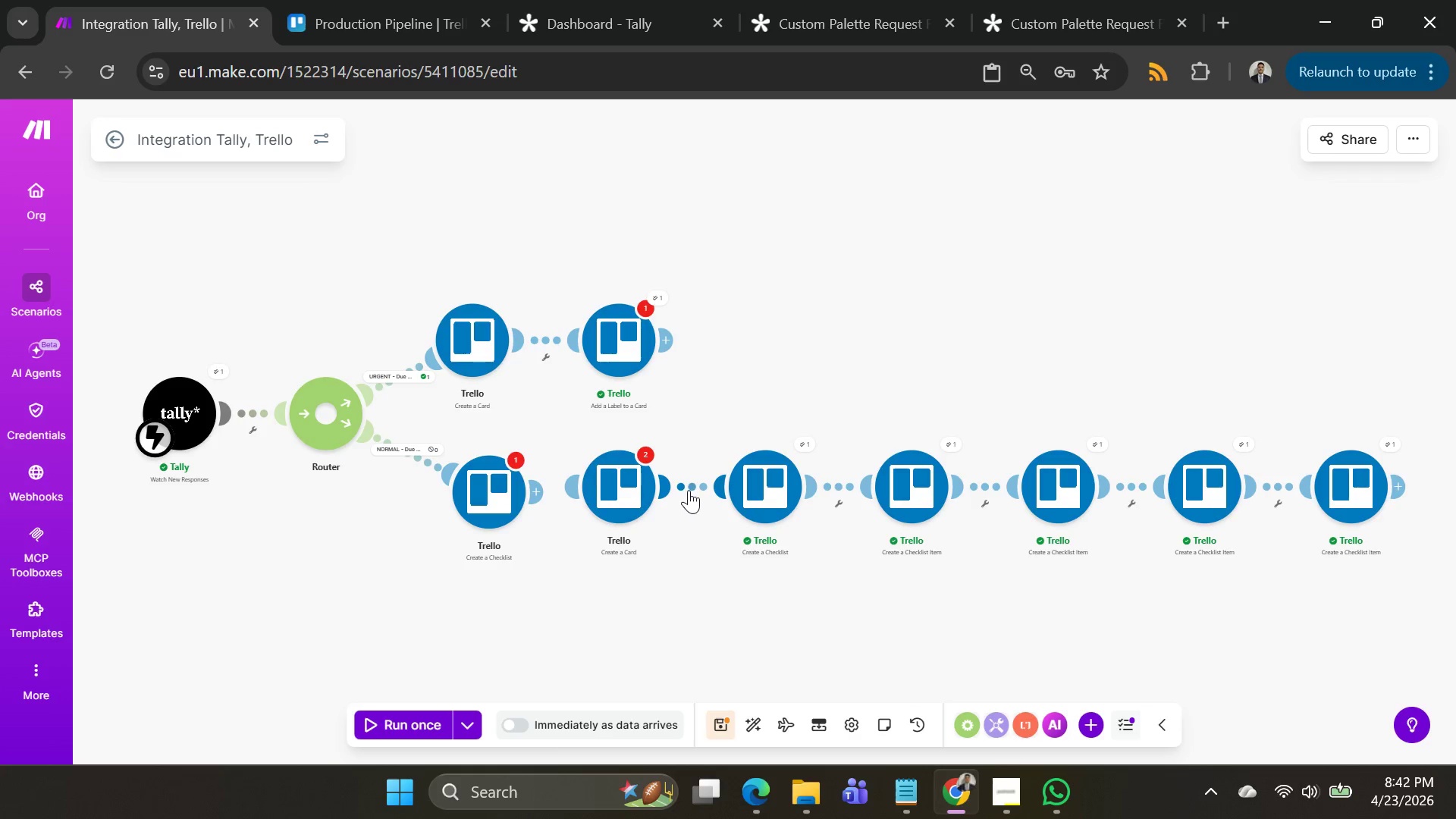 
right_click([689, 490])
 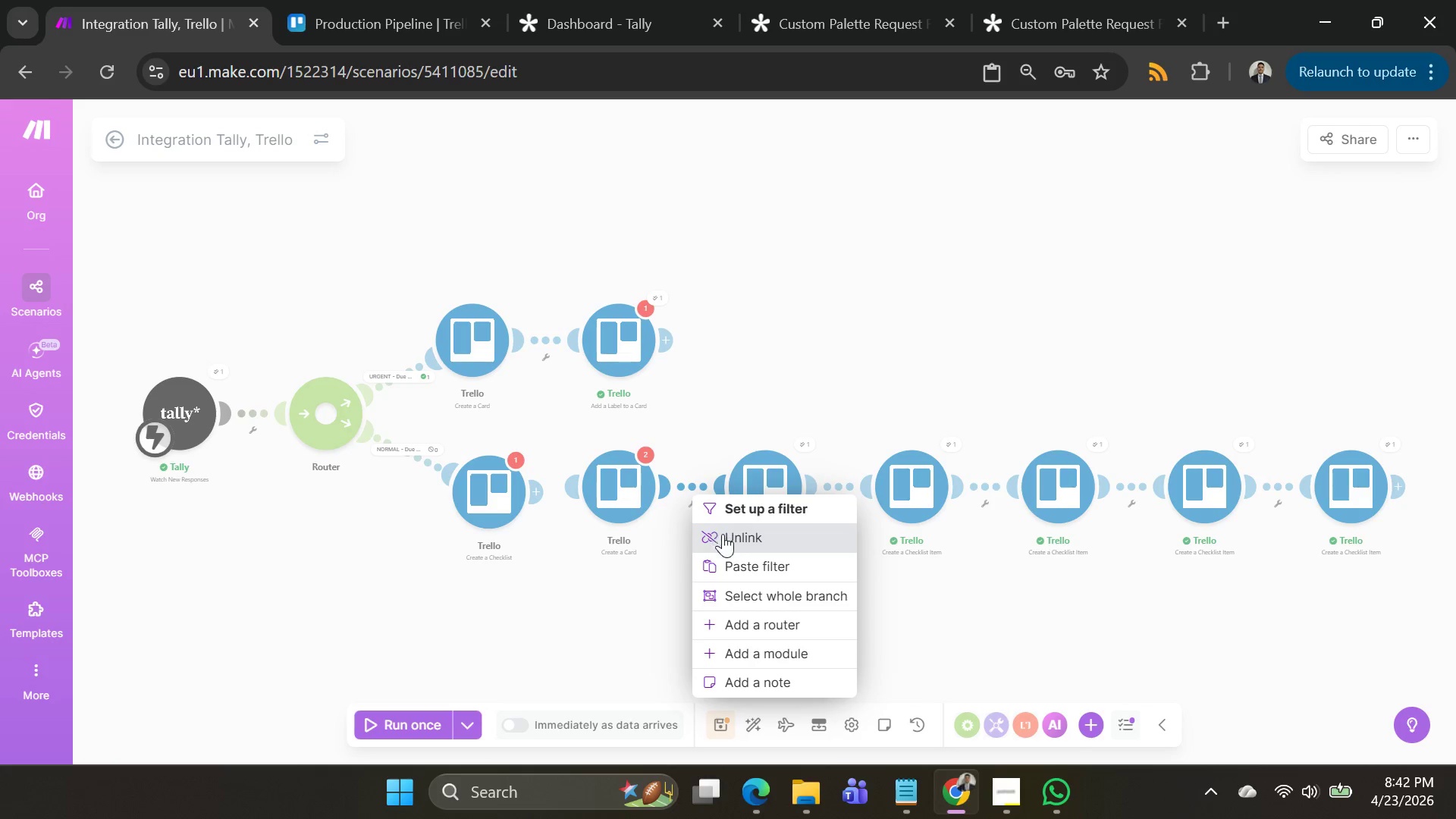 
left_click_drag(start_coordinate=[728, 540], to_coordinate=[723, 540])
 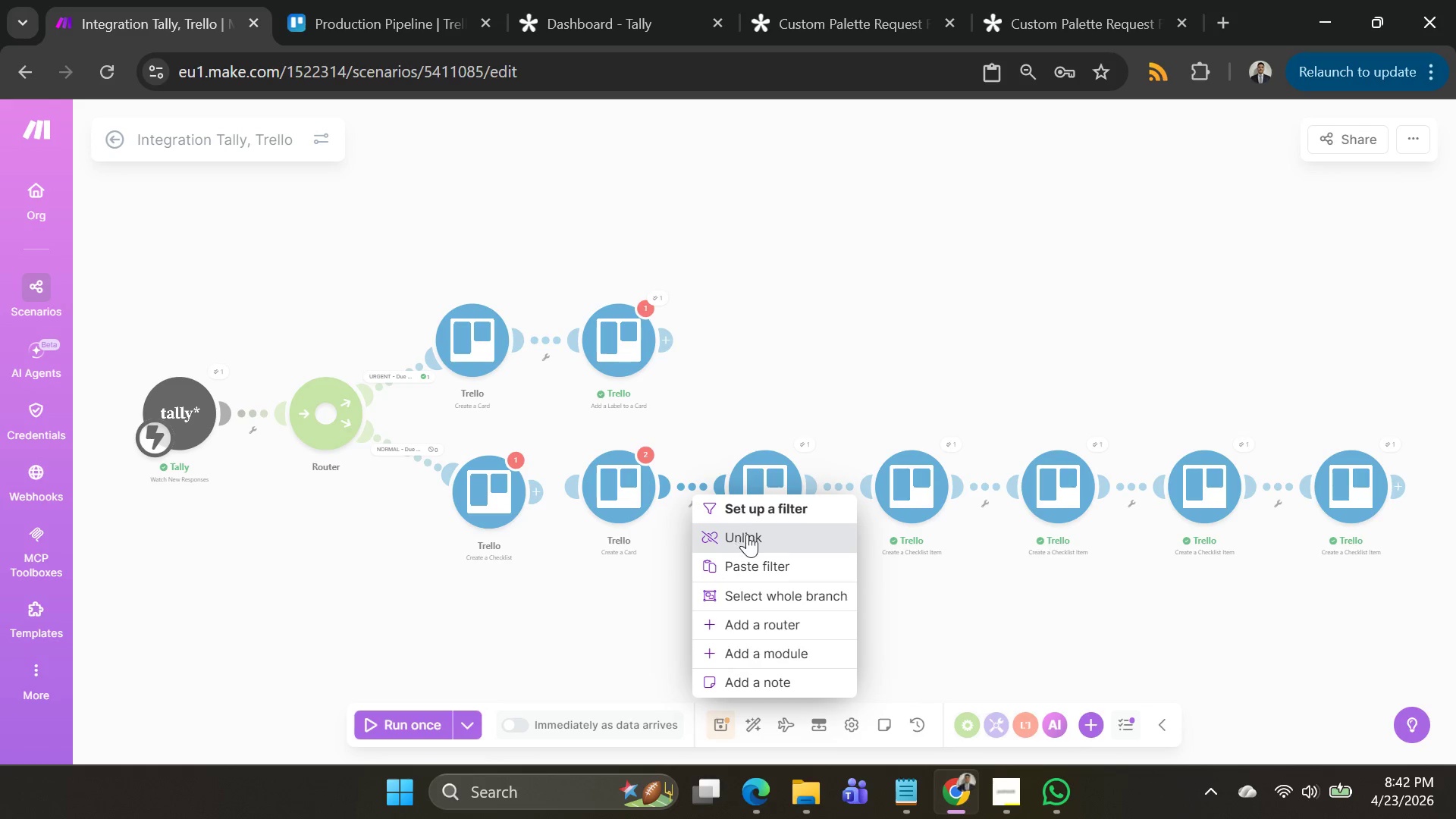 
left_click([750, 536])
 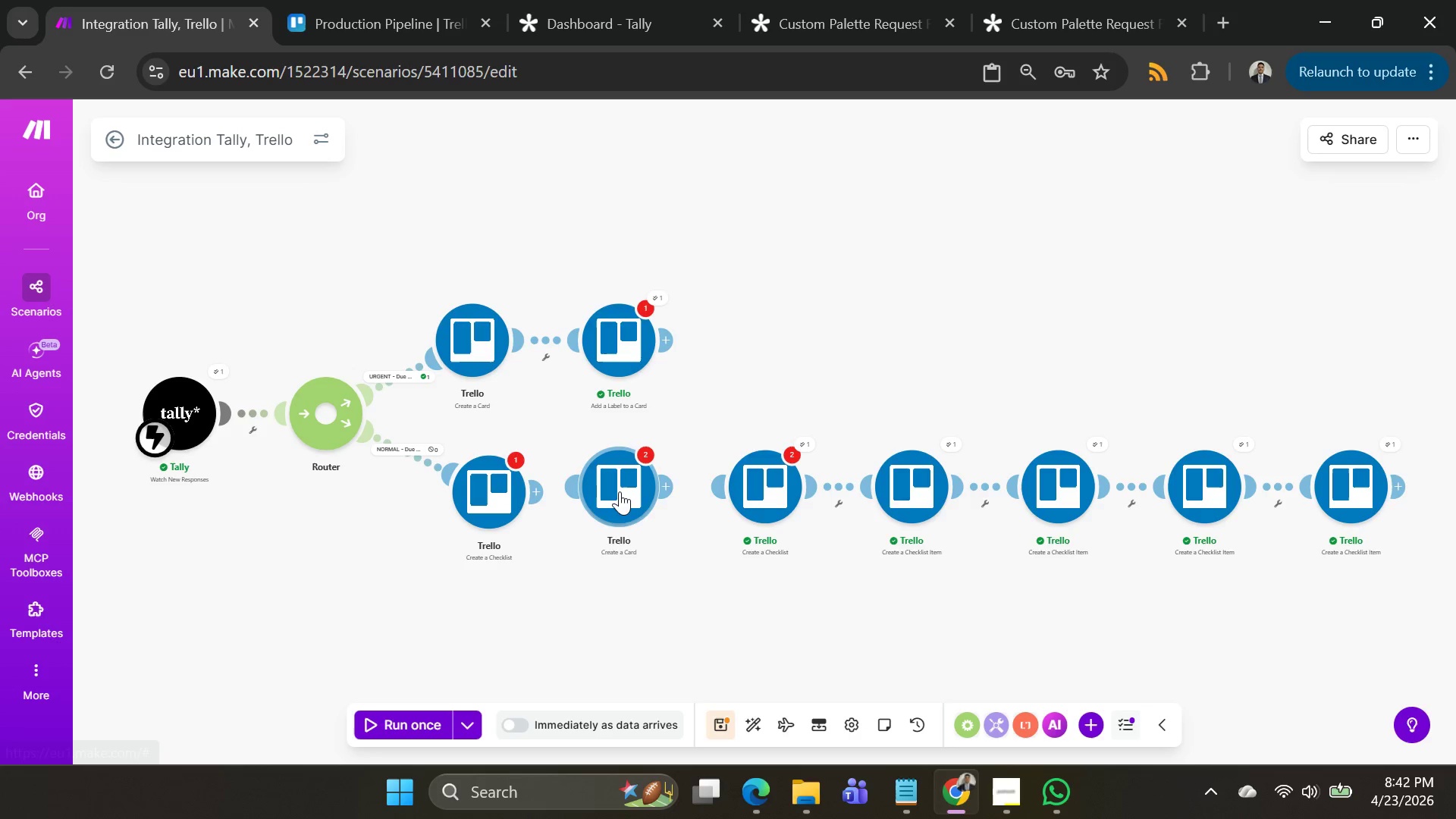 
left_click_drag(start_coordinate=[618, 493], to_coordinate=[224, 671])
 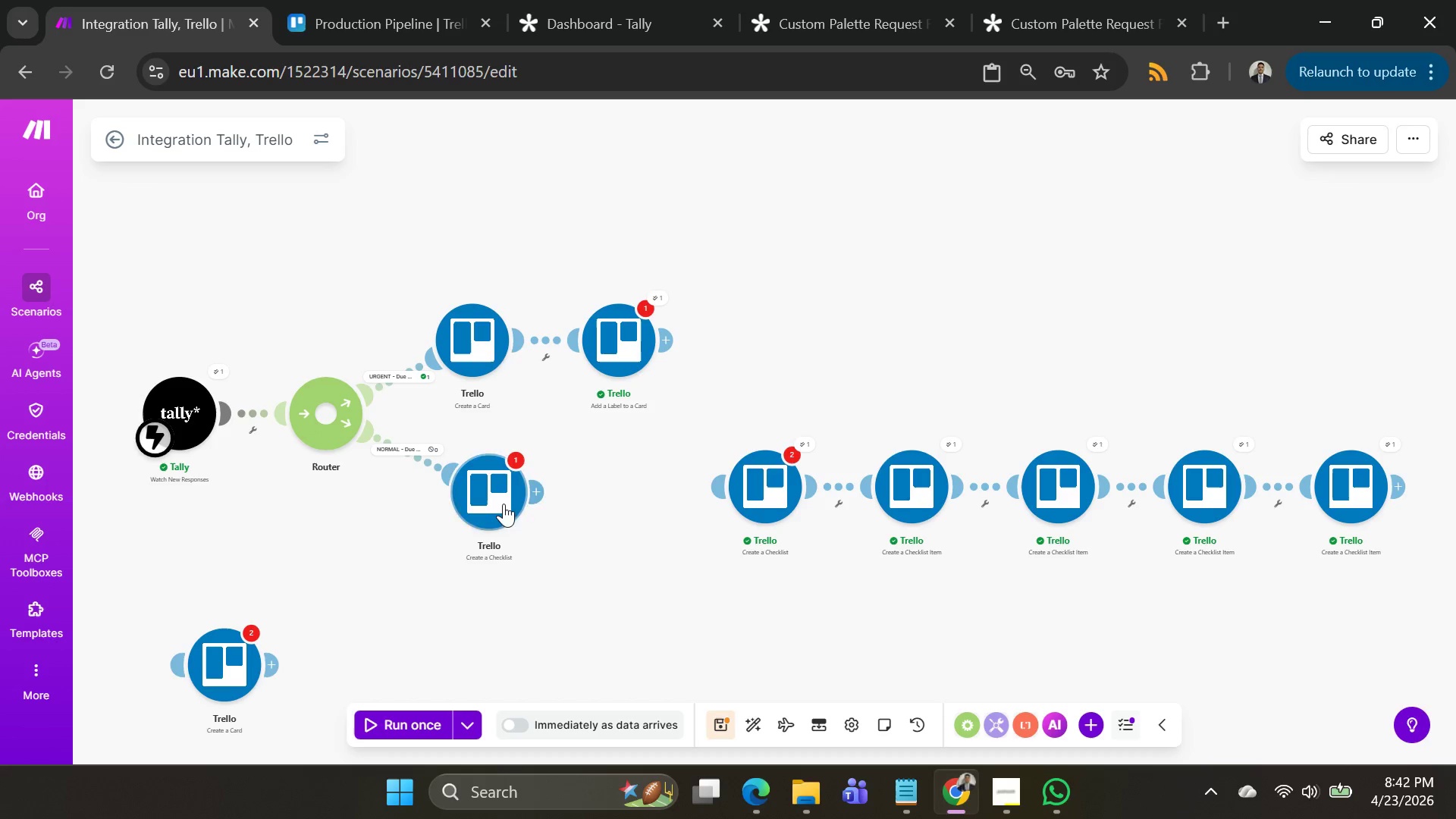 
left_click_drag(start_coordinate=[501, 502], to_coordinate=[663, 491])
 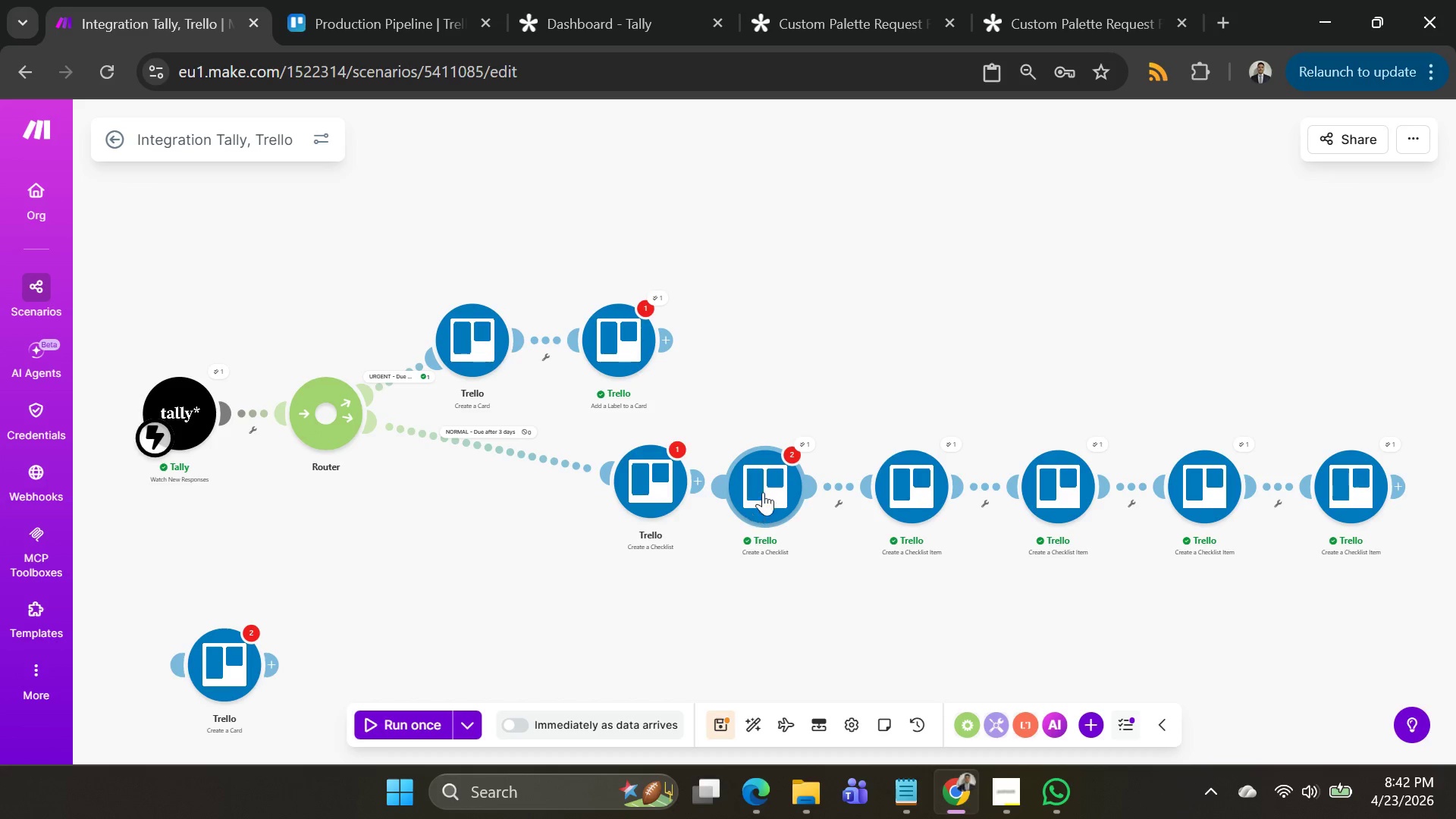 
left_click_drag(start_coordinate=[755, 492], to_coordinate=[830, 487])
 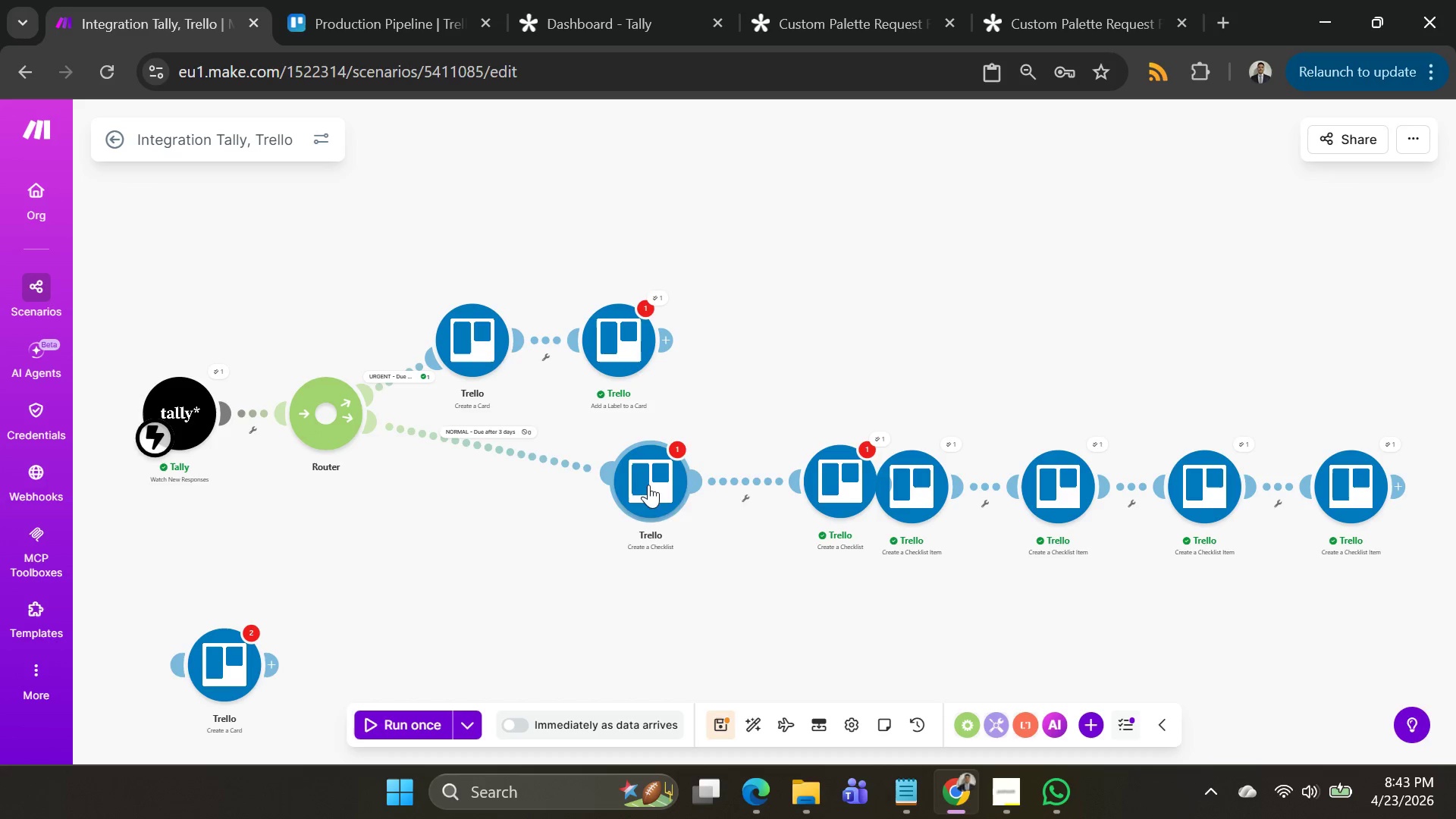 
left_click_drag(start_coordinate=[658, 486], to_coordinate=[701, 499])
 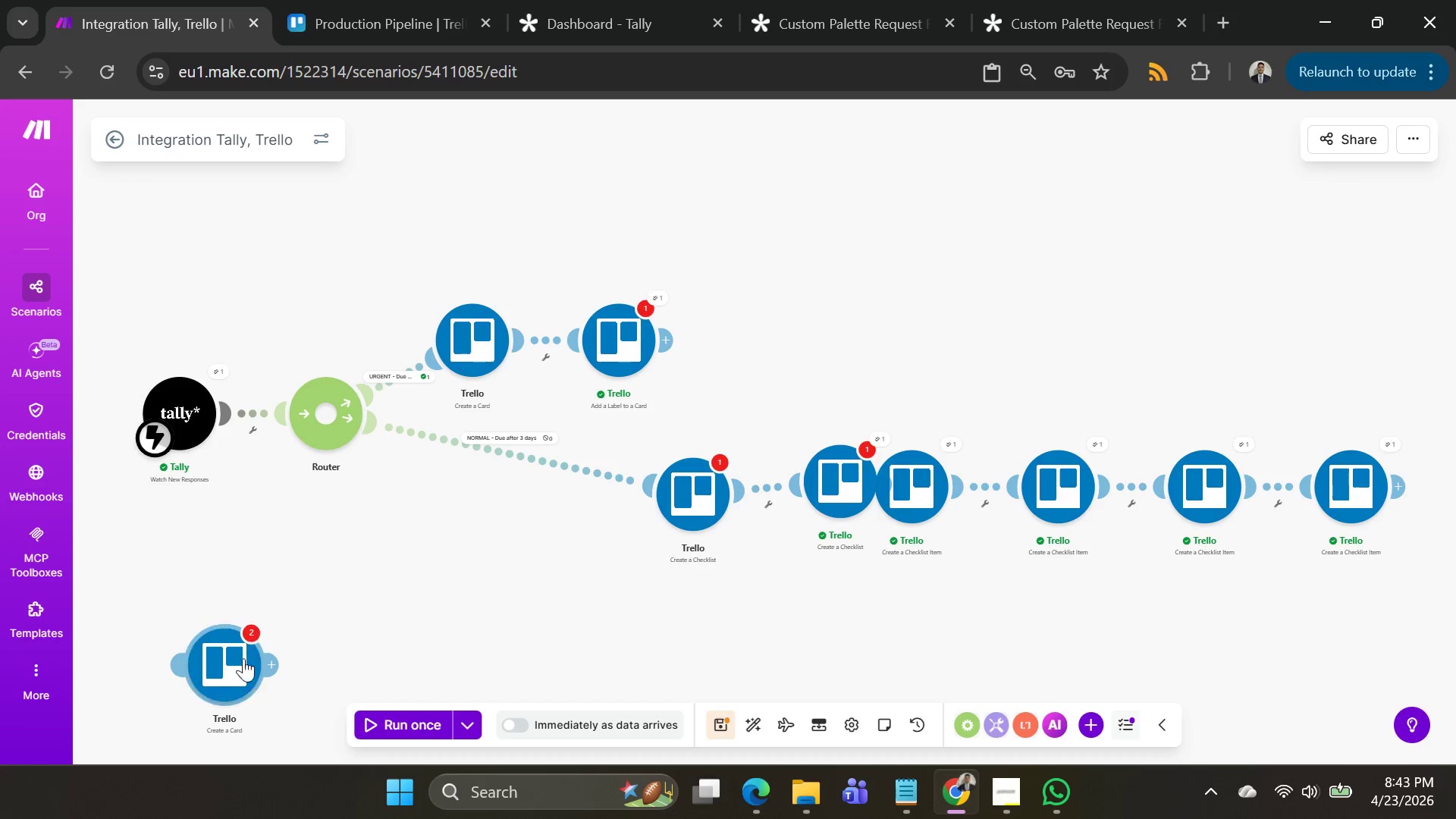 
left_click_drag(start_coordinate=[239, 666], to_coordinate=[541, 628])
 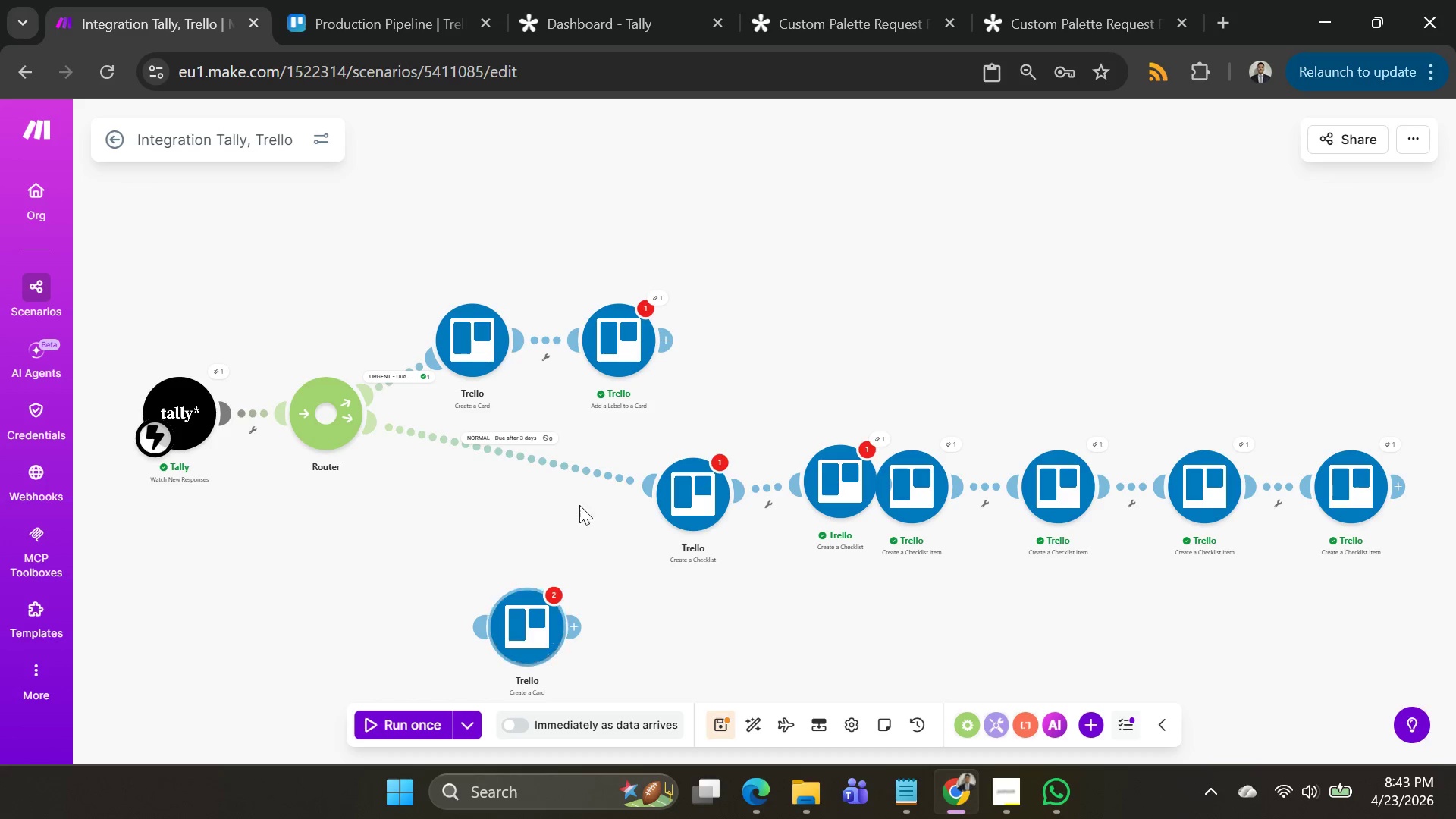 
right_click([564, 466])
 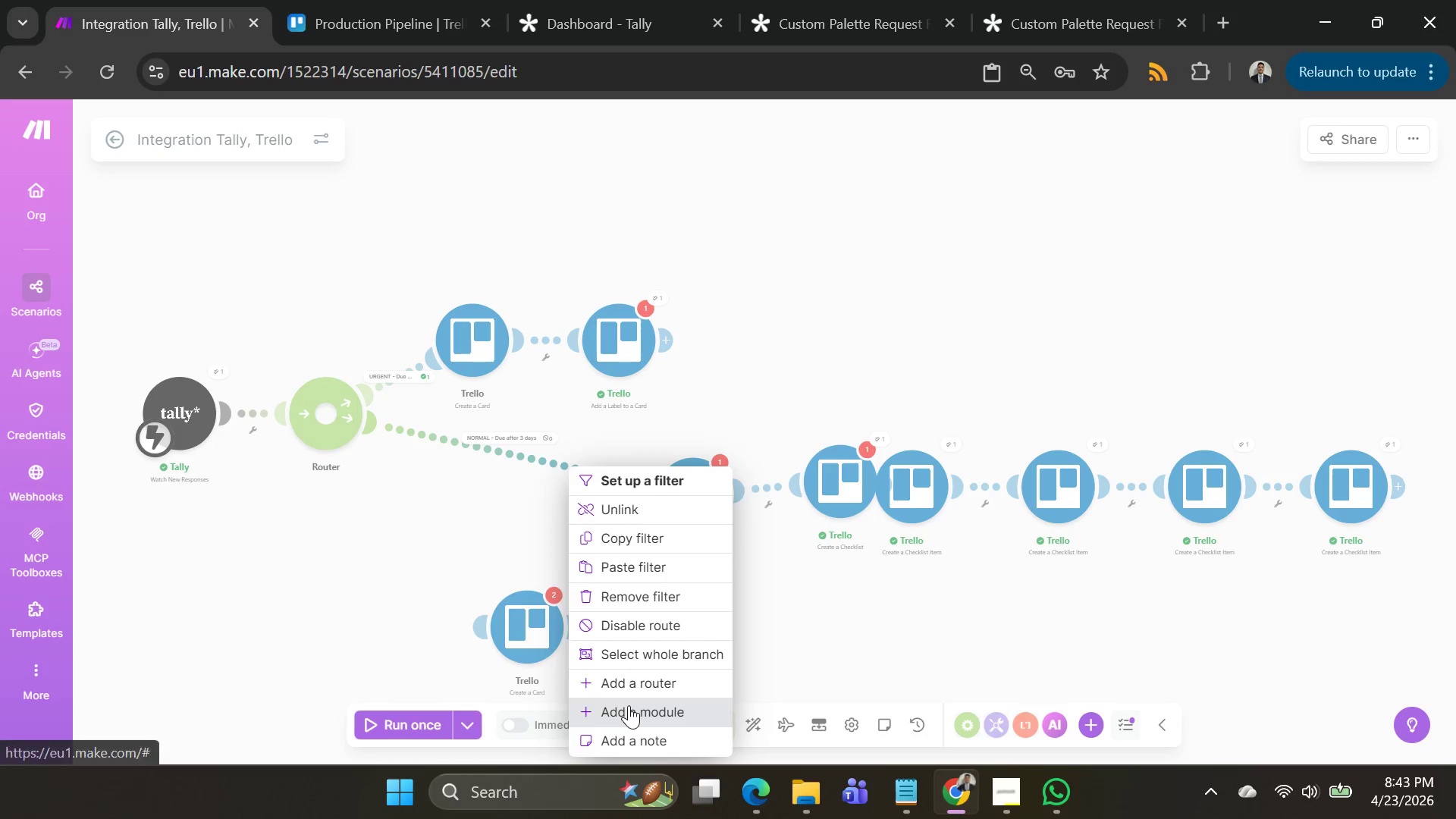 
left_click([629, 705])
 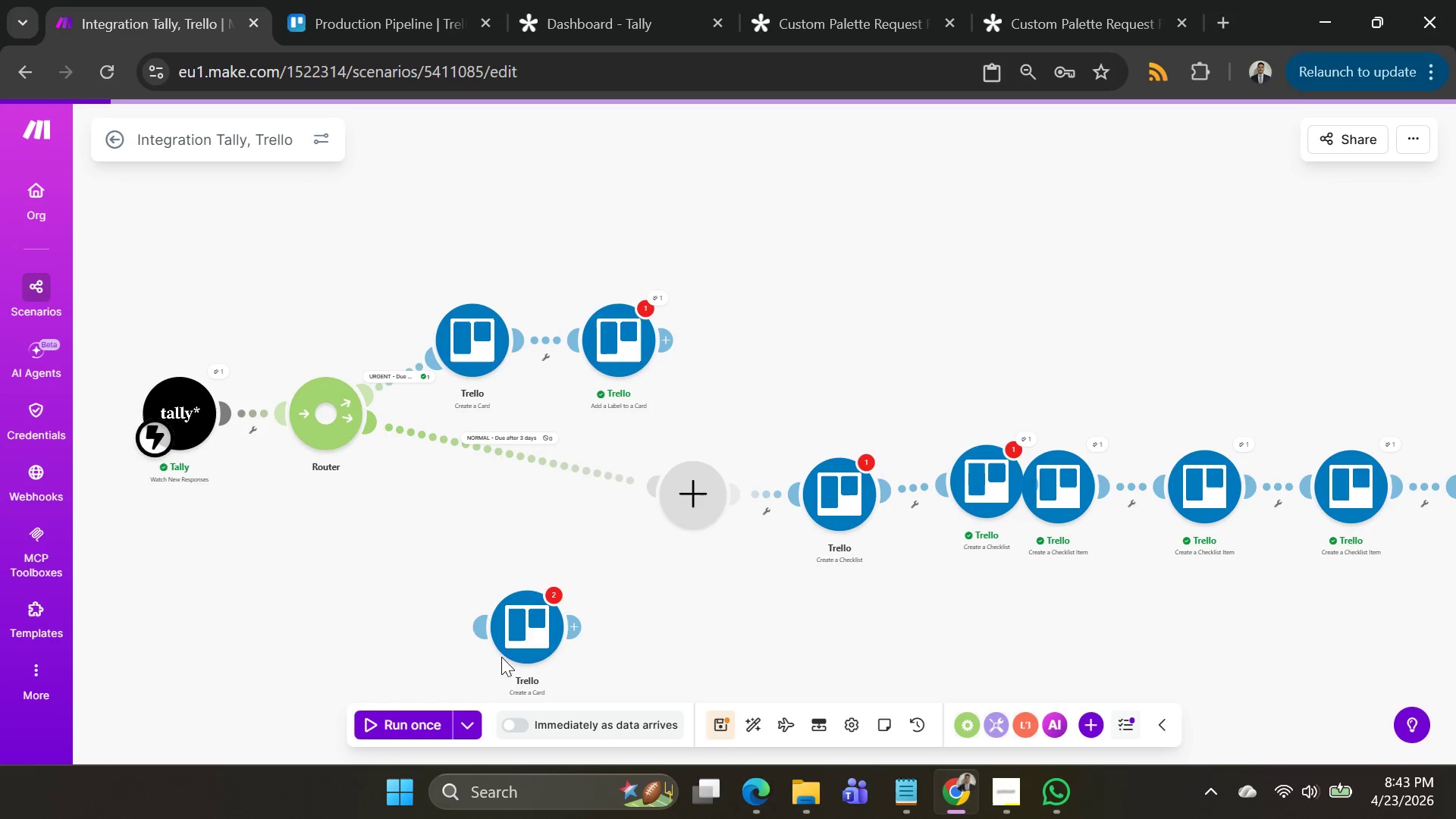 
left_click_drag(start_coordinate=[501, 654], to_coordinate=[509, 632])
 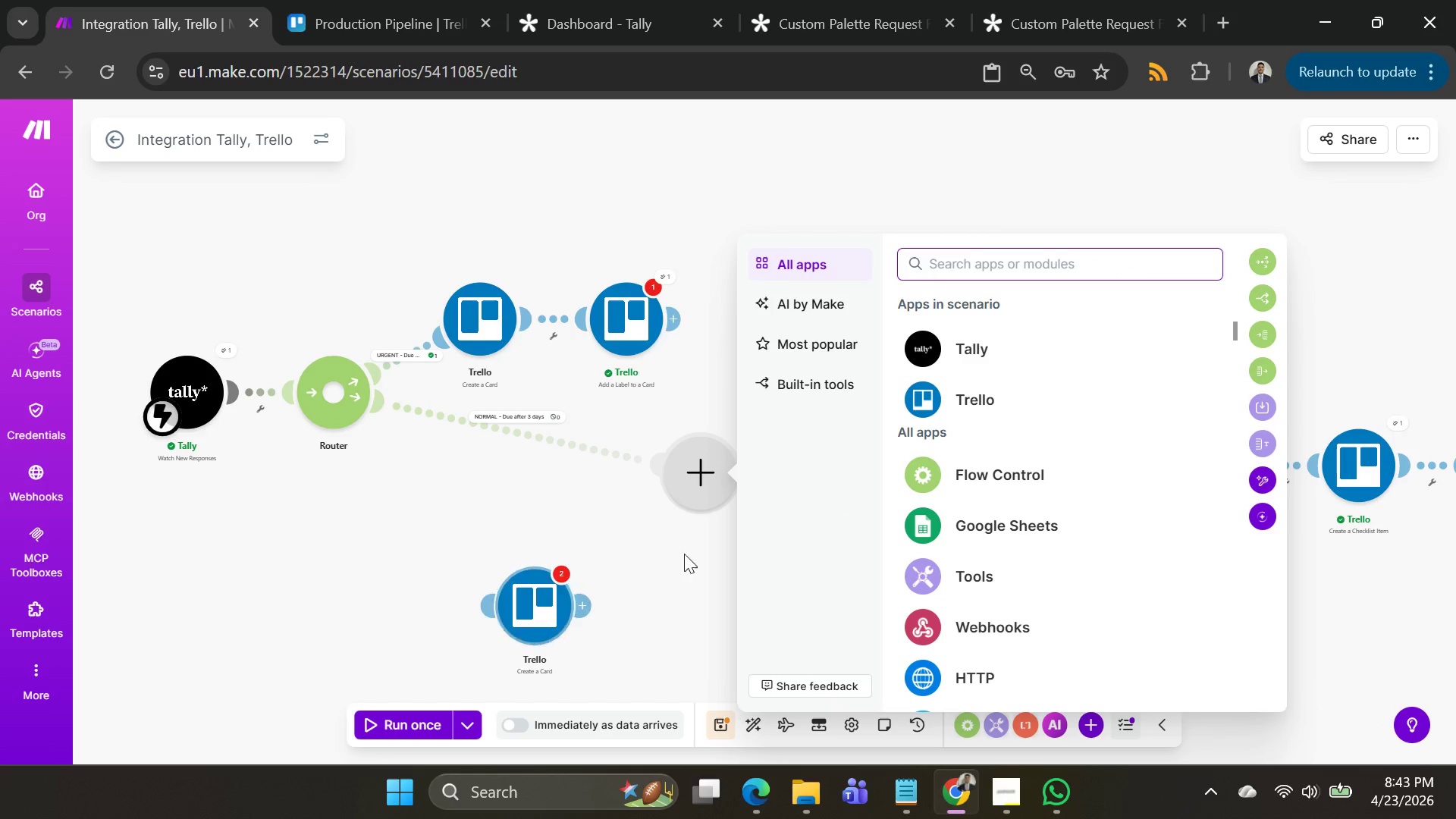 
left_click_drag(start_coordinate=[676, 488], to_coordinate=[480, 500])
 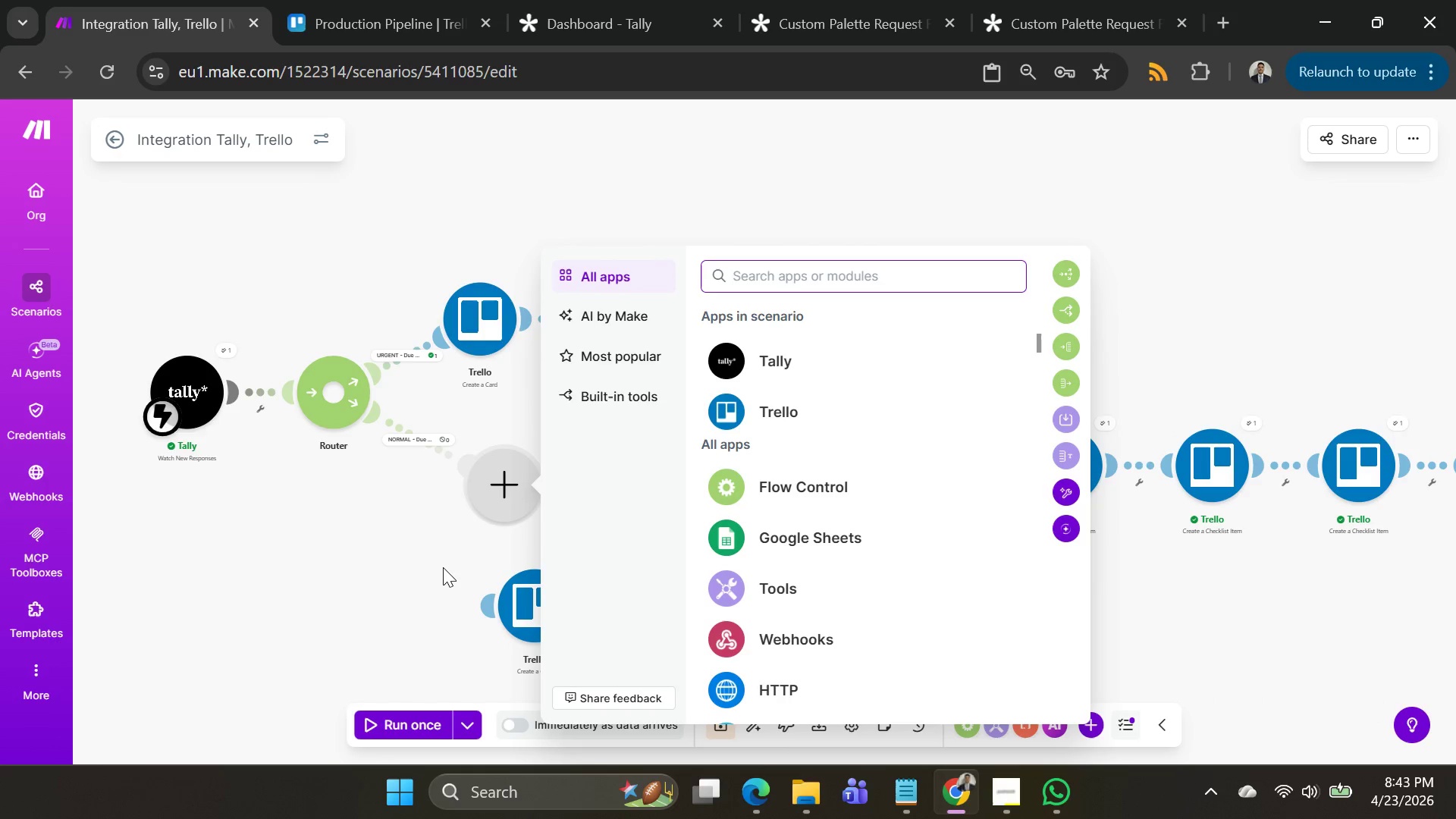 
left_click([443, 567])
 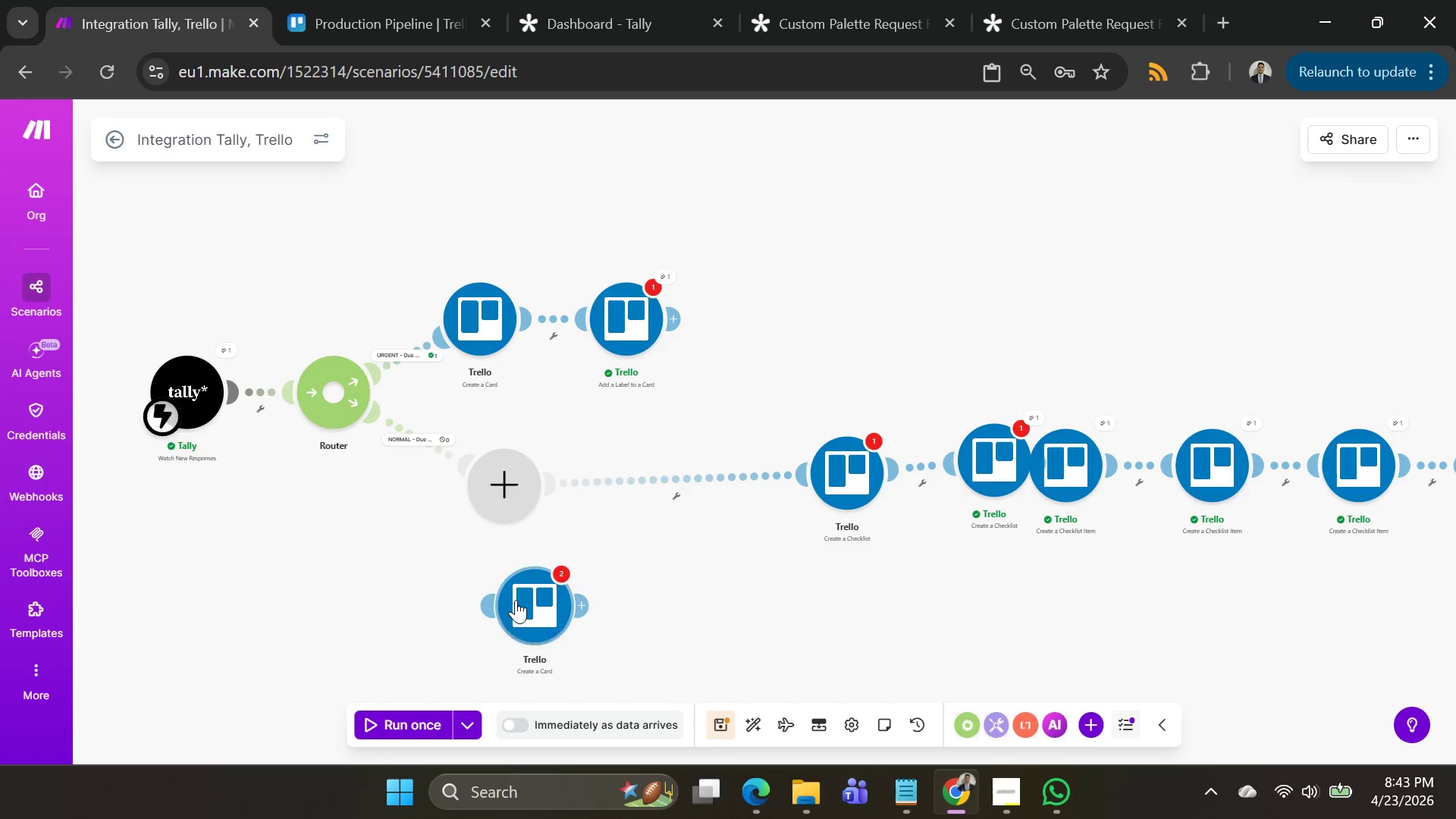 
left_click_drag(start_coordinate=[519, 602], to_coordinate=[658, 500])
 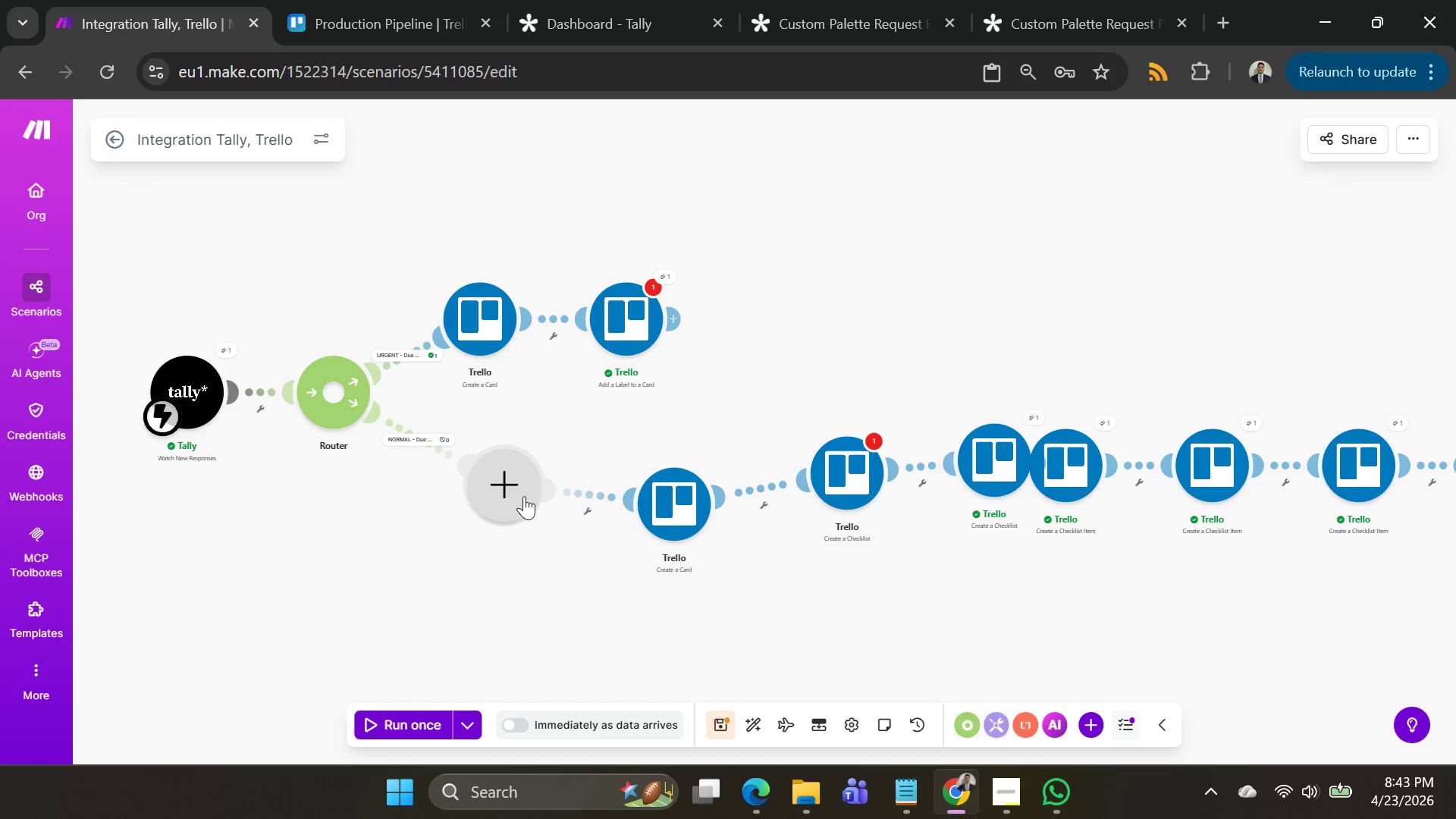 
right_click([524, 496])
 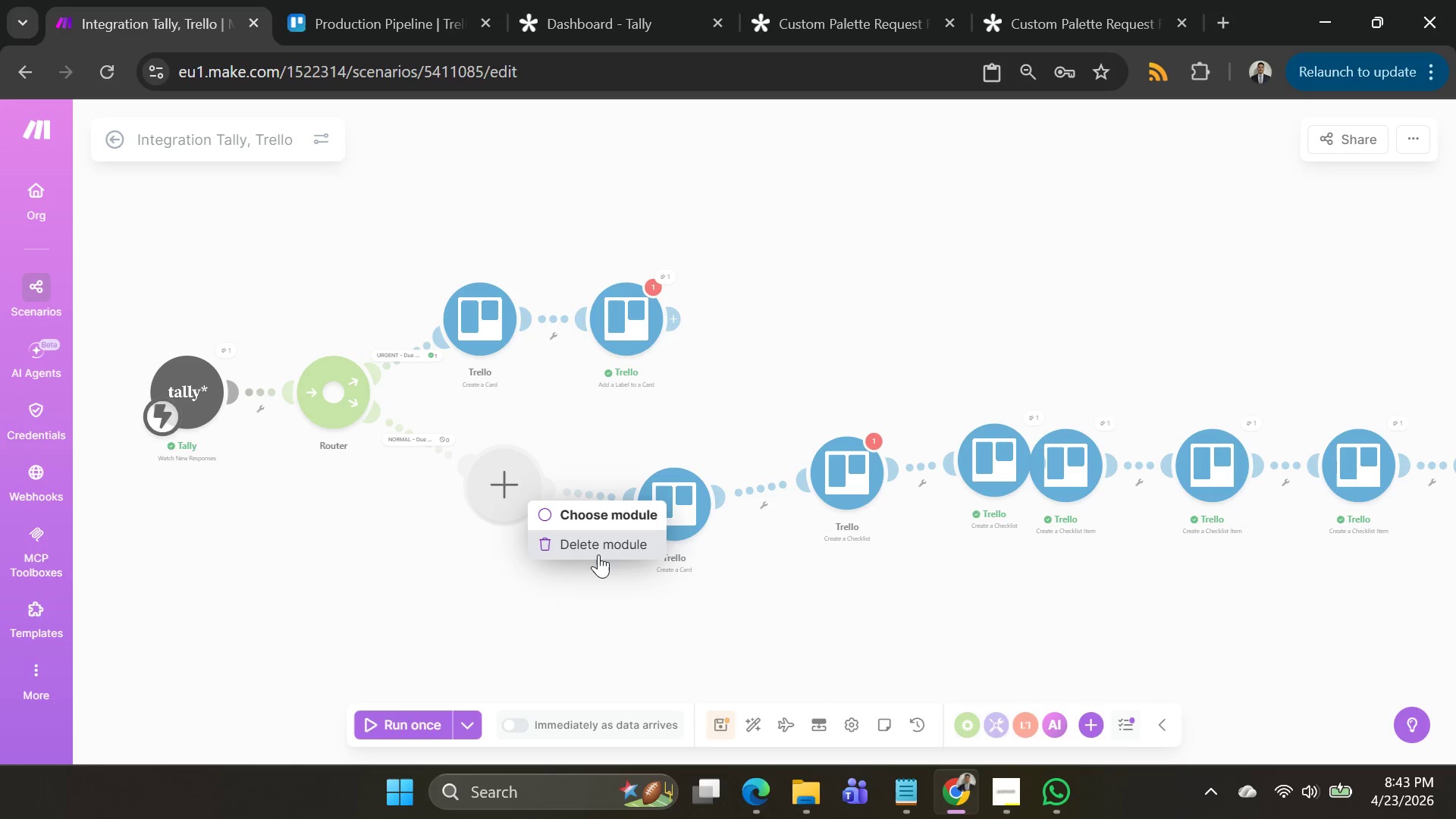 
left_click([597, 554])
 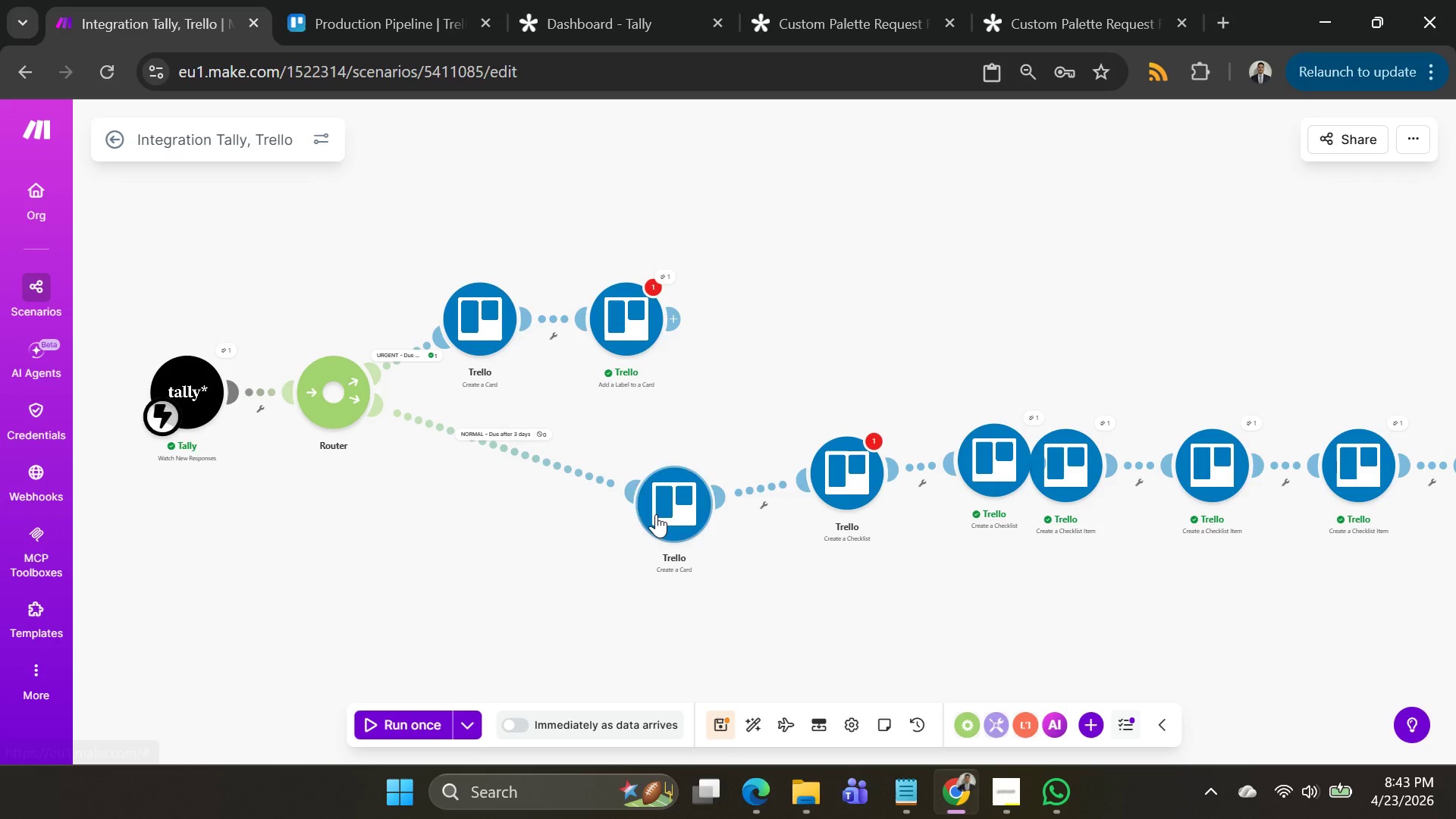 
left_click_drag(start_coordinate=[659, 510], to_coordinate=[513, 488])
 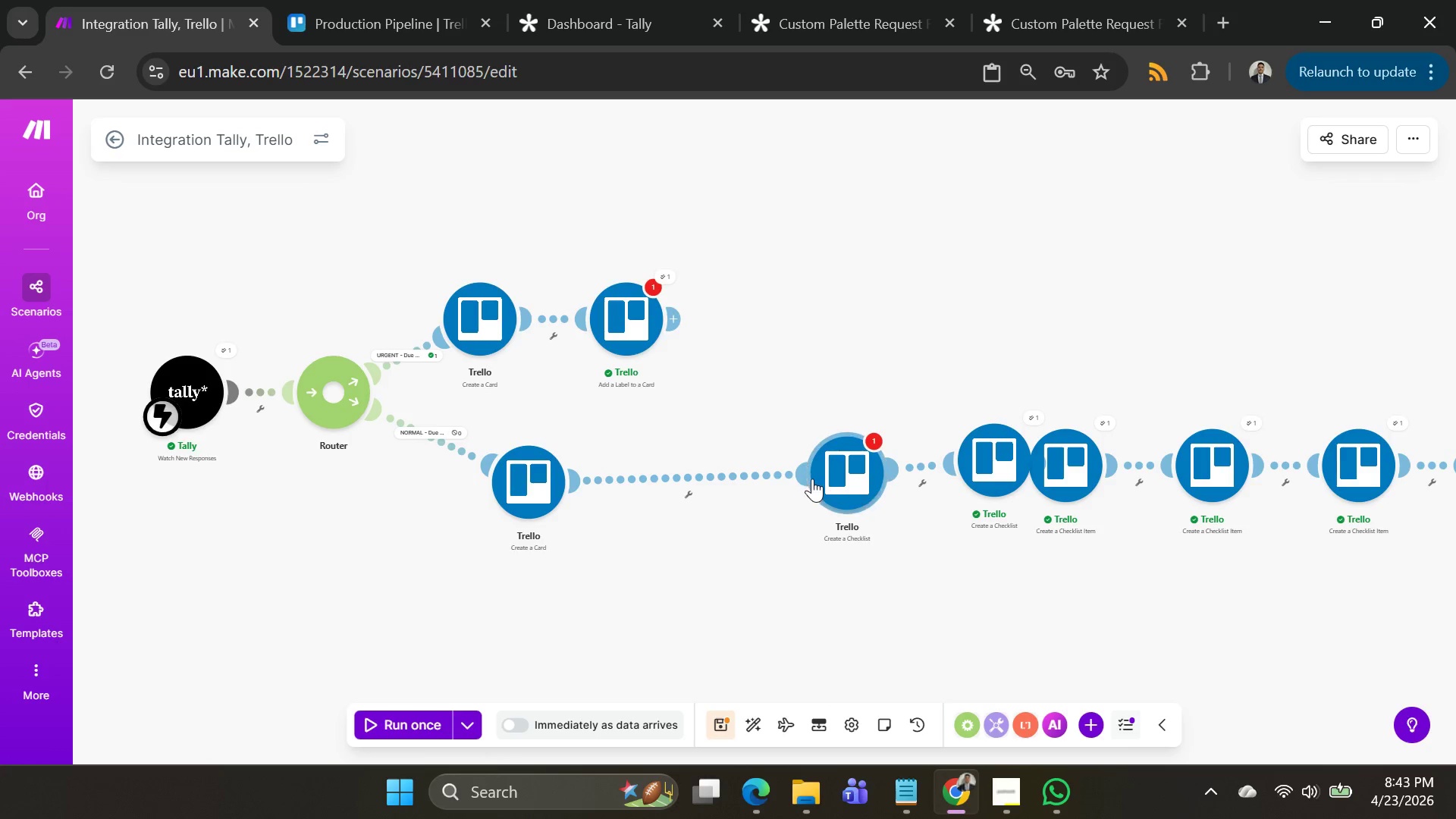 
left_click_drag(start_coordinate=[812, 478], to_coordinate=[713, 495])
 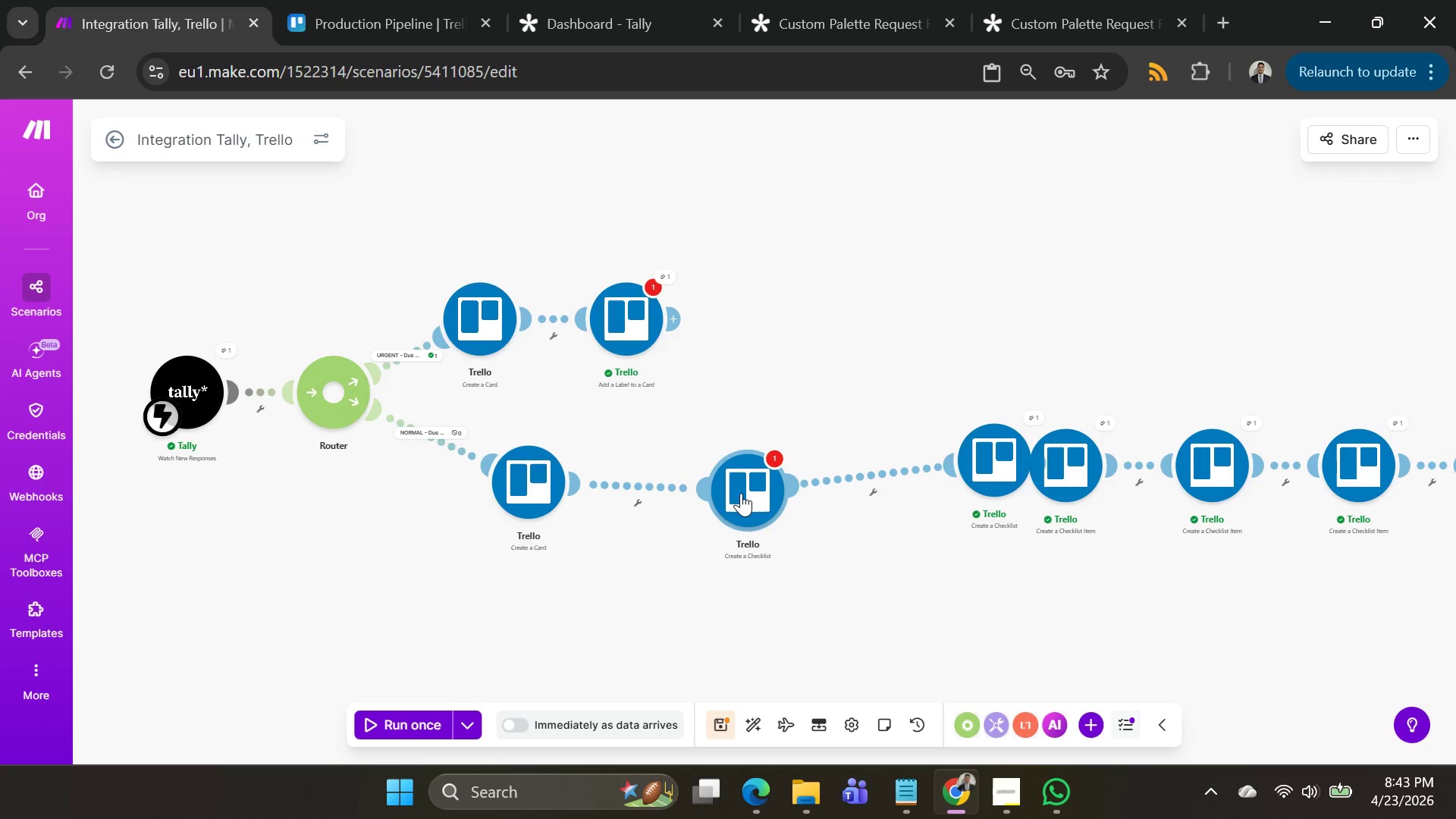 
left_click([741, 493])
 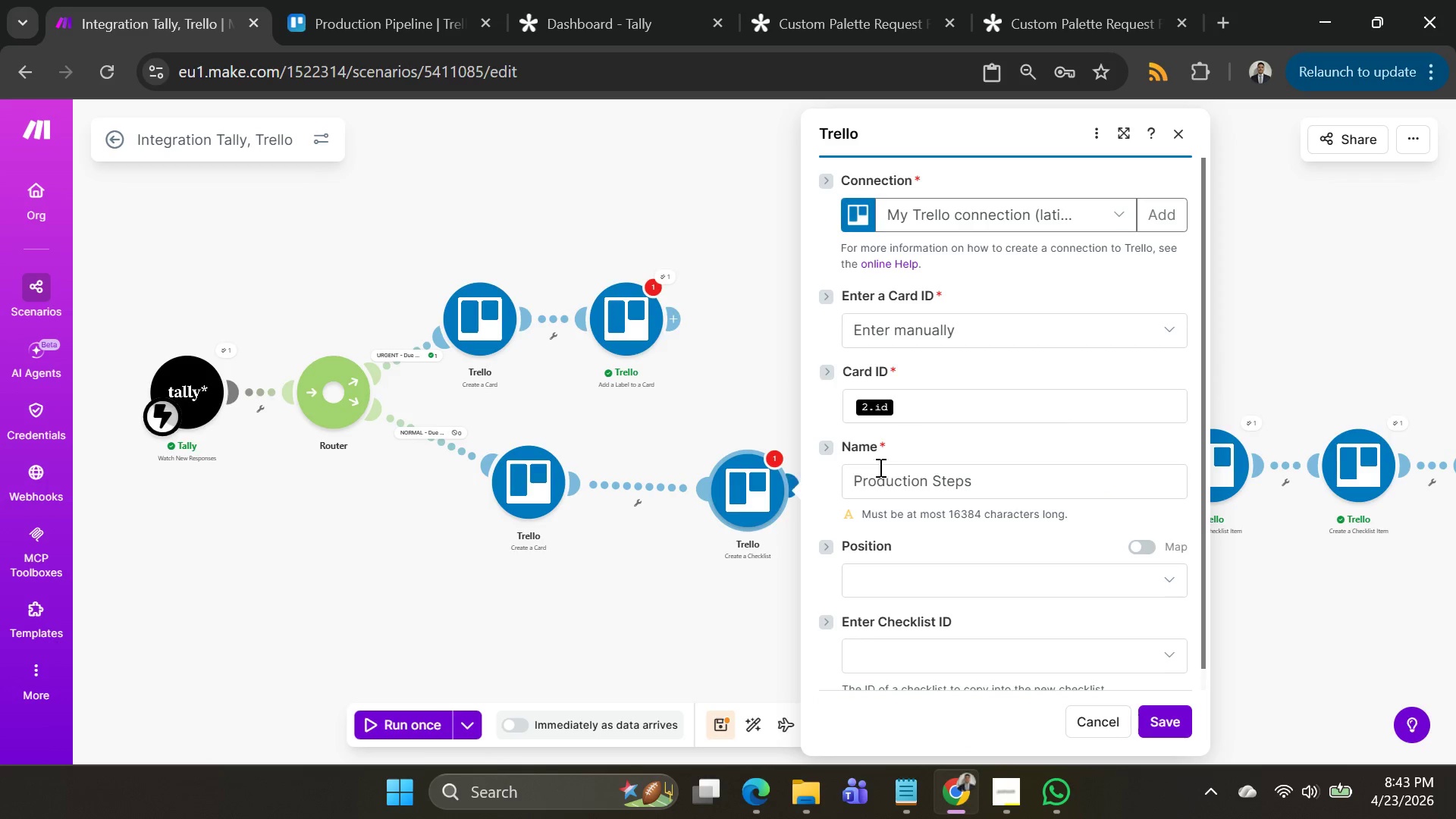 
left_click([921, 410])
 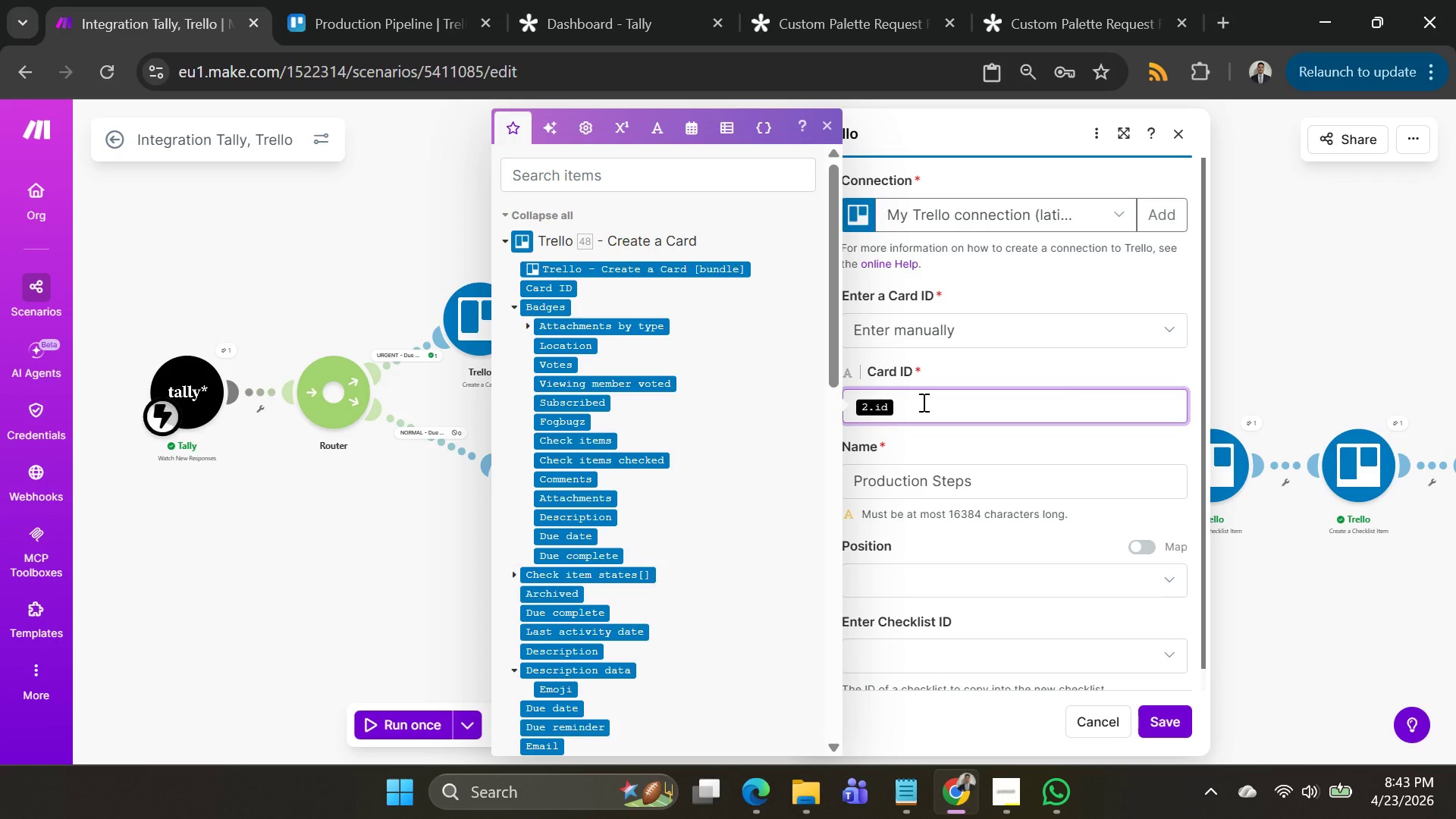 
key(Backspace)
 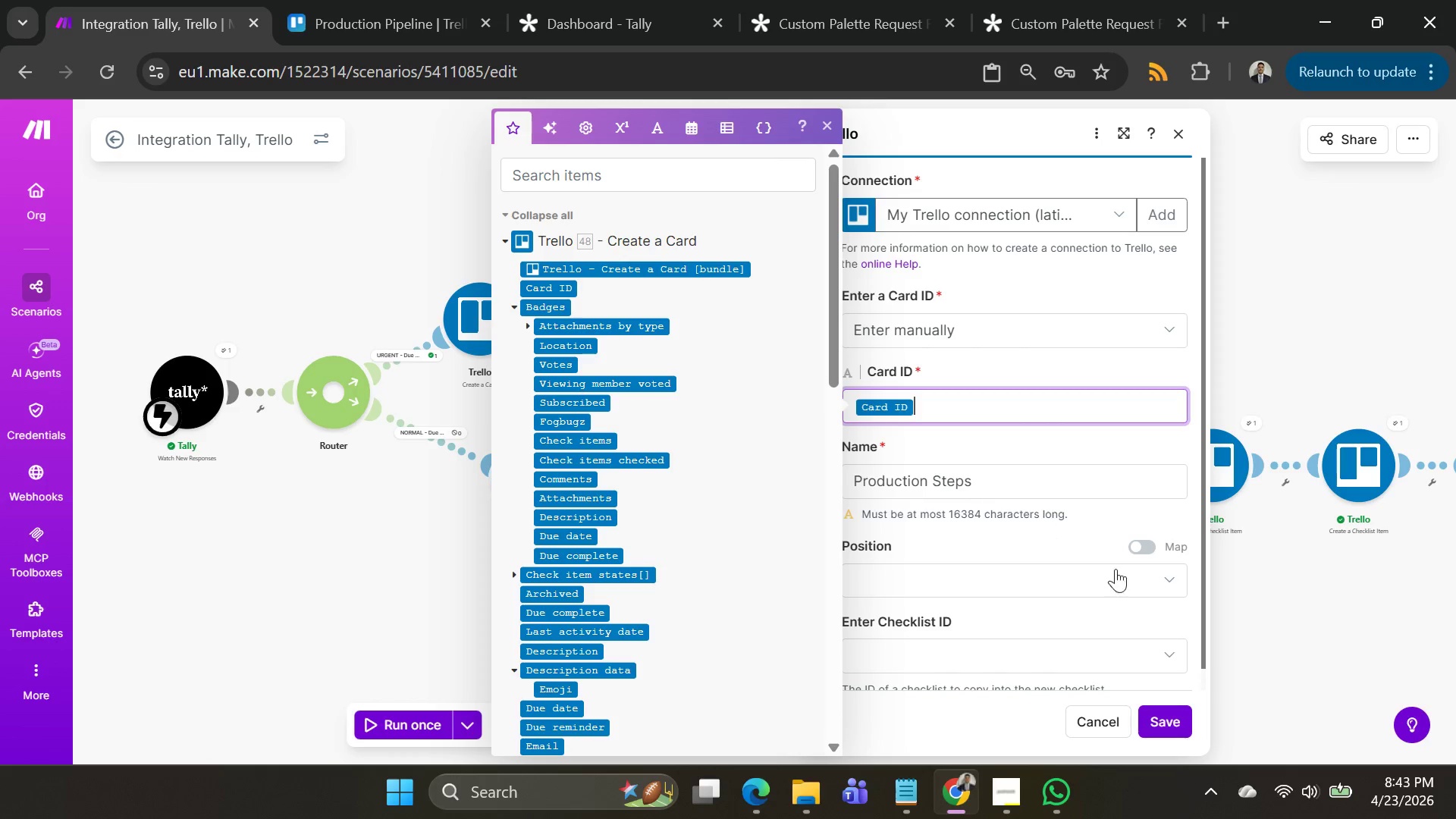 
left_click([1160, 700])
 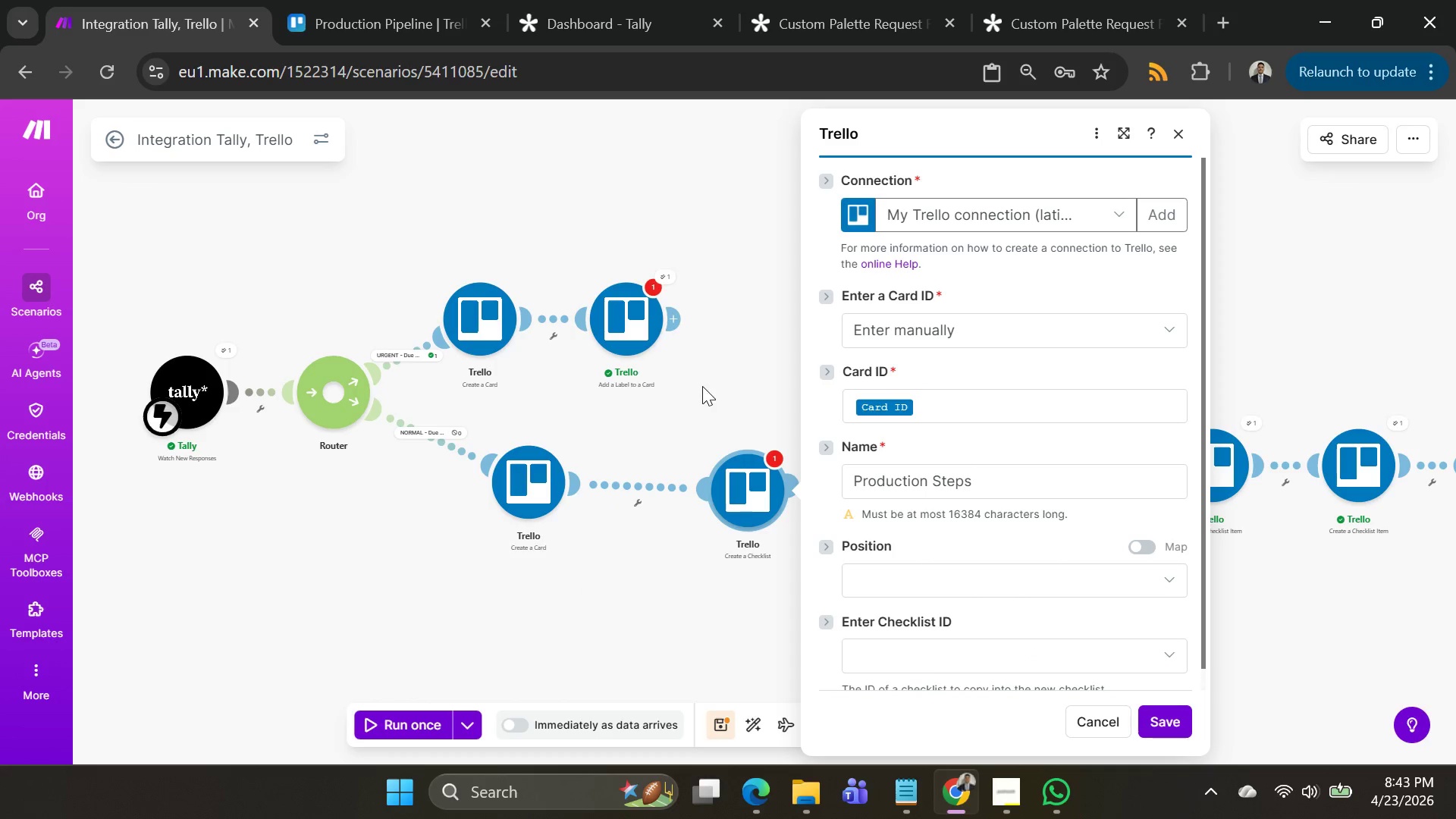 
left_click([742, 520])
 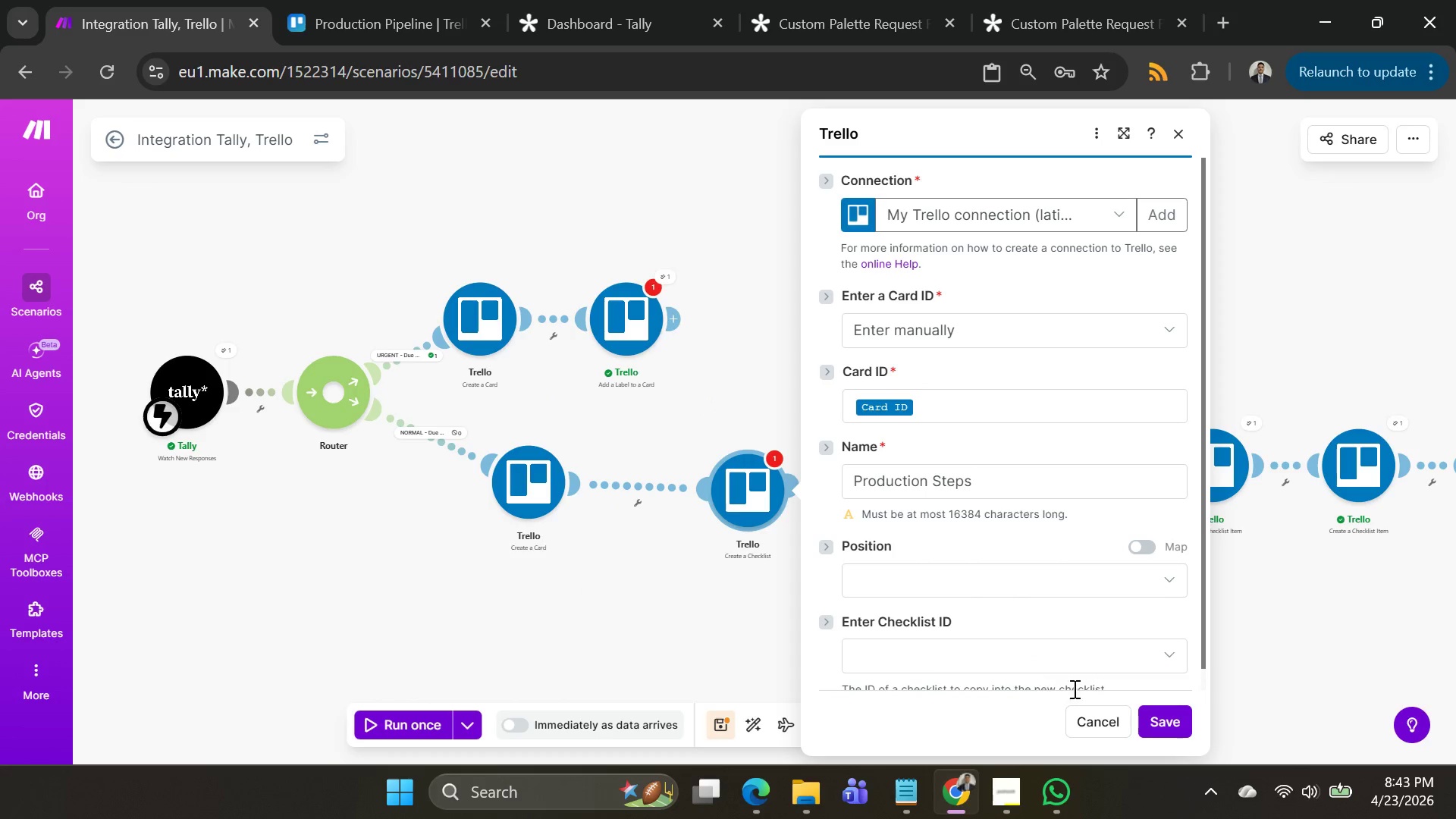 
left_click([1150, 724])
 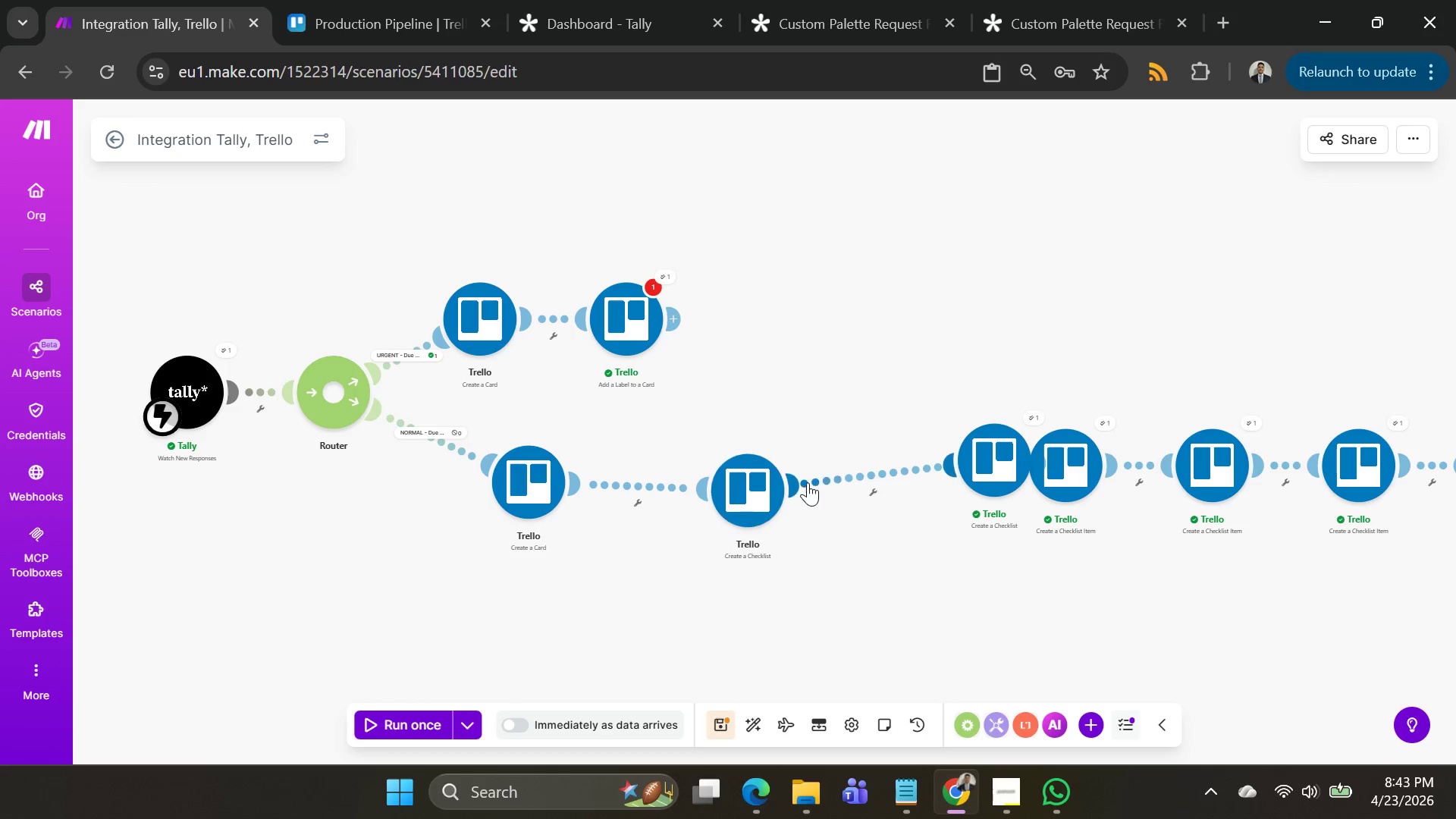 
left_click_drag(start_coordinate=[750, 491], to_coordinate=[770, 477])
 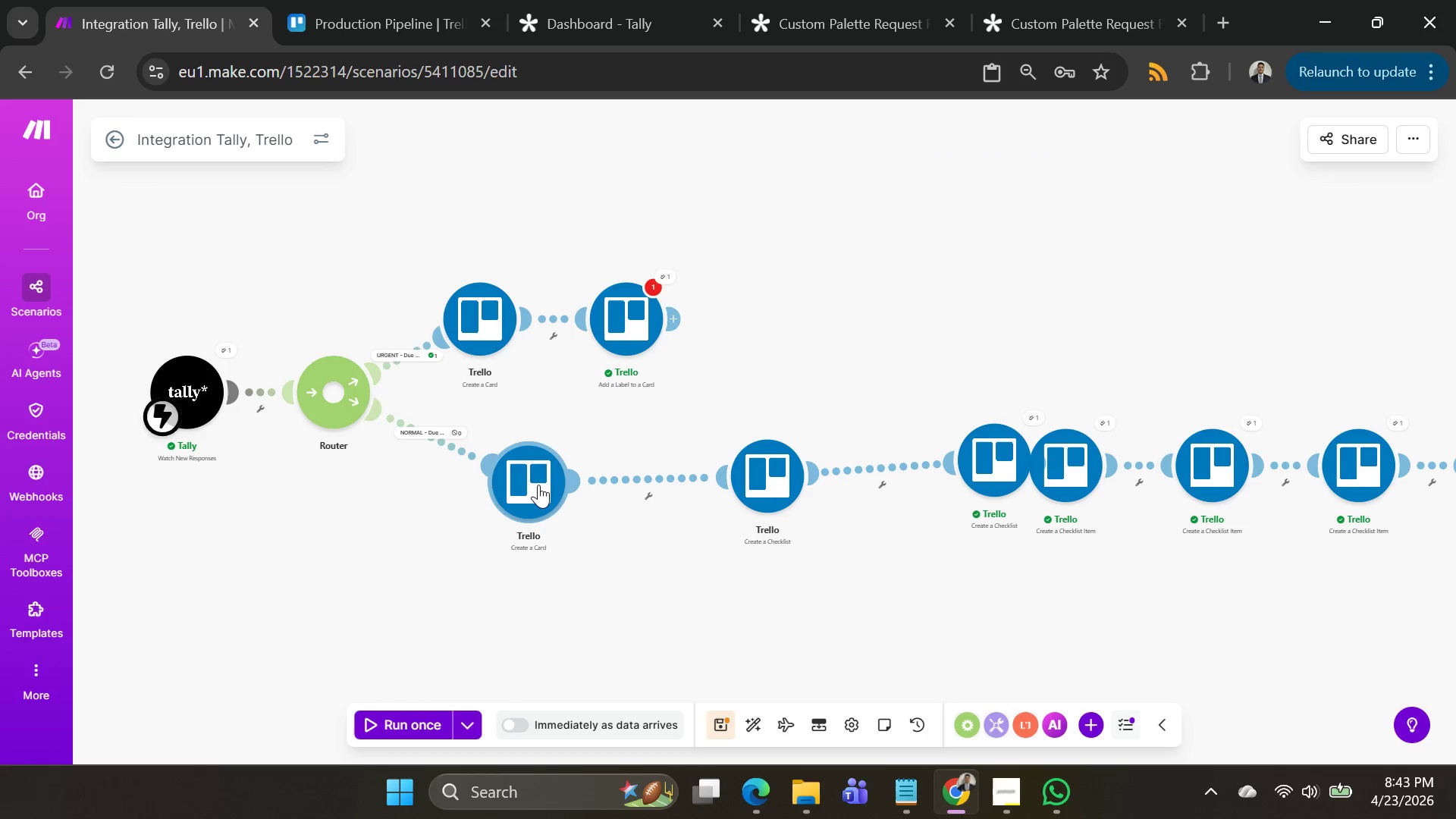 
left_click_drag(start_coordinate=[538, 485], to_coordinate=[522, 490])
 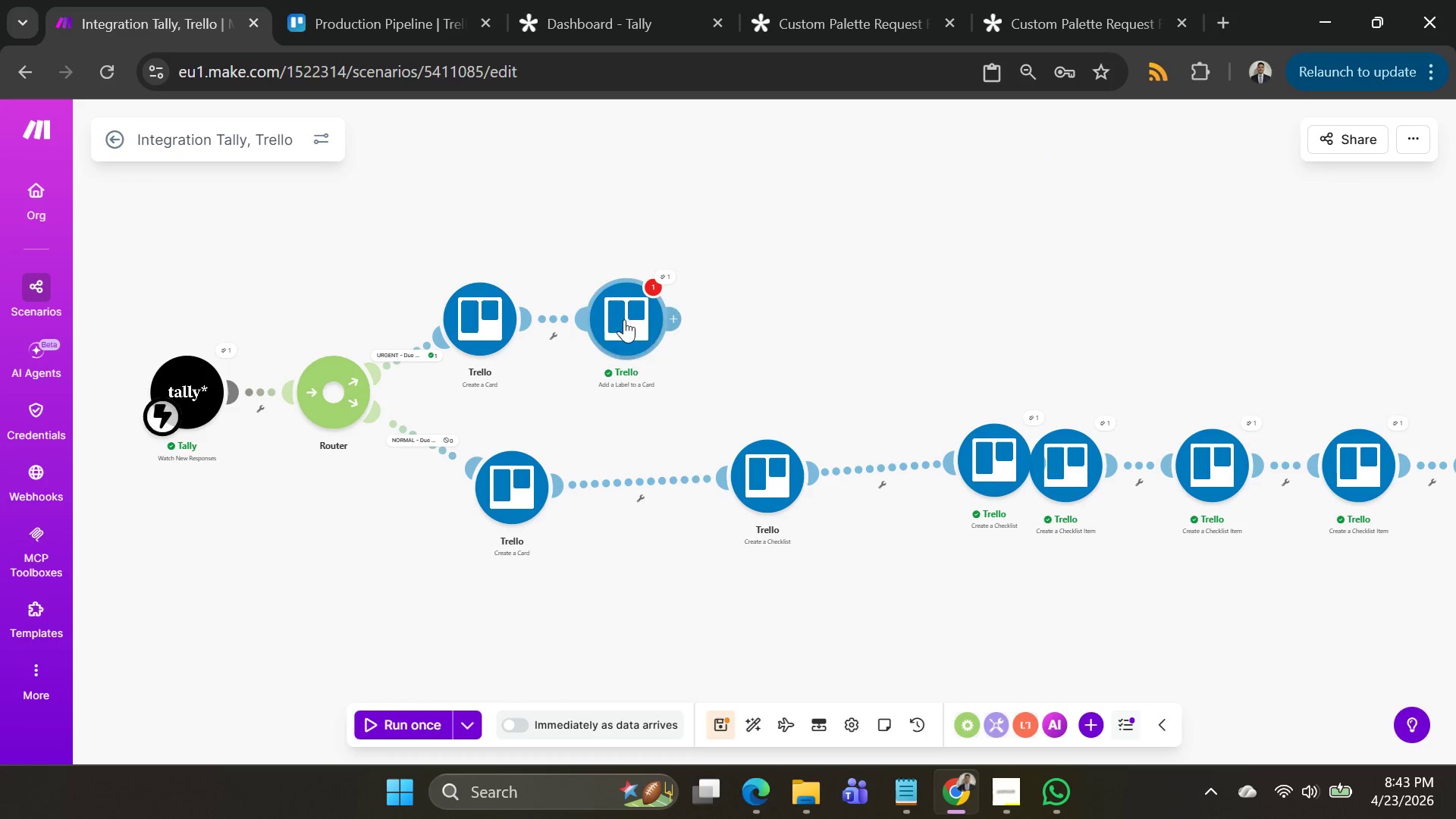 
left_click([623, 319])
 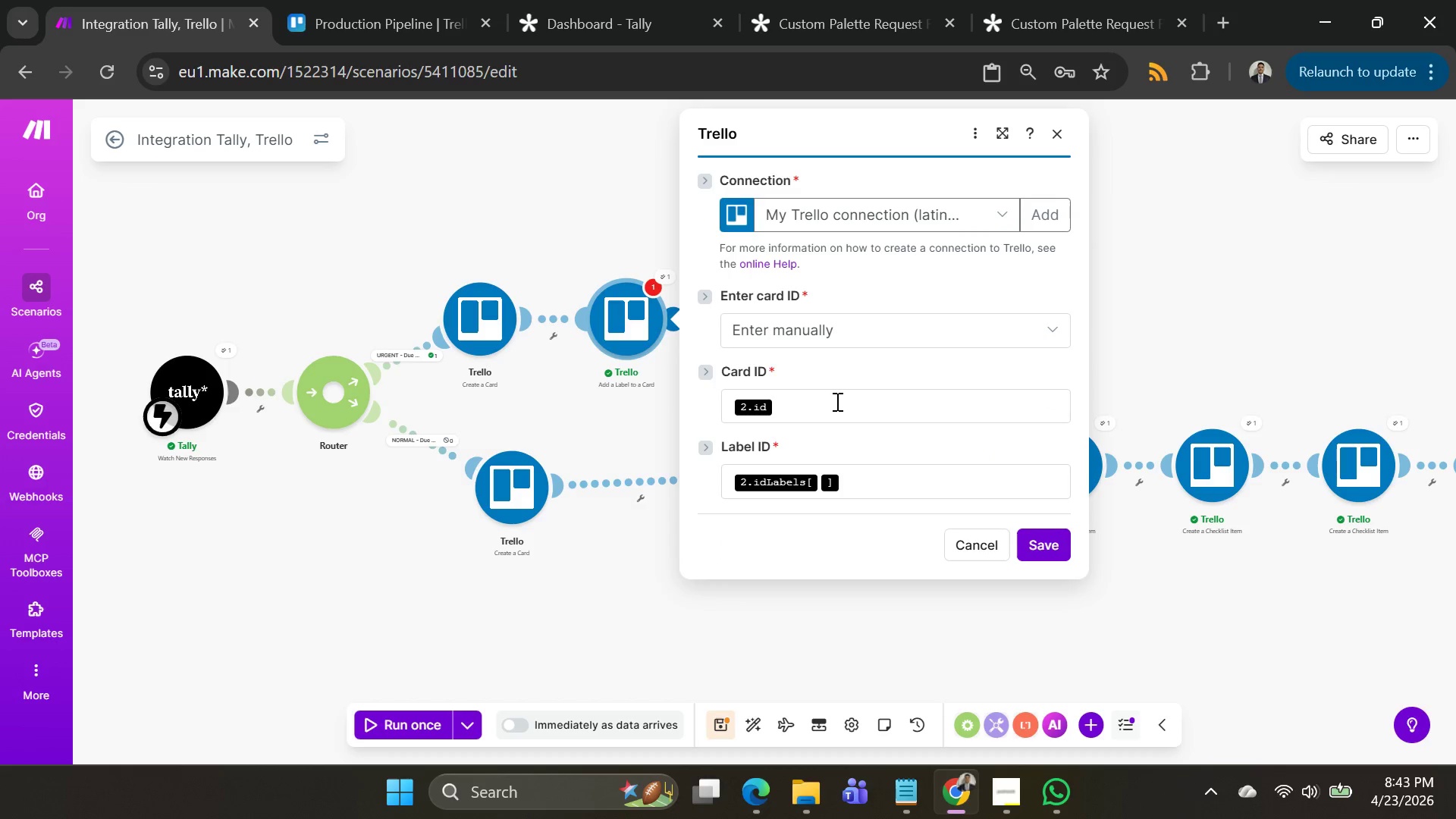 
left_click([833, 403])
 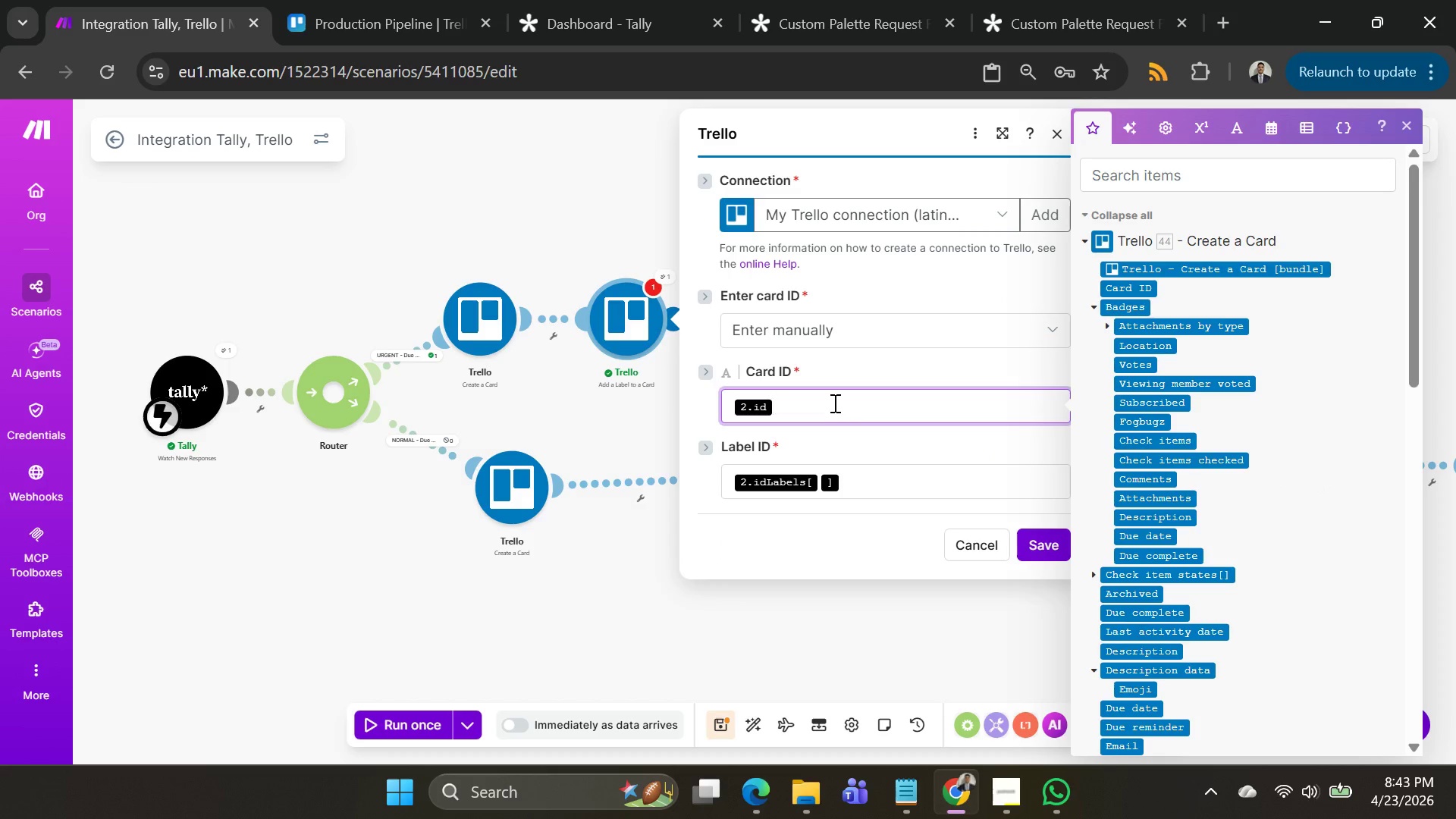 
key(Backspace)
 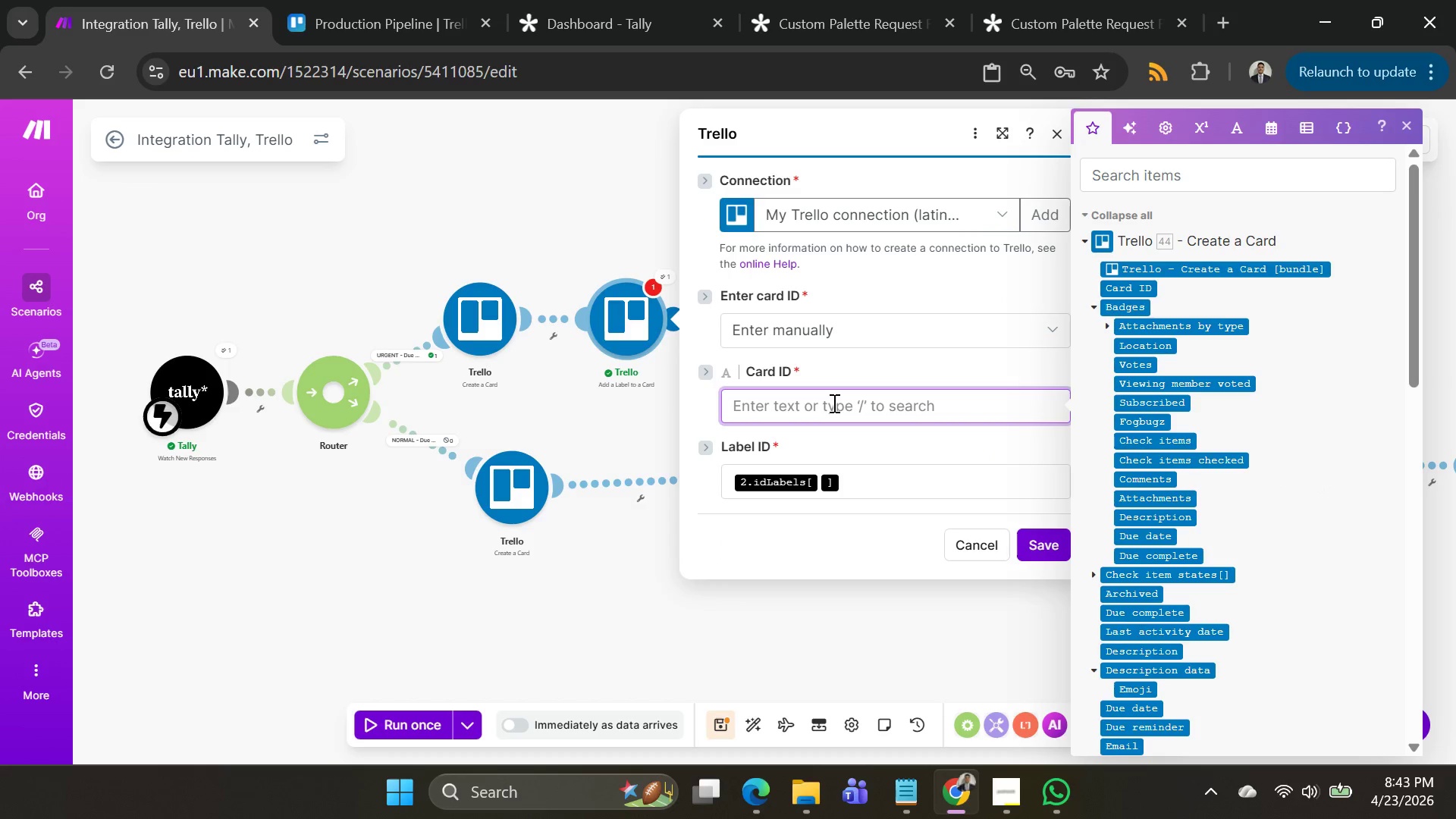 
left_click([833, 403])
 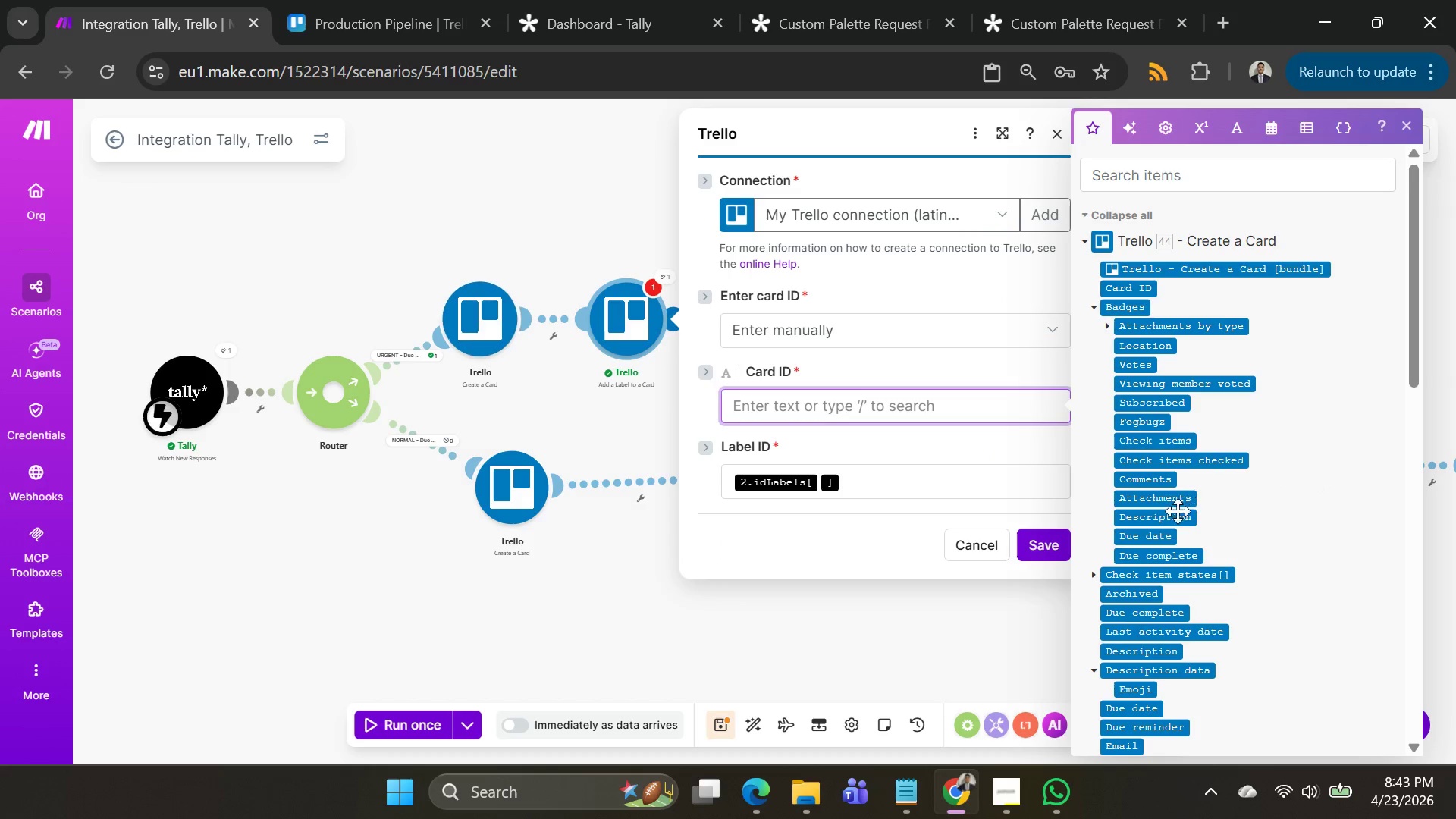 
scroll: coordinate [1147, 551], scroll_direction: down, amount: 4.0
 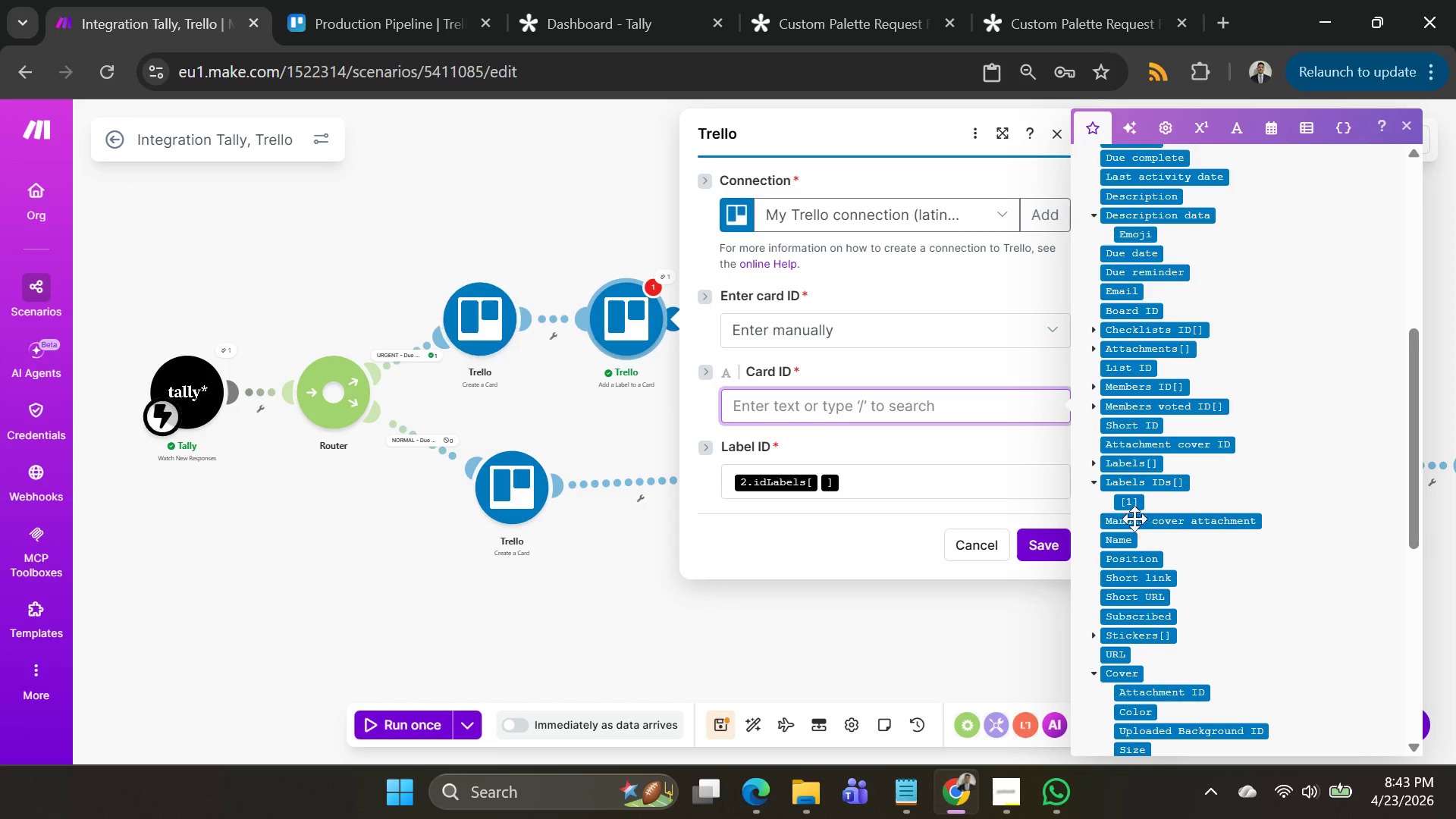 
left_click([1089, 467])
 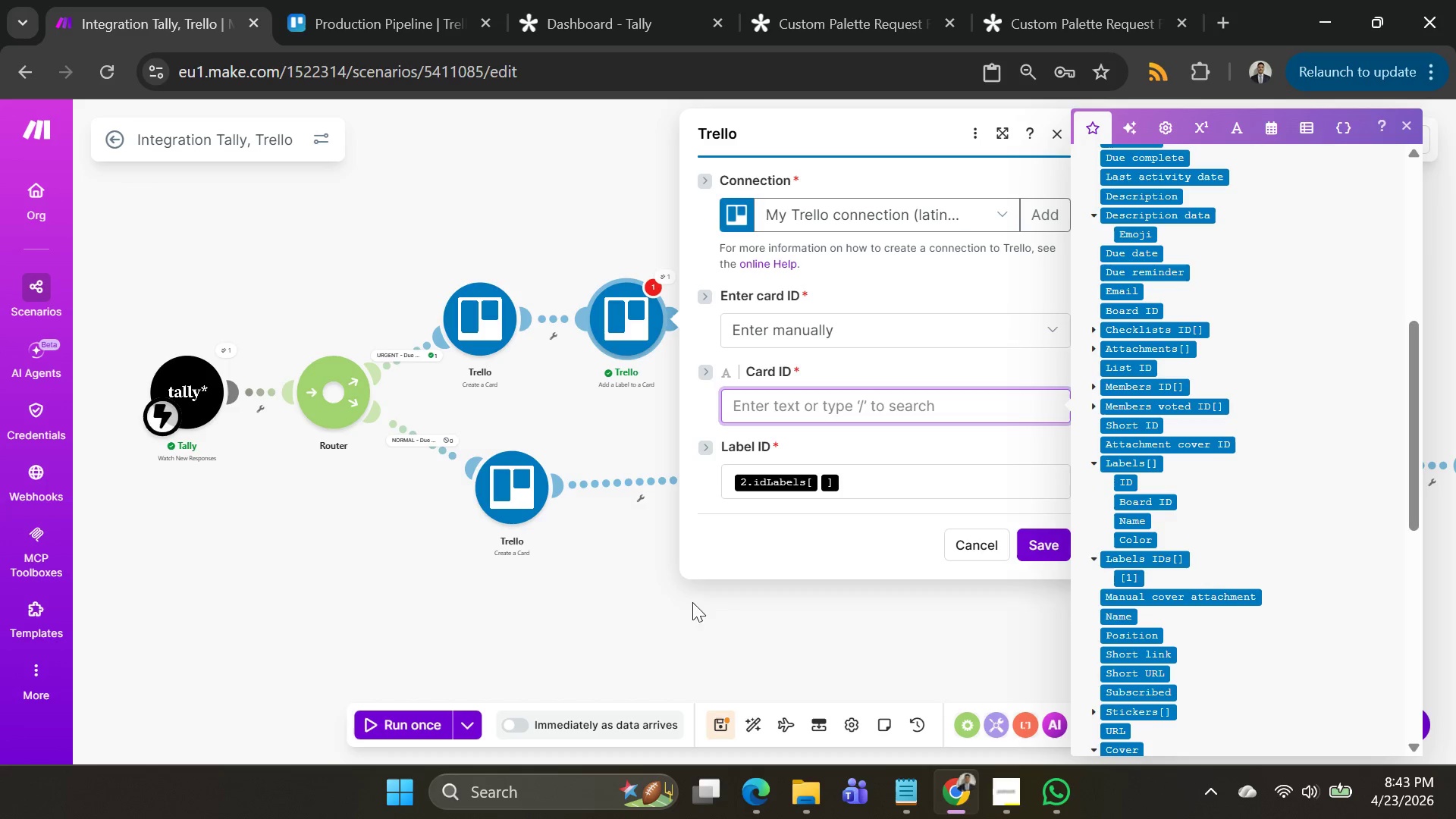 
left_click([640, 648])
 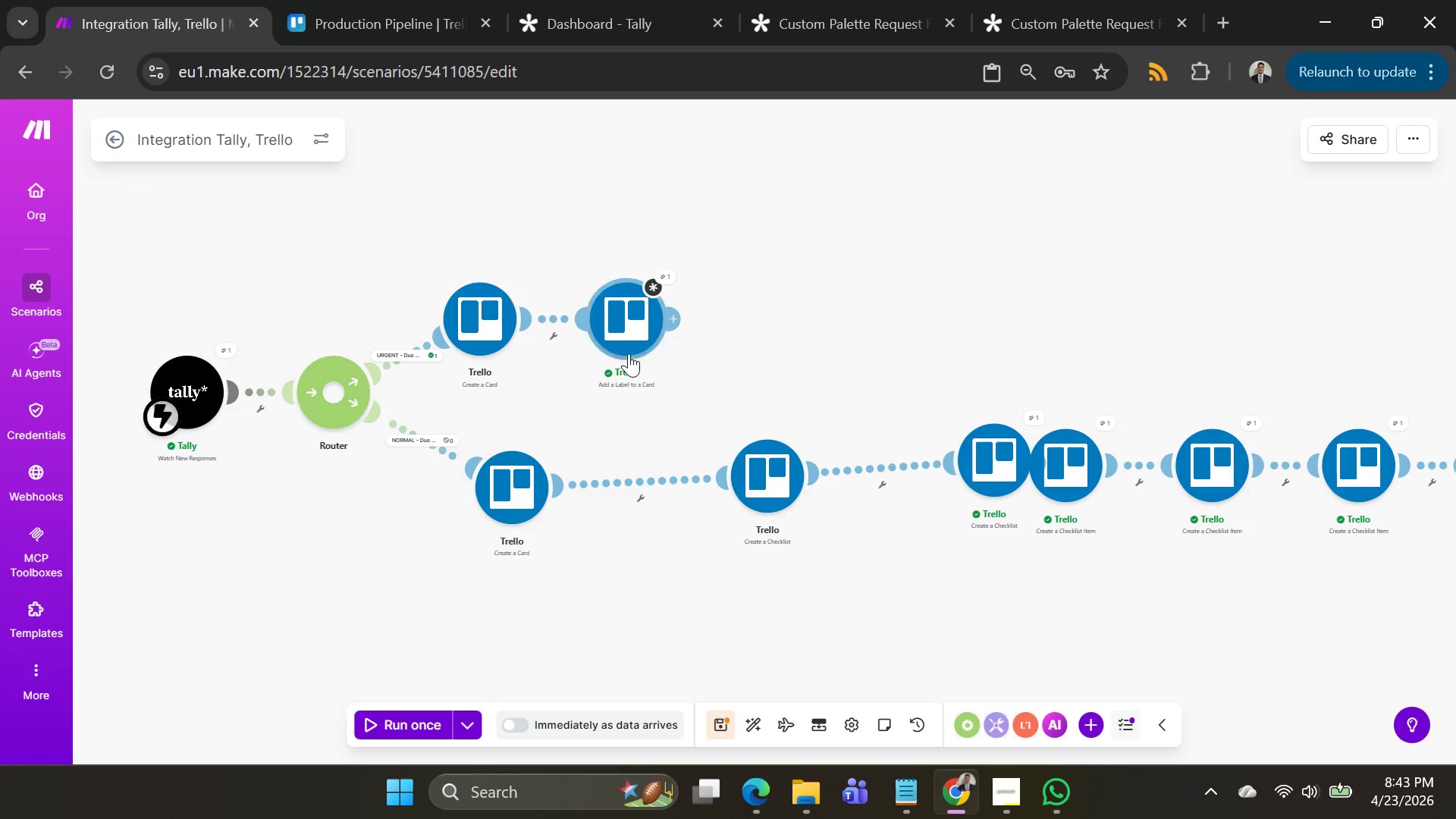 
left_click([627, 348])
 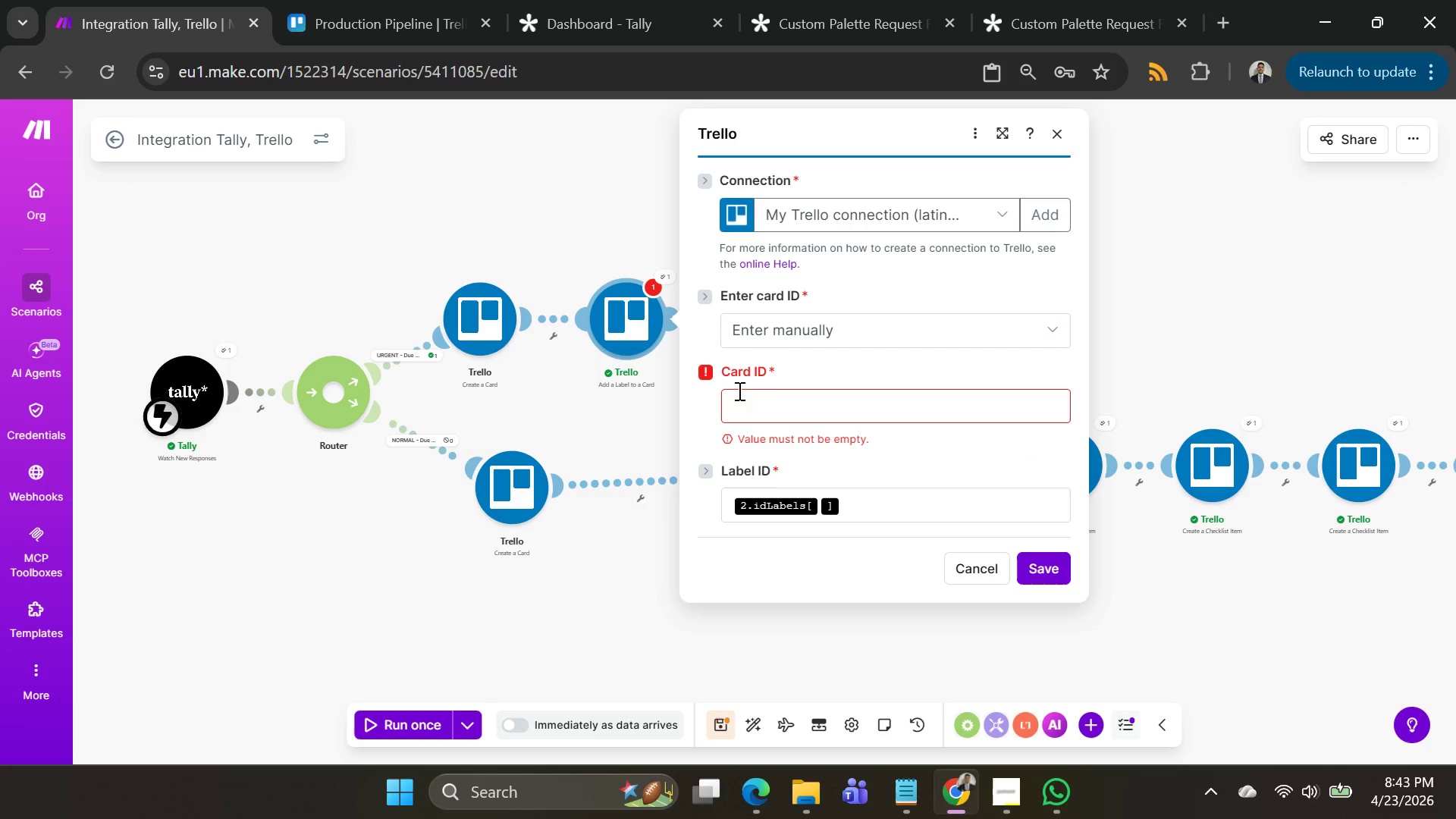 
left_click([743, 393])
 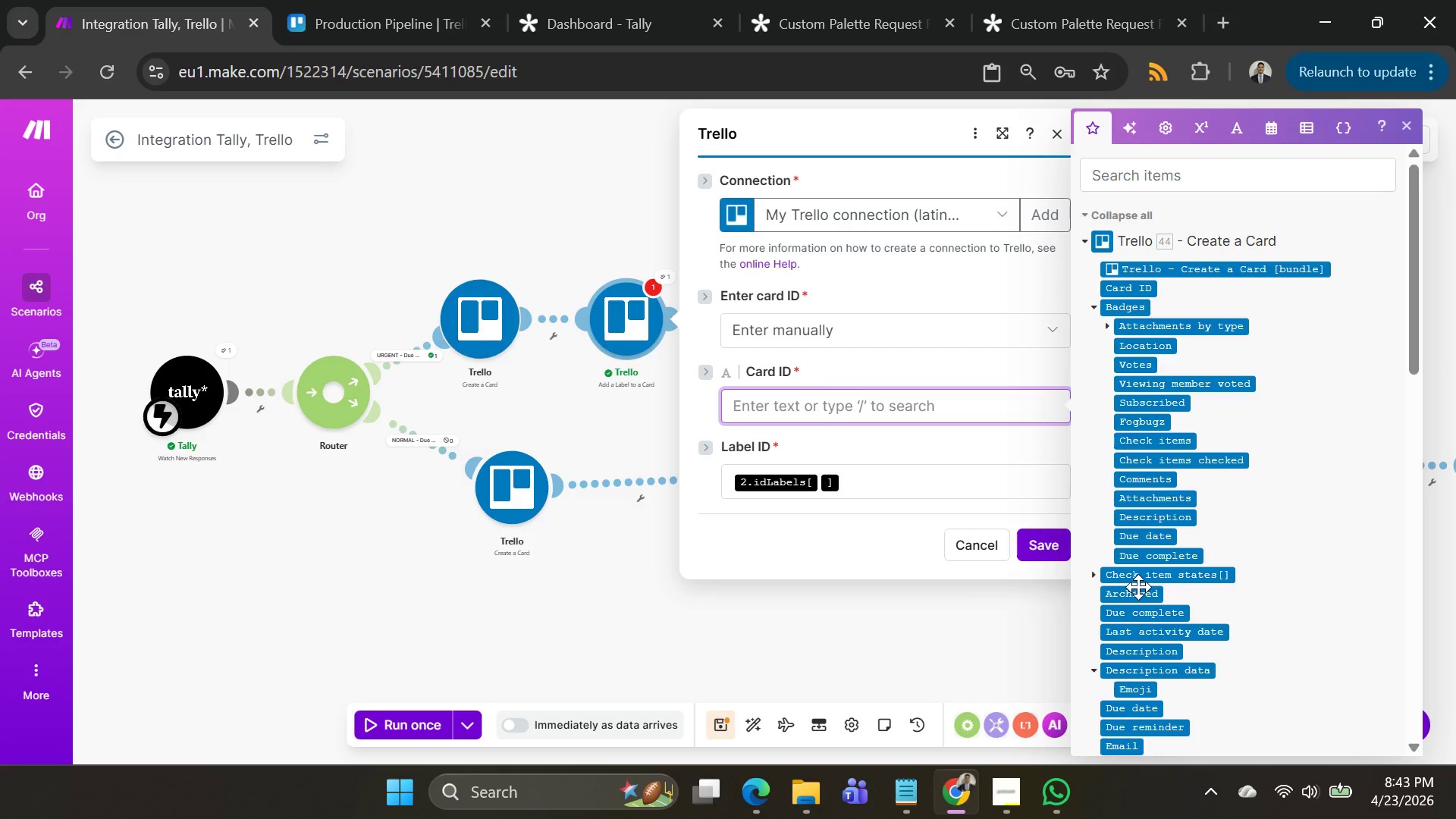 
left_click([1134, 529])
 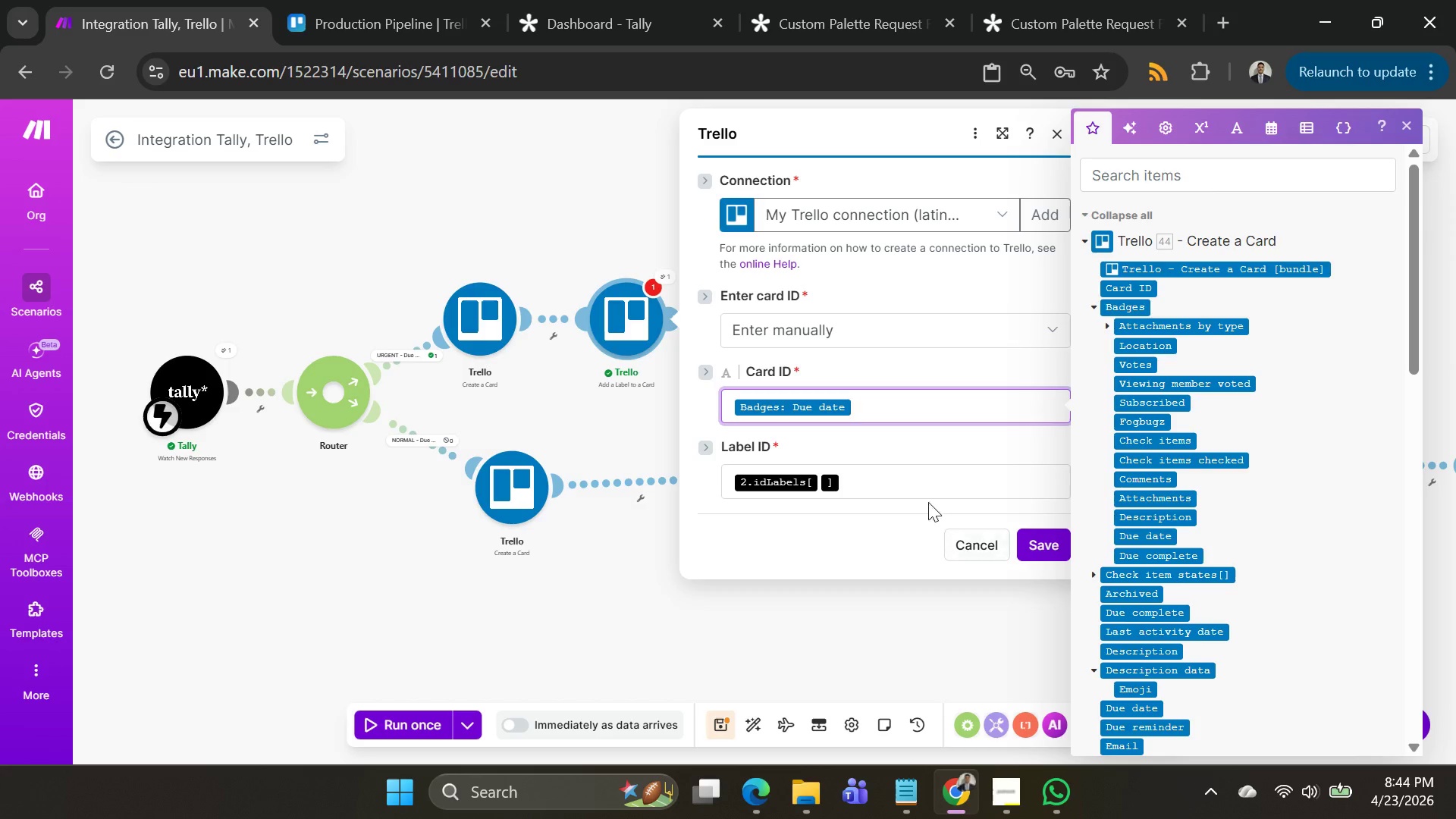 
left_click([924, 491])
 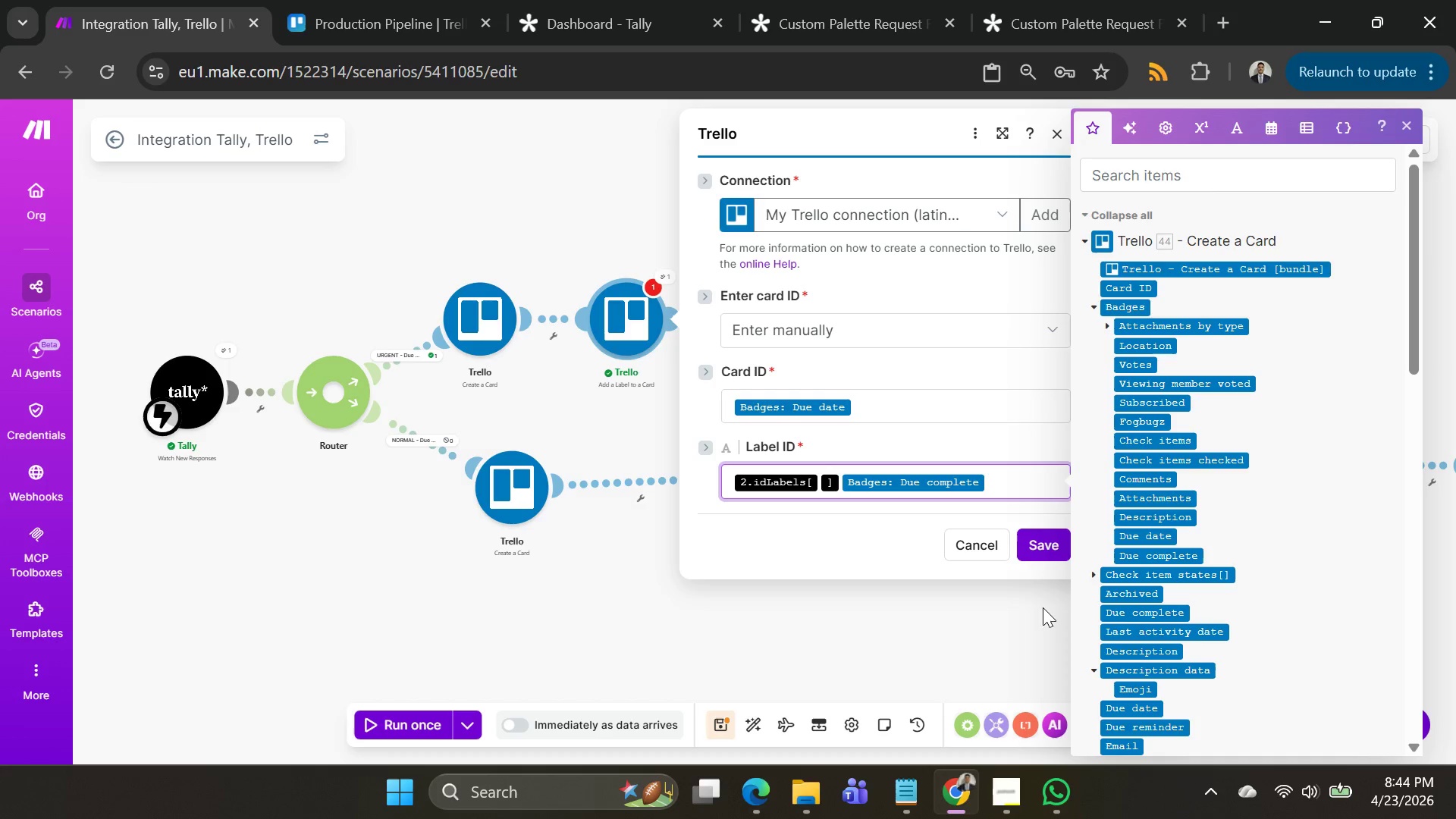 
left_click([1037, 548])
 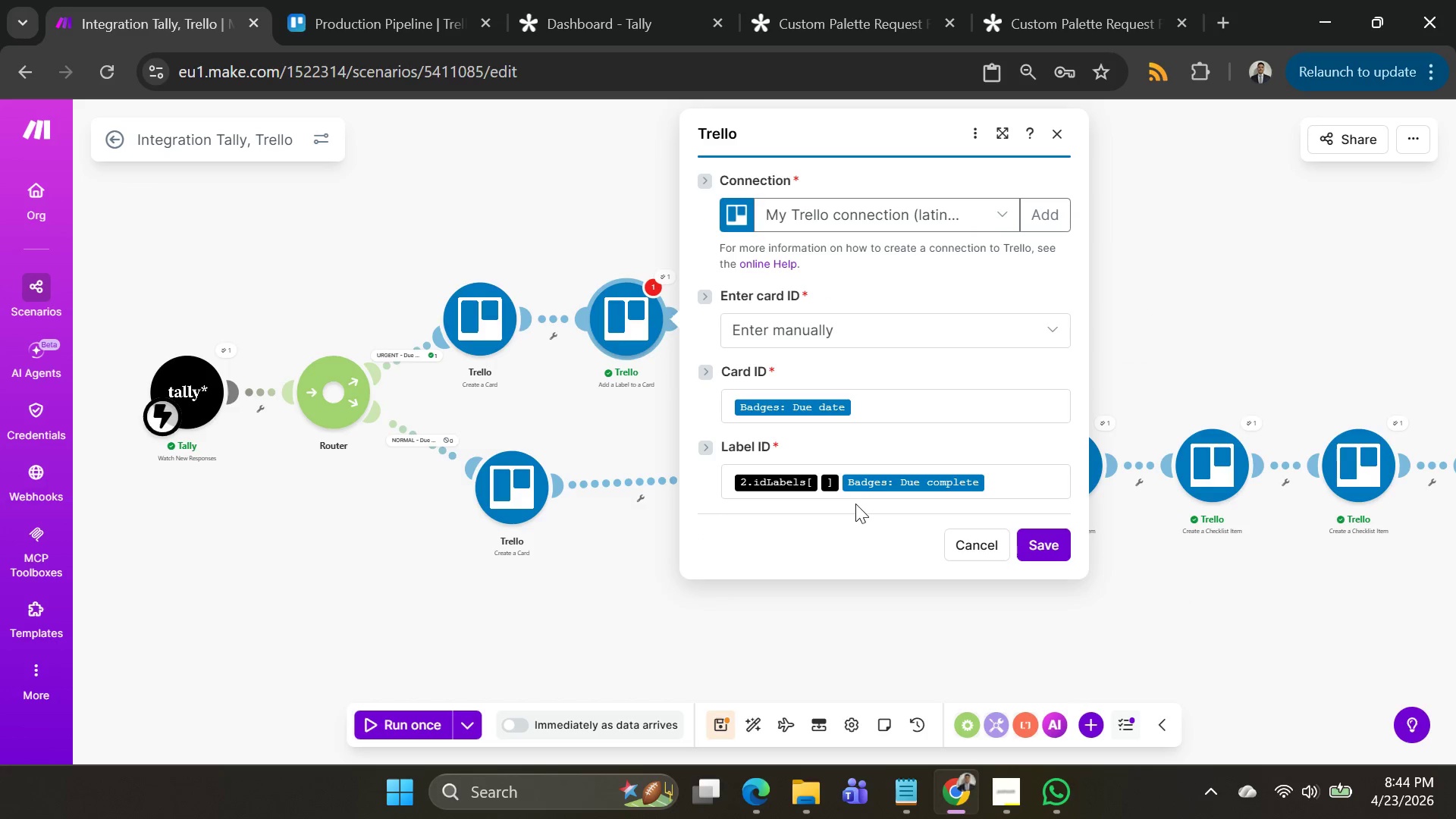 
left_click([842, 482])
 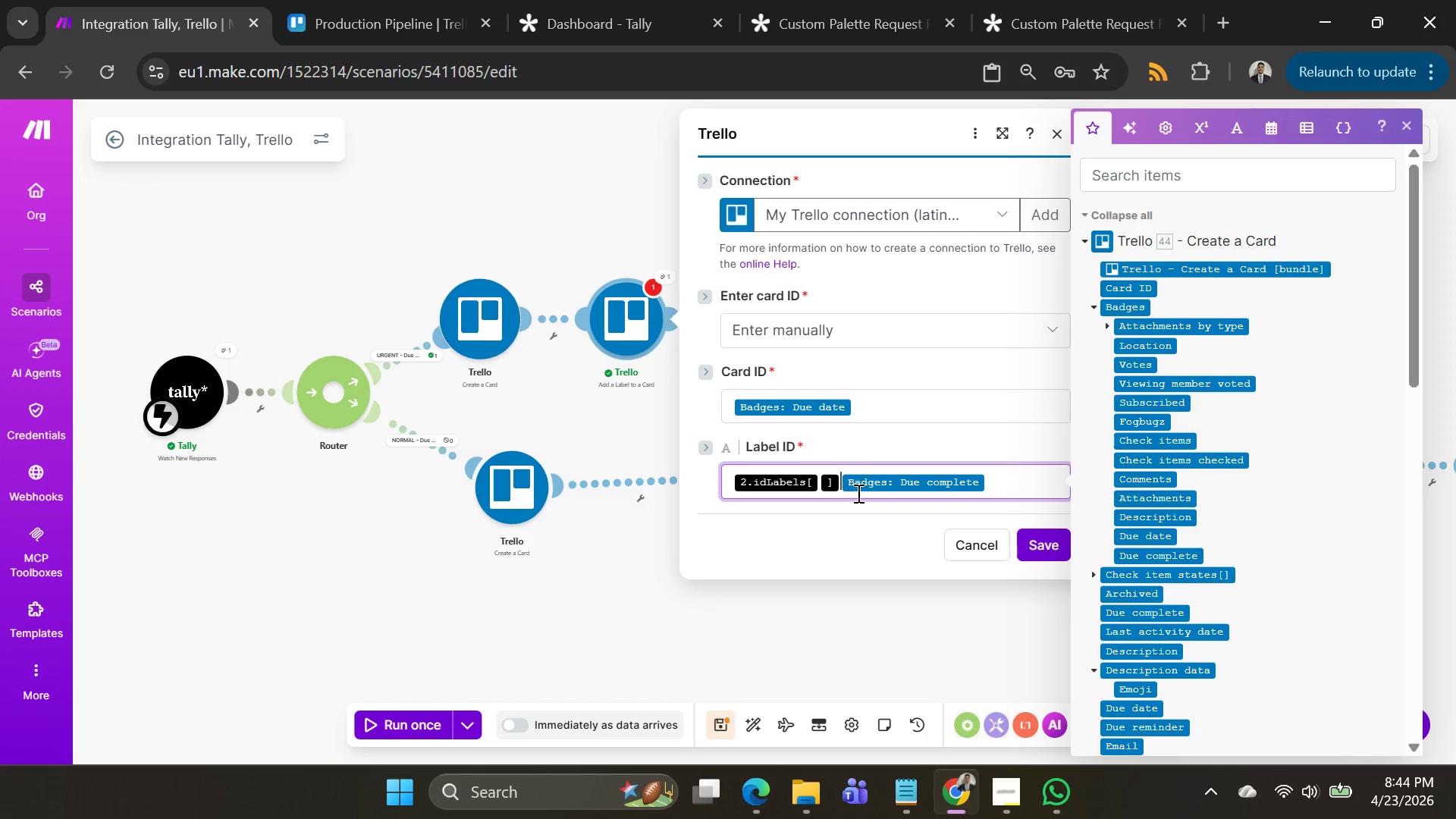 
key(Backspace)
 